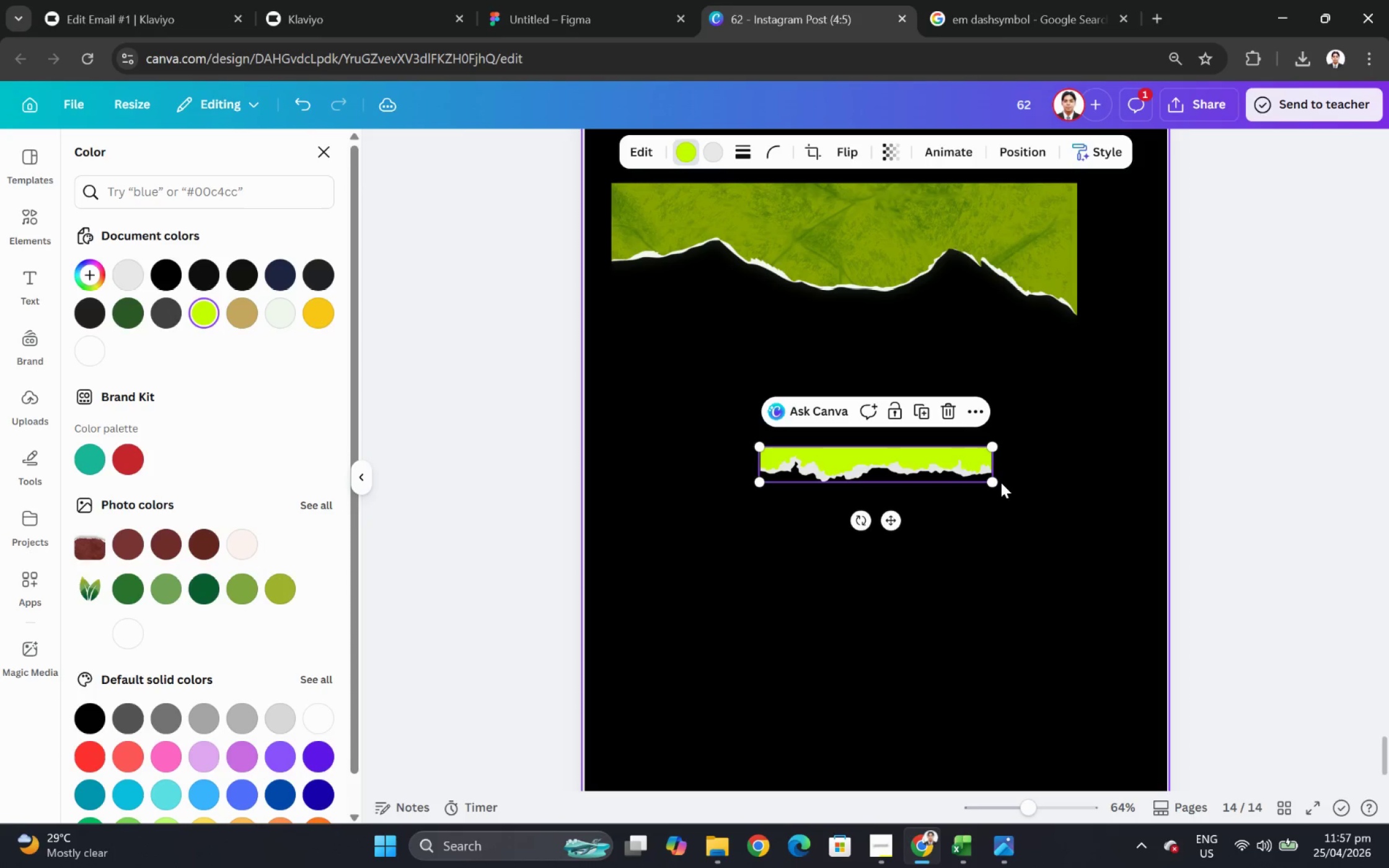 
left_click_drag(start_coordinate=[993, 446], to_coordinate=[1165, 380])
 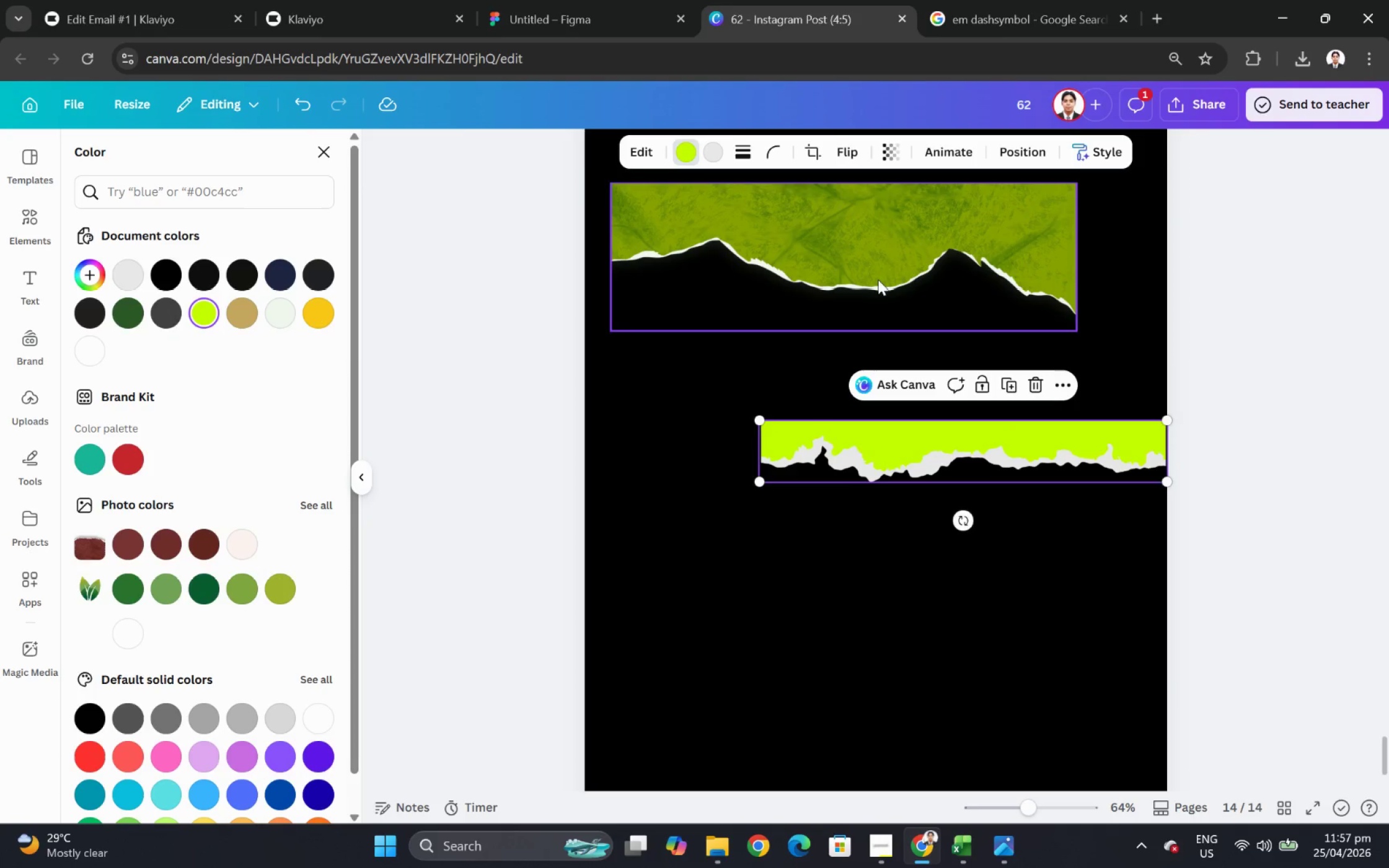 
left_click([893, 253])
 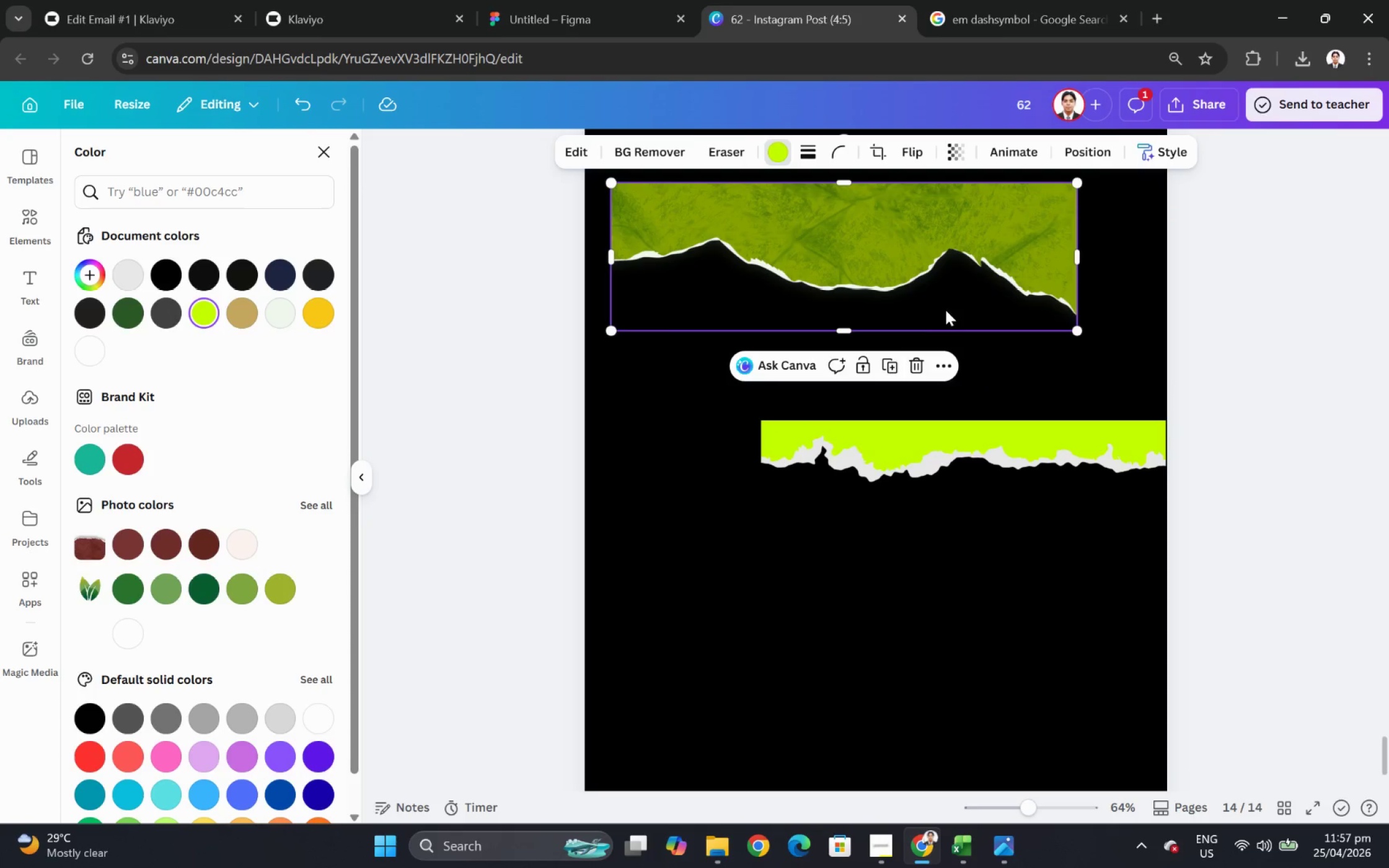 
key(Delete)
 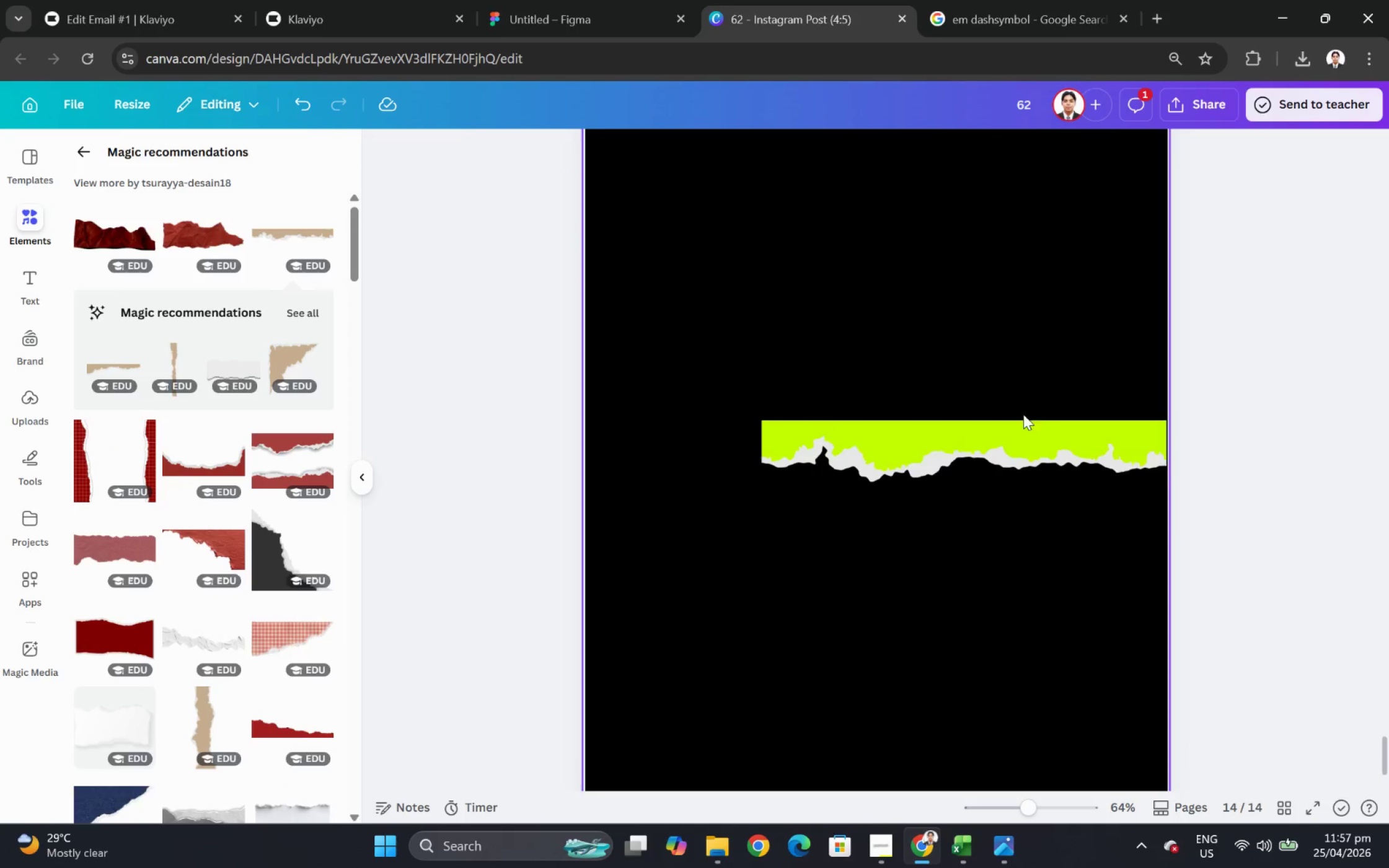 
scroll: coordinate [1025, 418], scroll_direction: up, amount: 1.0
 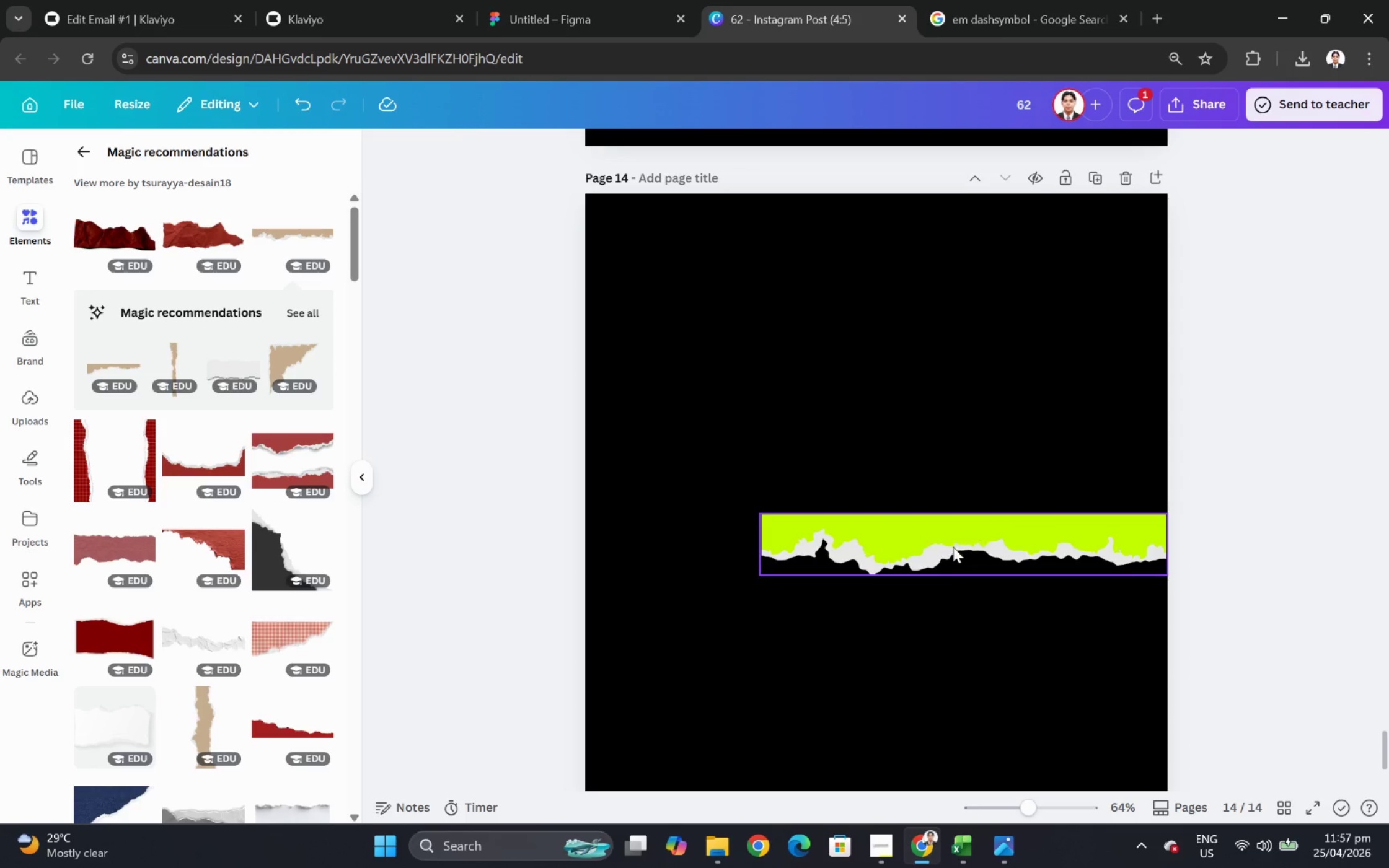 
left_click([945, 544])
 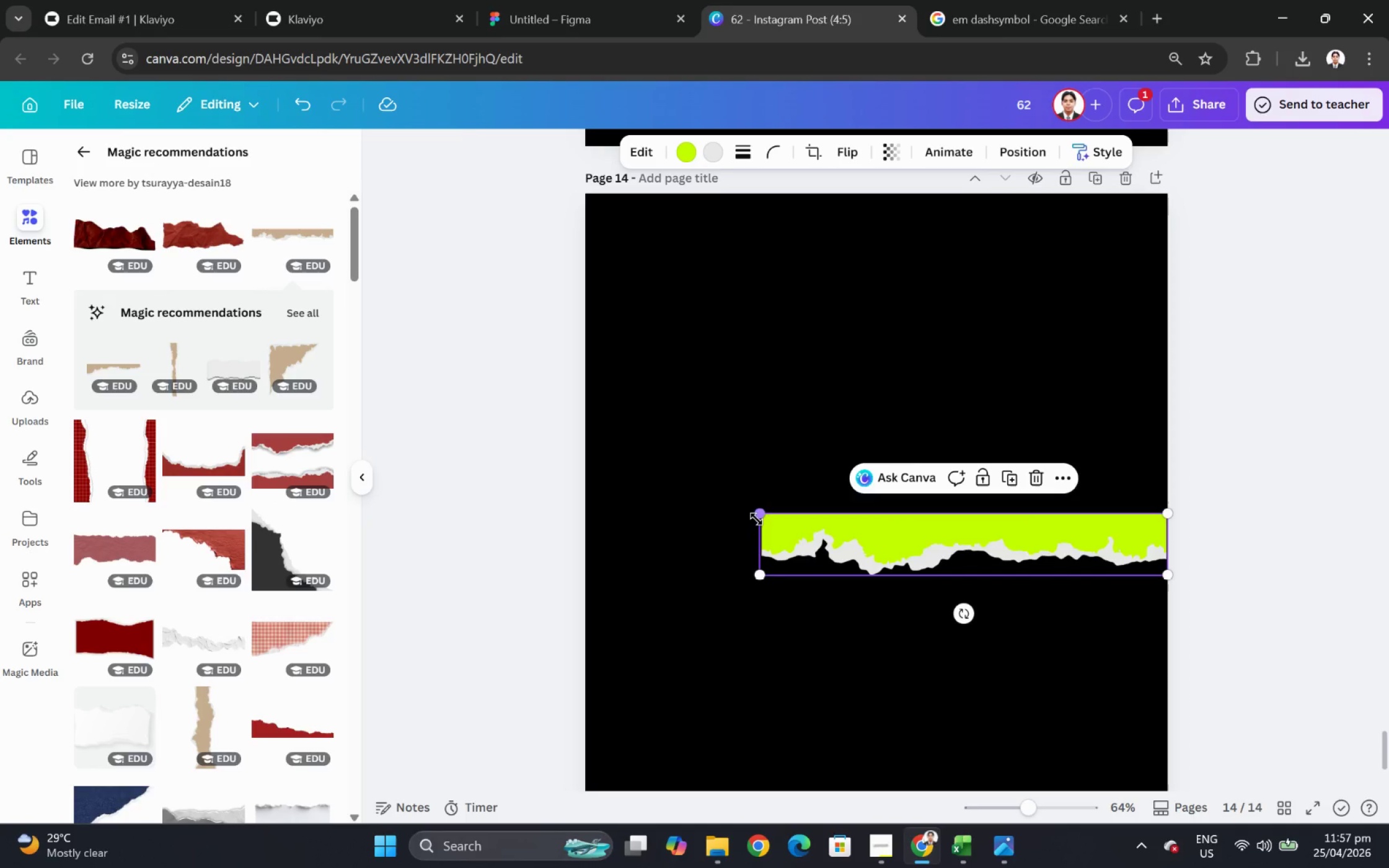 
left_click_drag(start_coordinate=[757, 519], to_coordinate=[590, 454])
 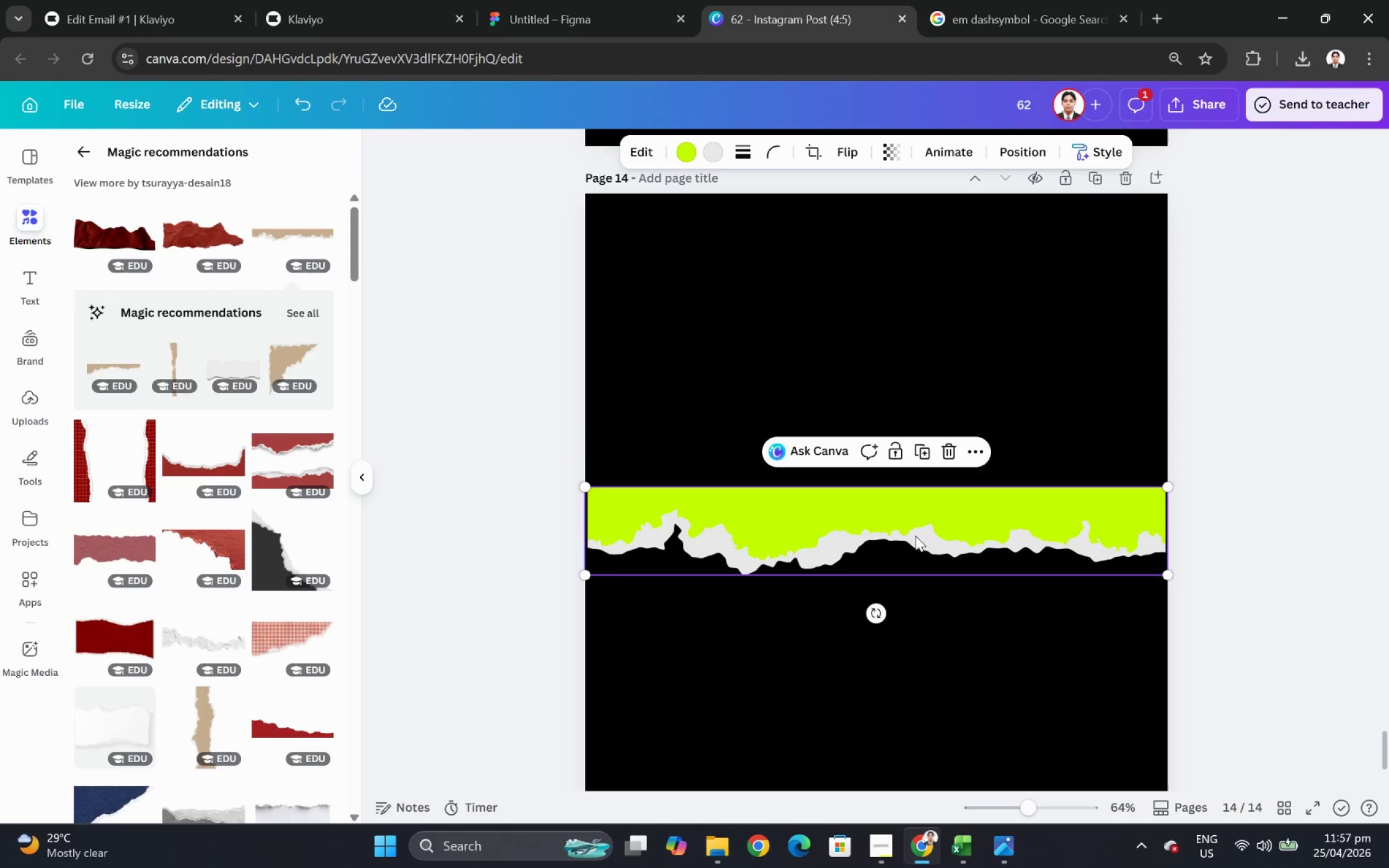 
left_click_drag(start_coordinate=[915, 522], to_coordinate=[917, 229])
 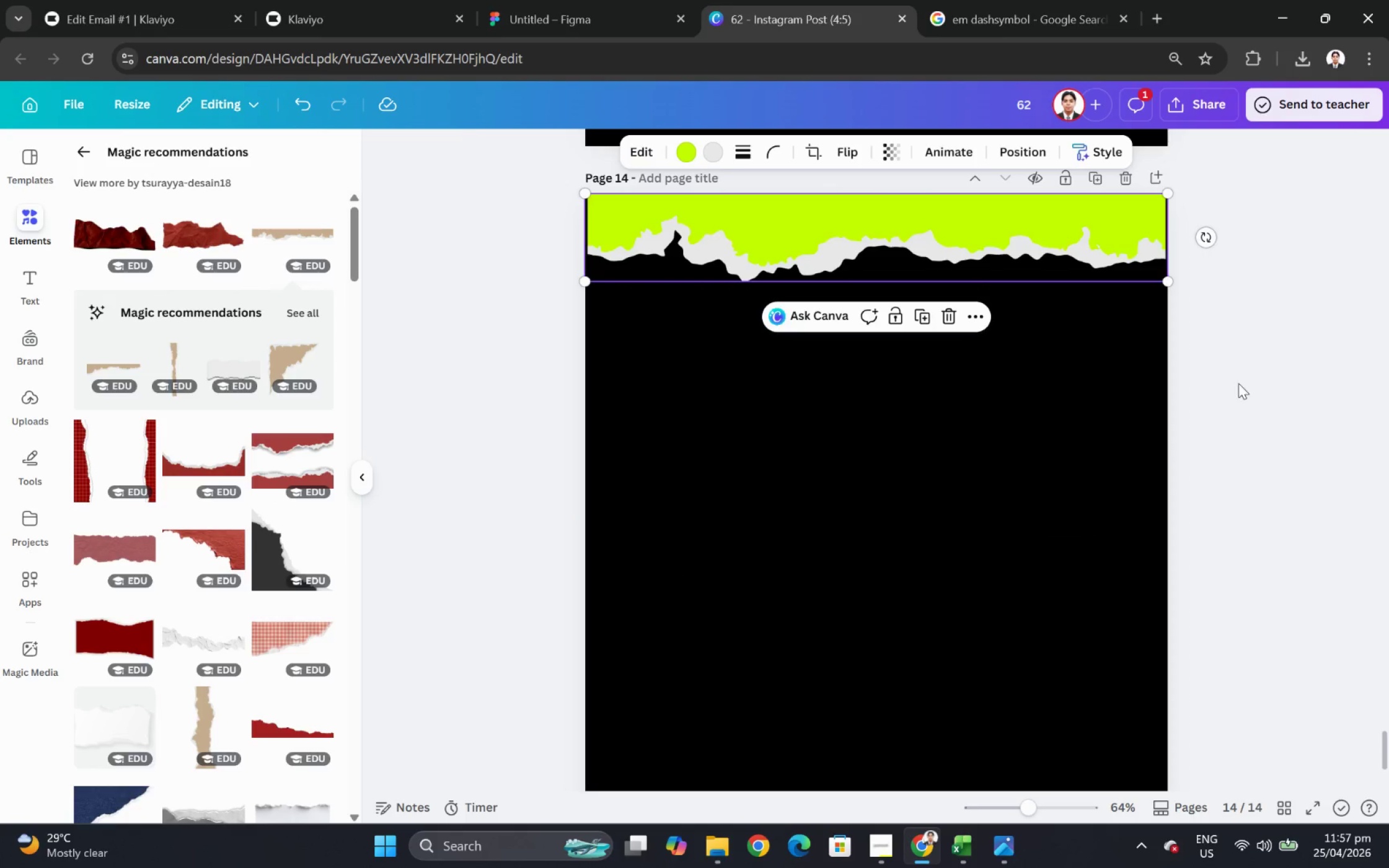 
hold_key(key=ControlLeft, duration=0.4)
scroll: coordinate [1225, 387], scroll_direction: down, amount: 4.0
 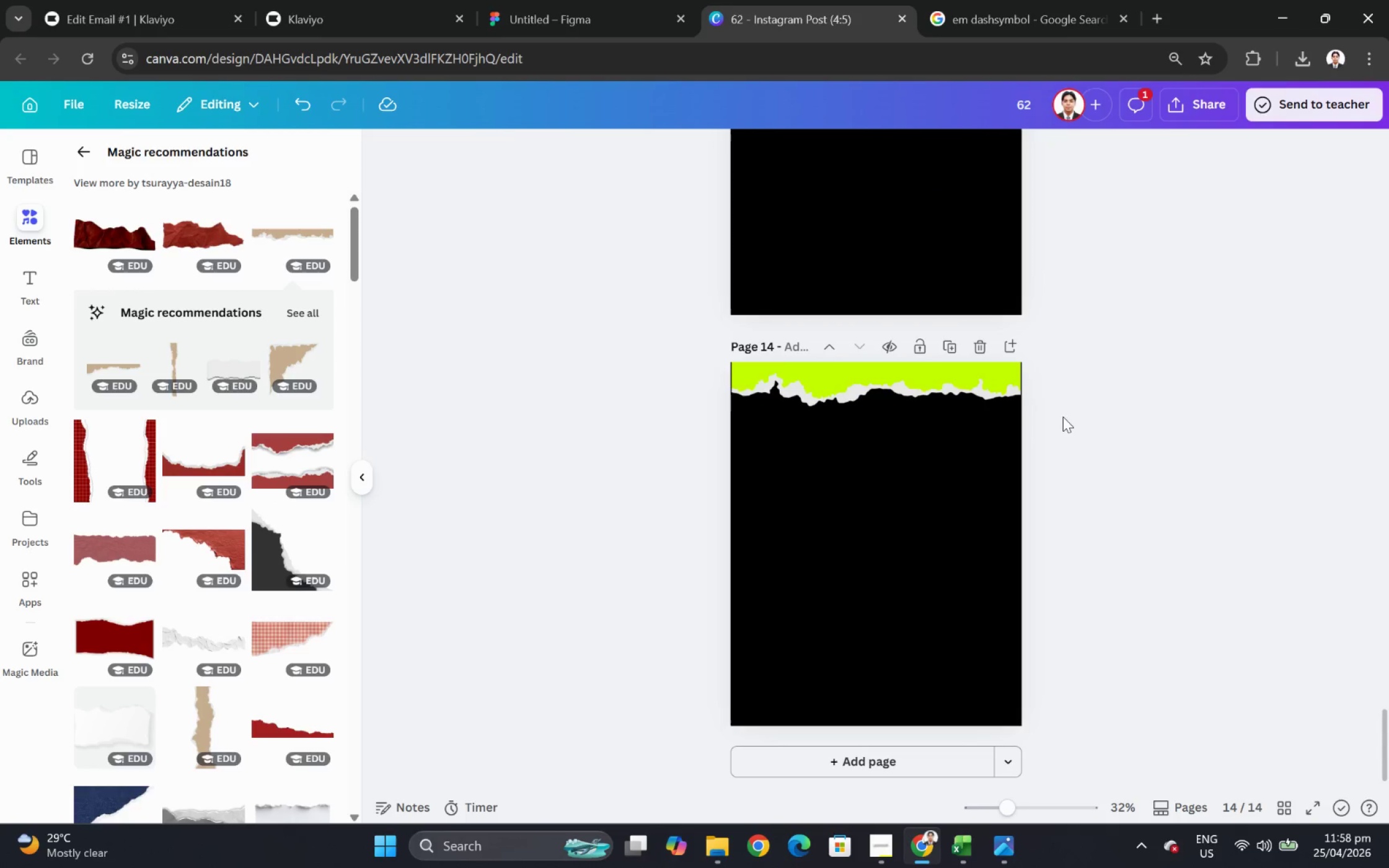 
hold_key(key=ControlLeft, duration=0.32)
scroll: coordinate [968, 424], scroll_direction: up, amount: 7.0
 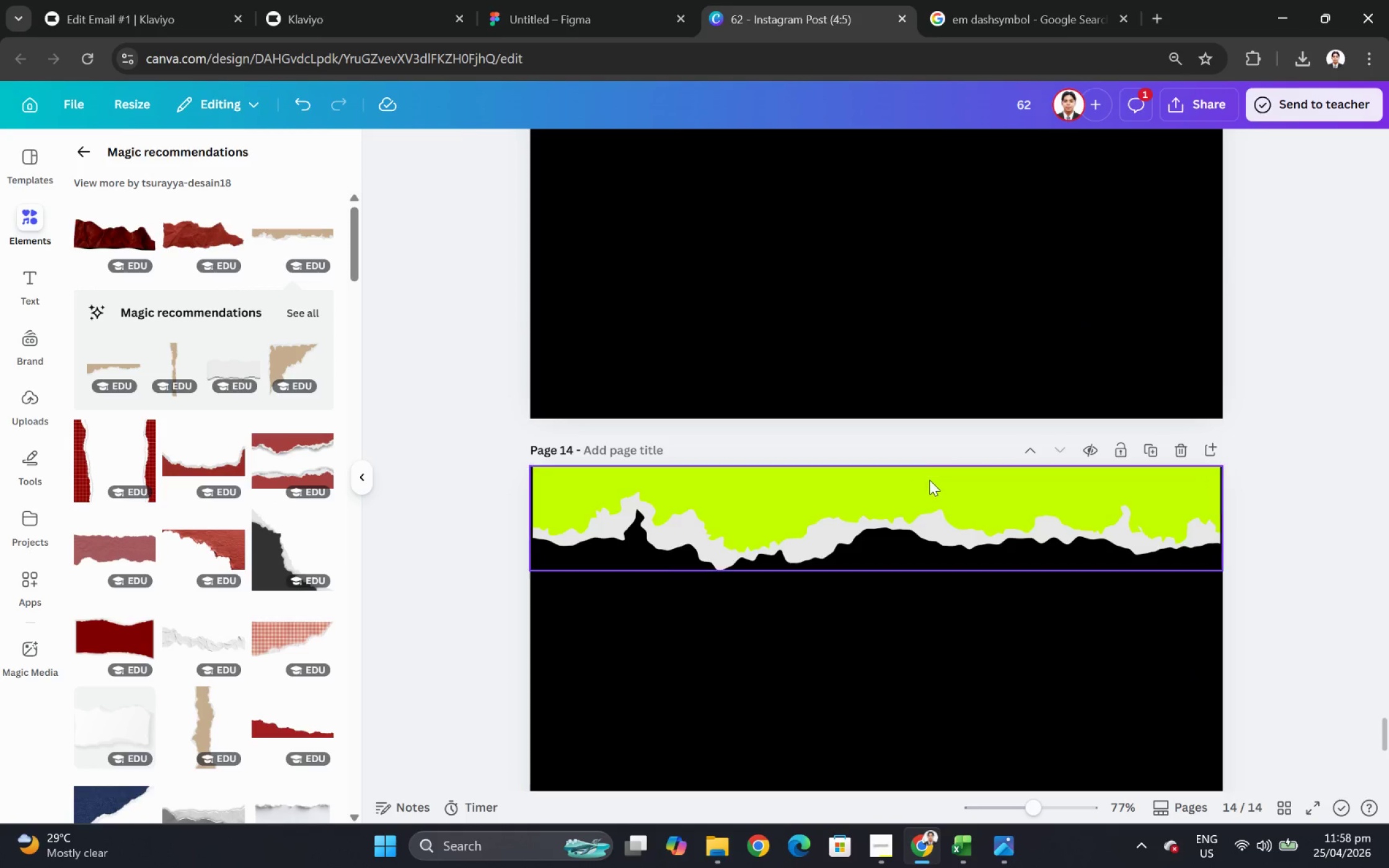 
left_click([928, 480])
 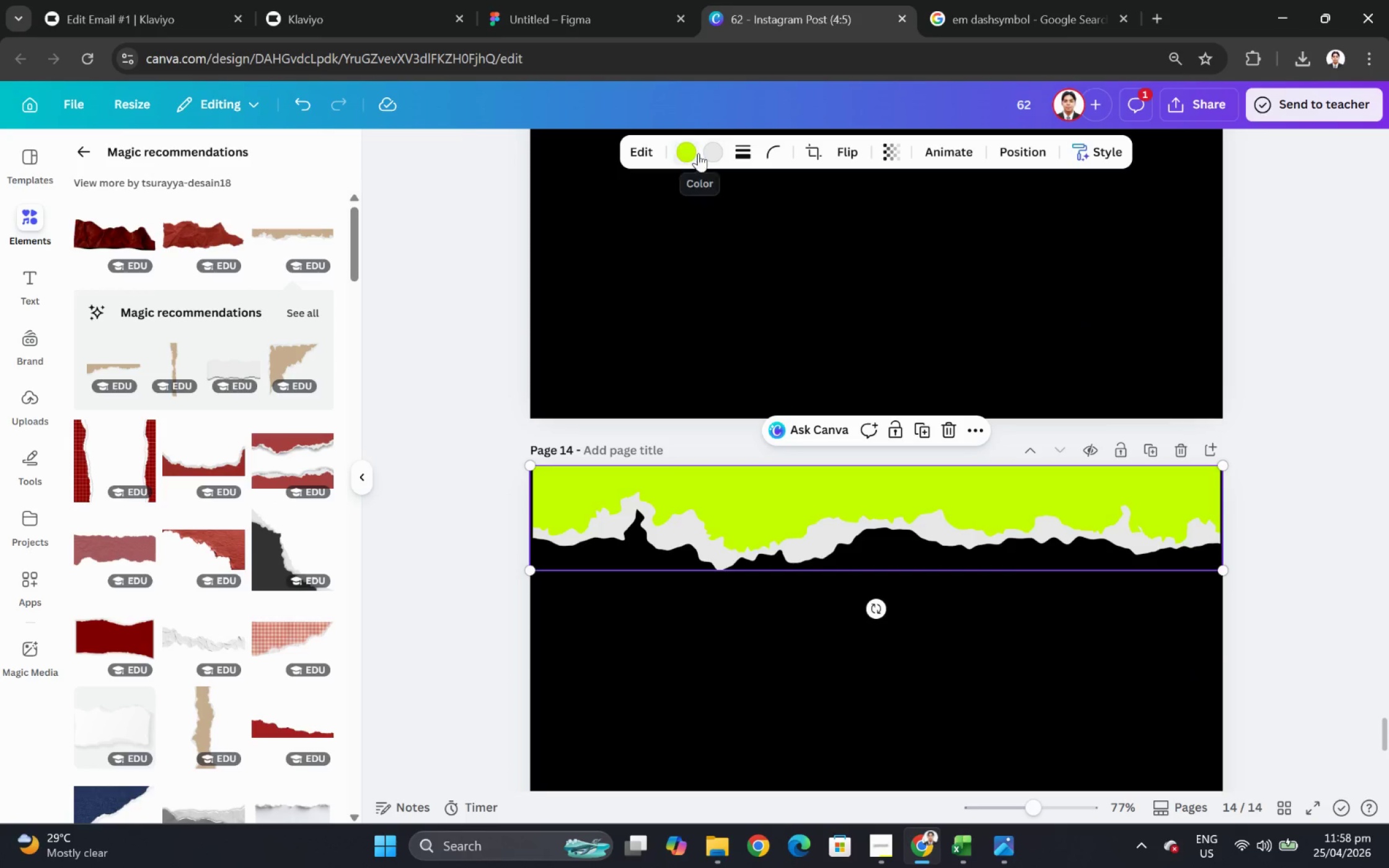 
left_click([712, 156])
 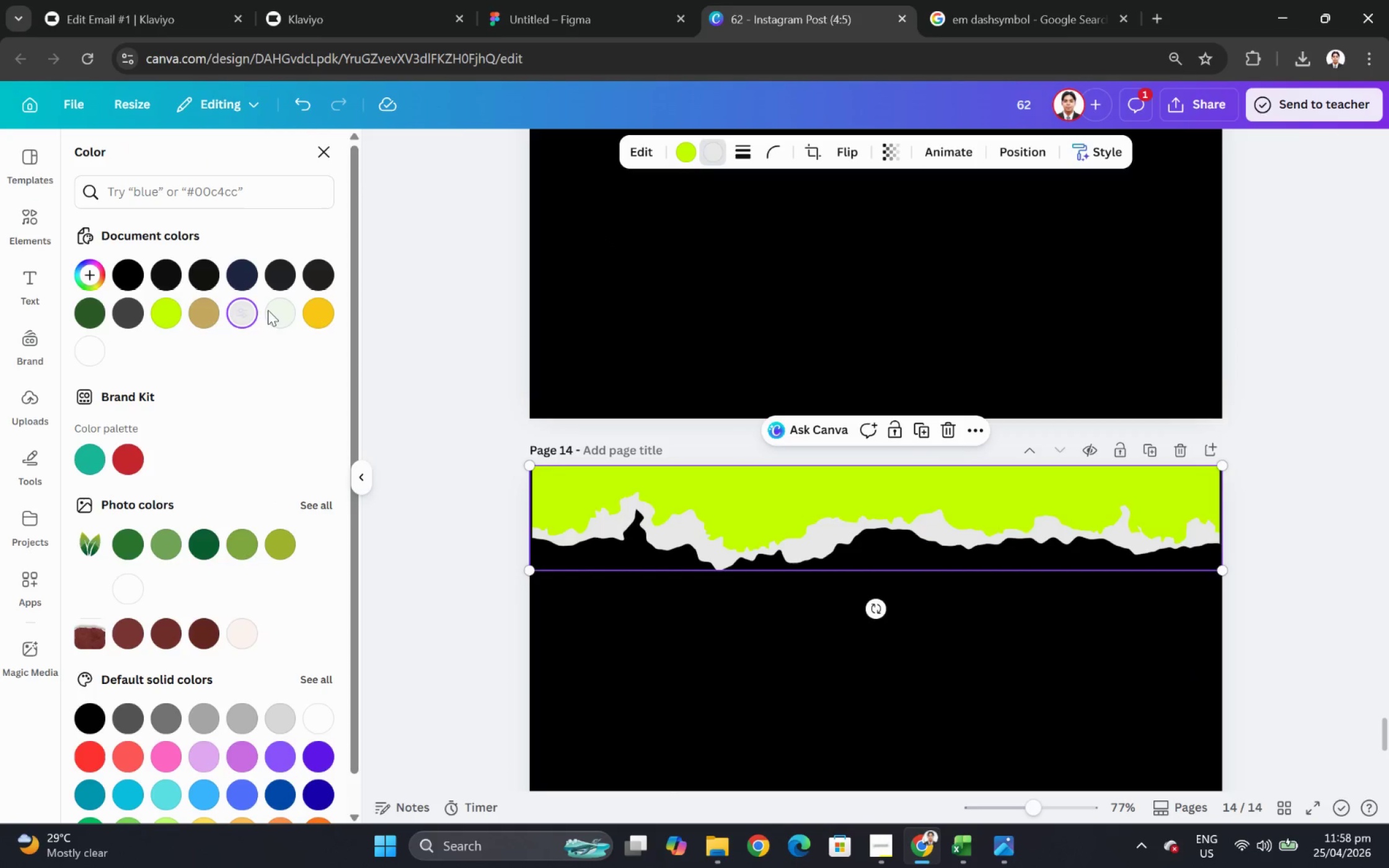 
left_click([315, 310])
 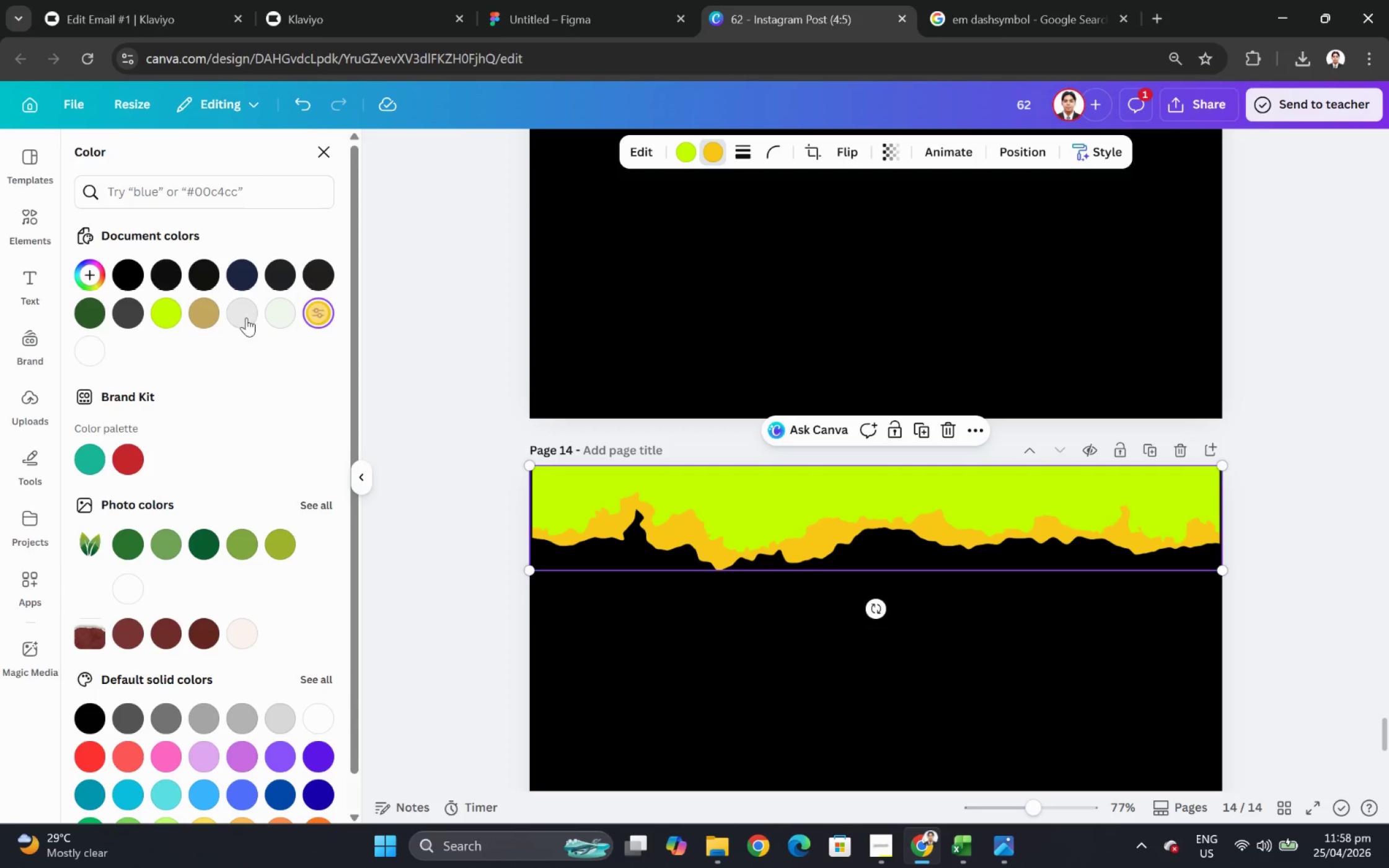 
left_click([230, 317])
 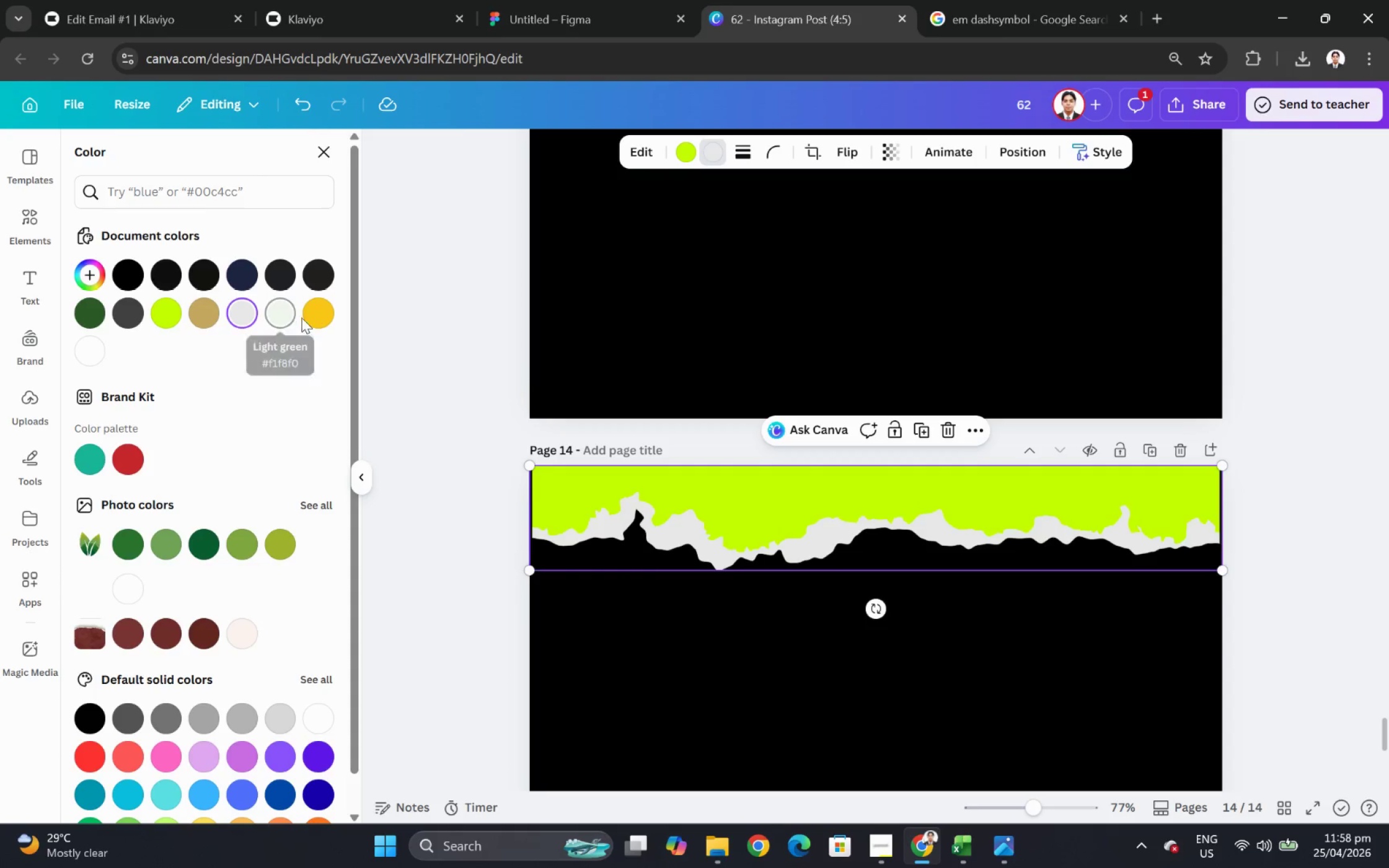 
left_click([322, 313])
 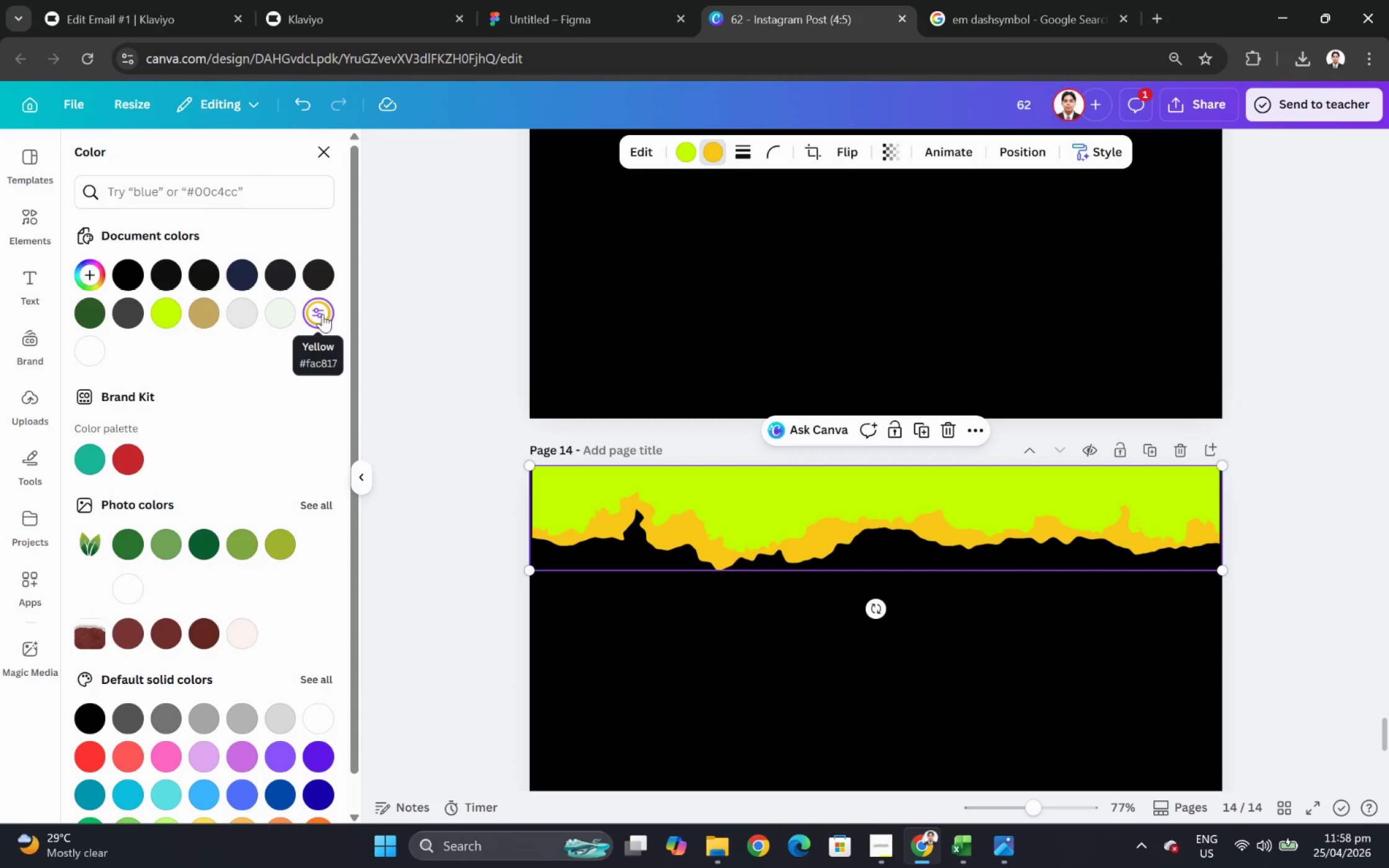 
left_click([322, 313])
 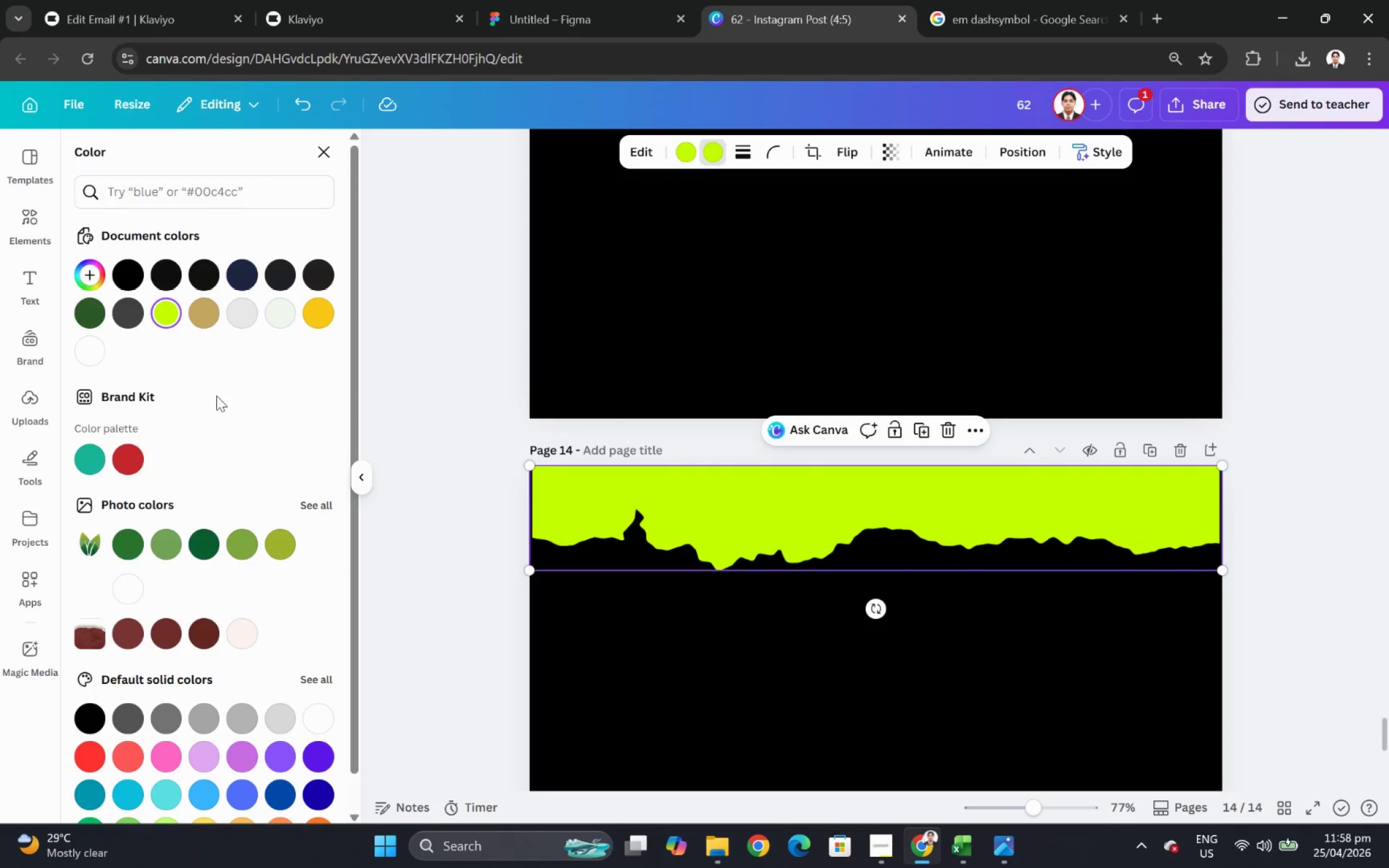 
left_click([167, 317])
 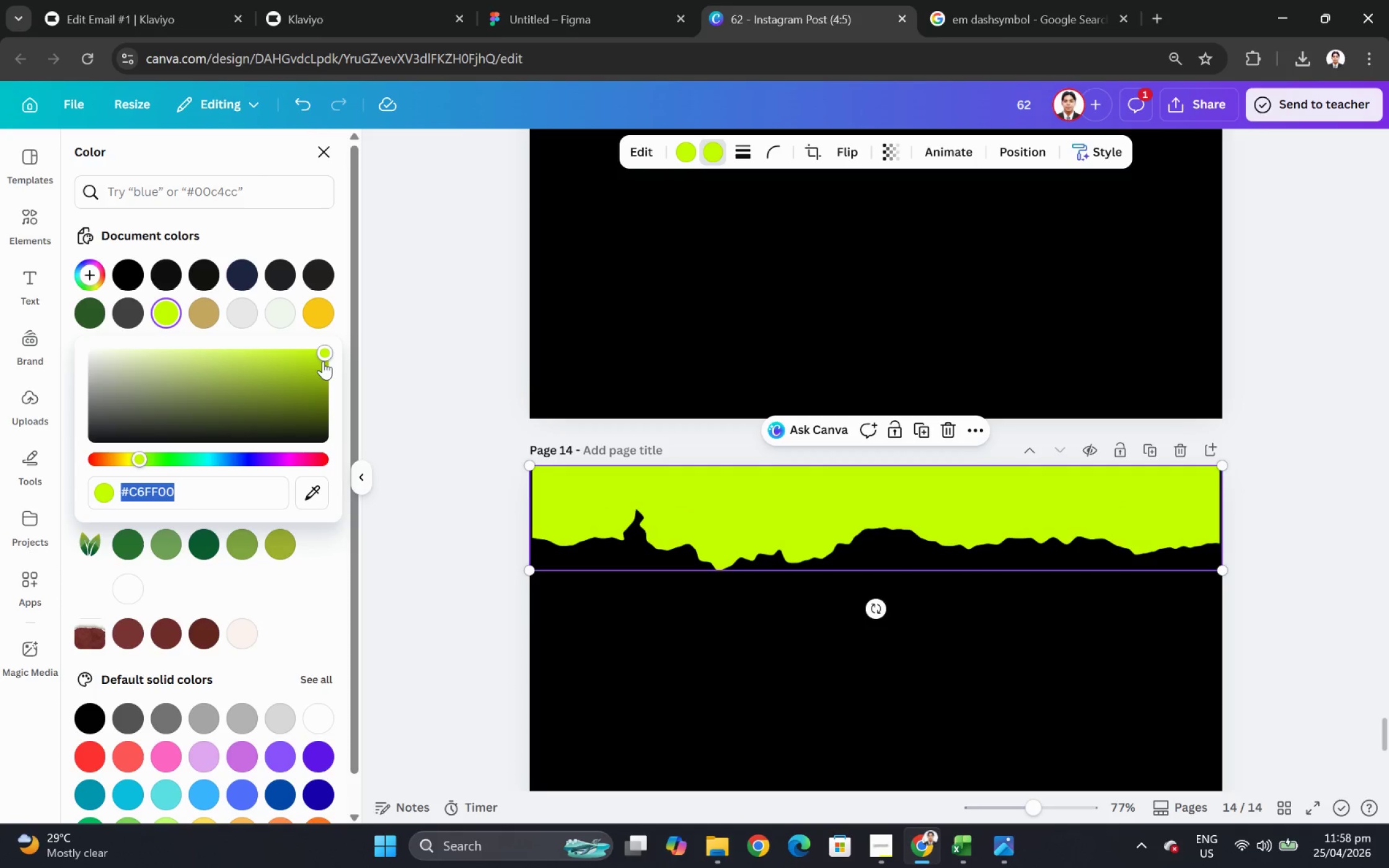 
left_click([324, 361])
 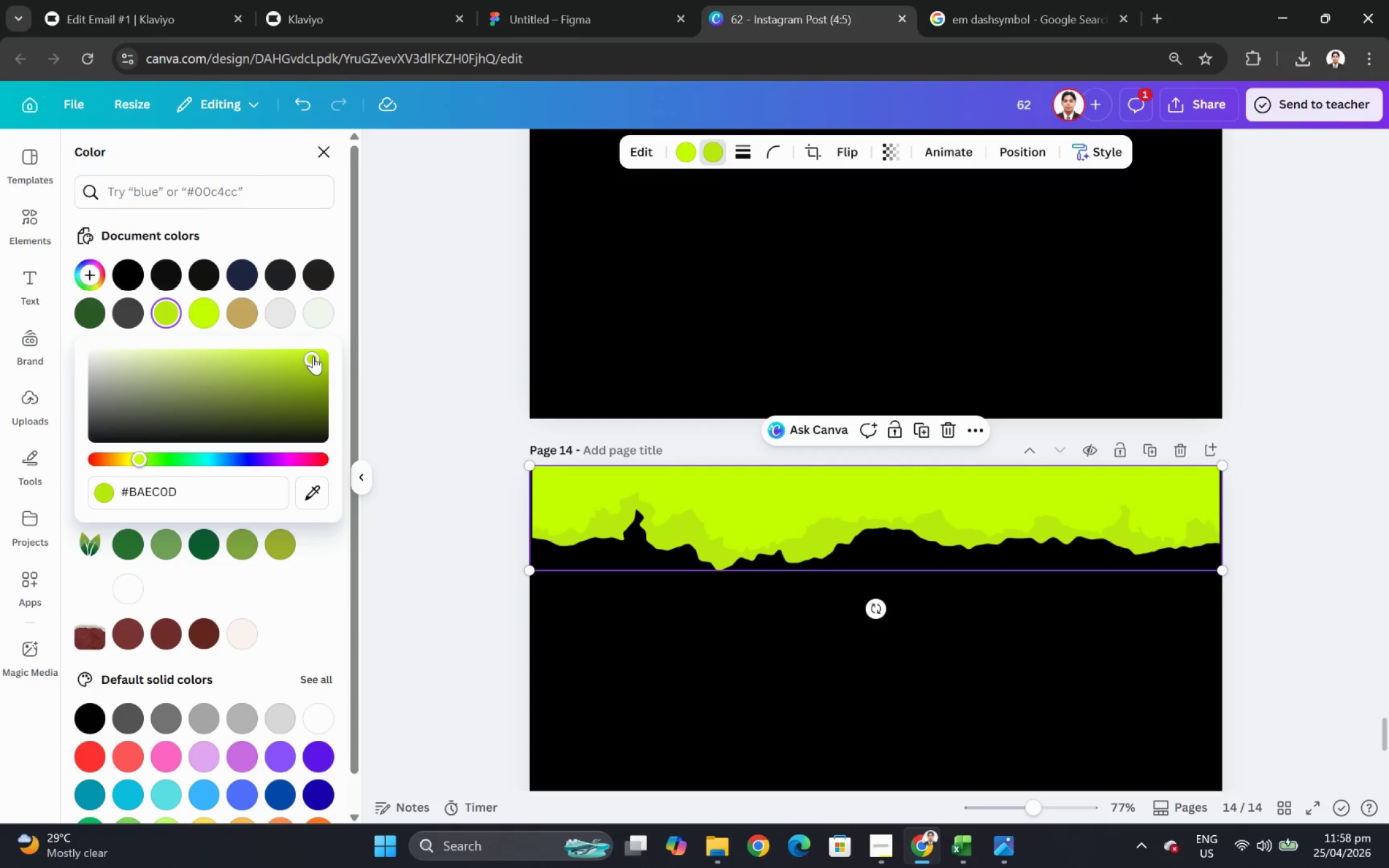 
left_click([314, 362])
 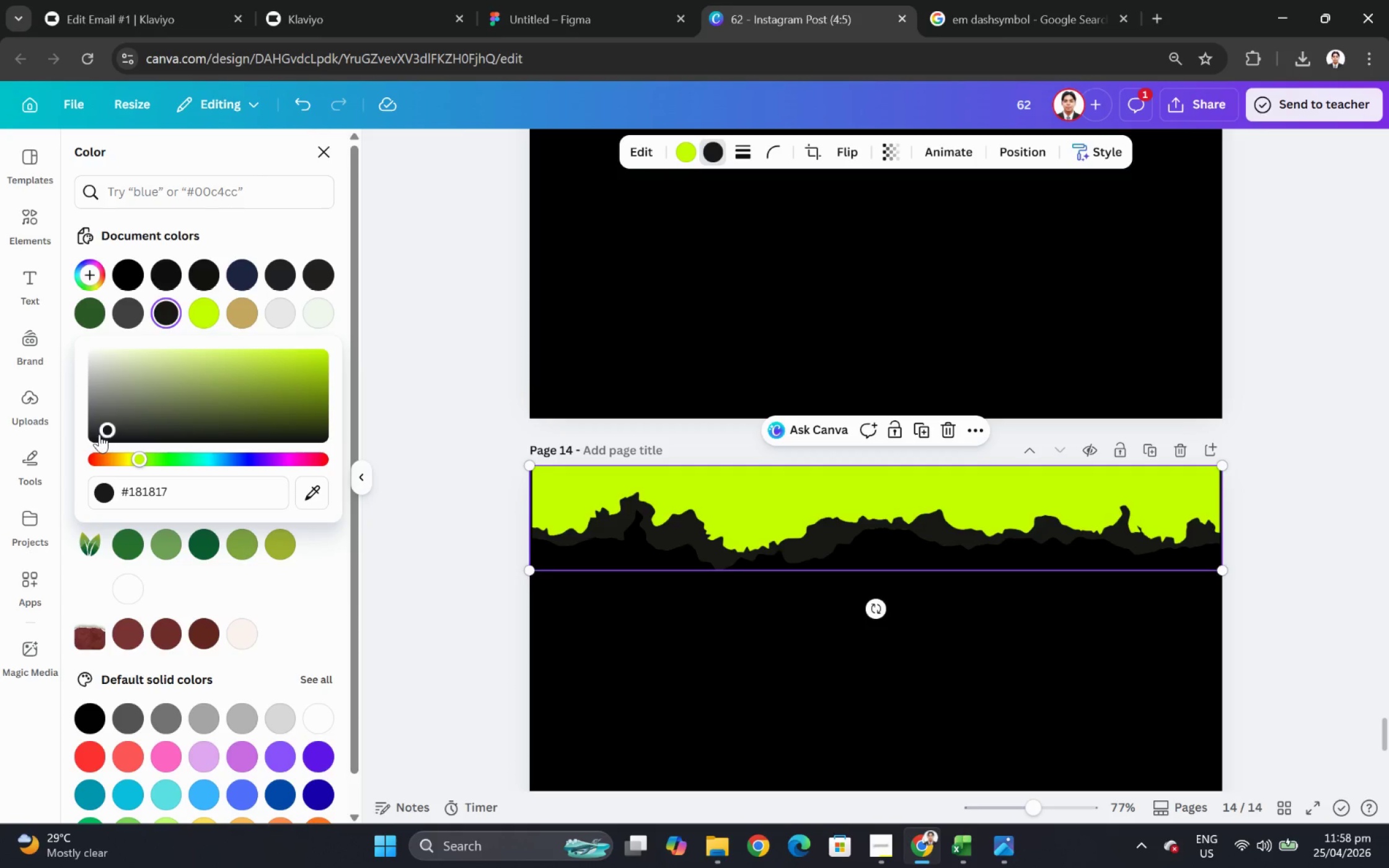 
wait(6.14)
 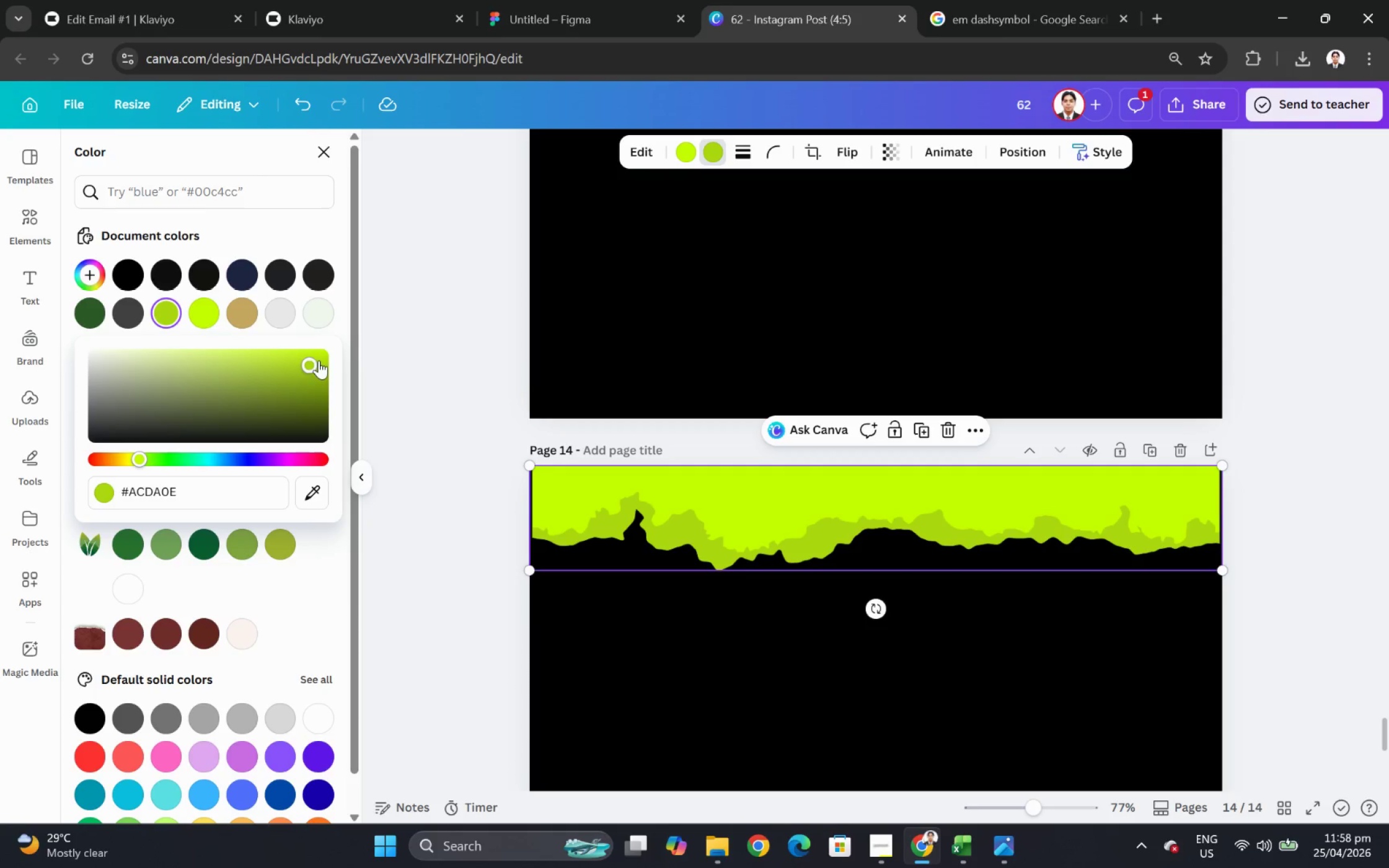 
left_click_drag(start_coordinate=[87, 406], to_coordinate=[90, 409])
 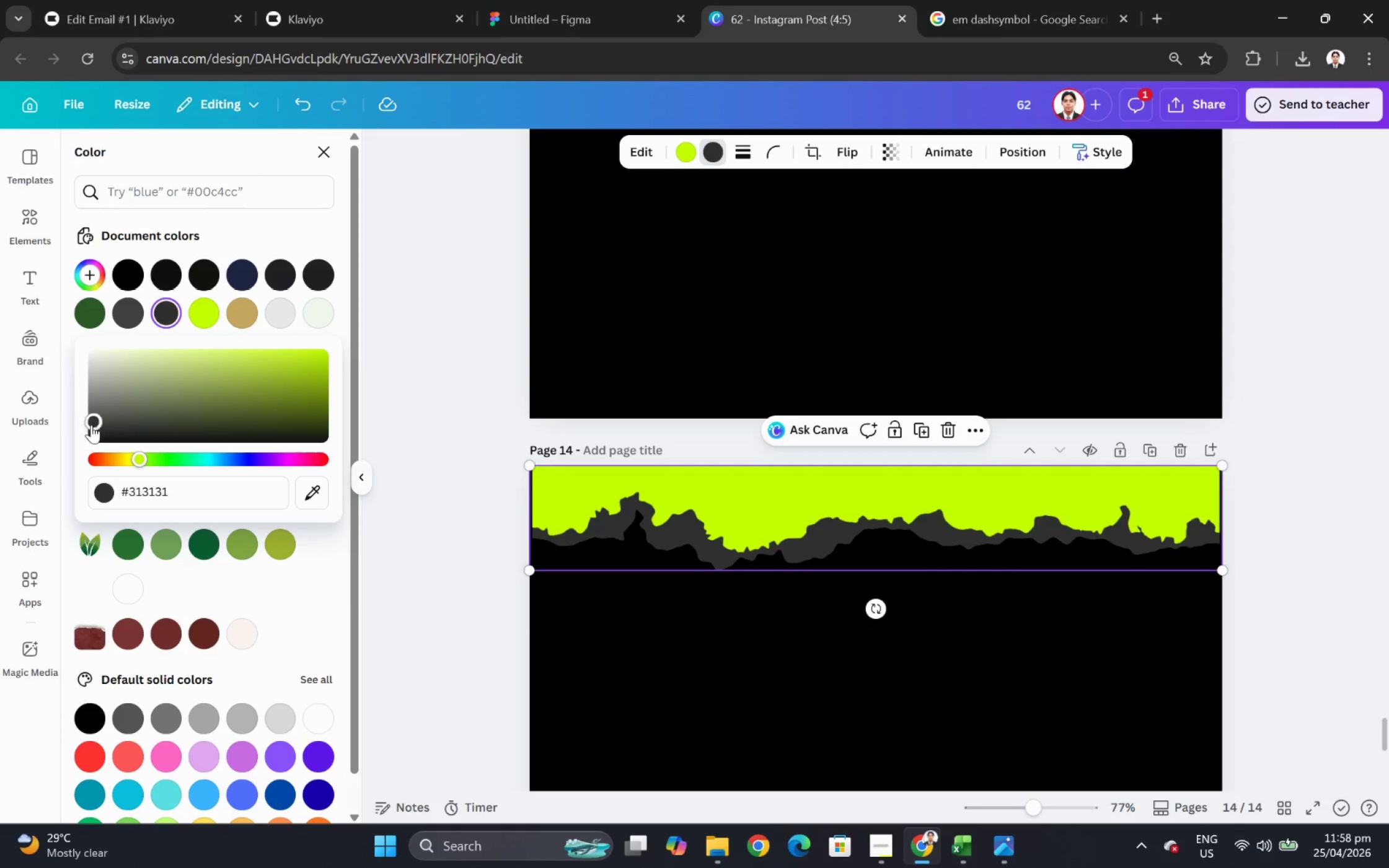 
left_click([91, 432])
 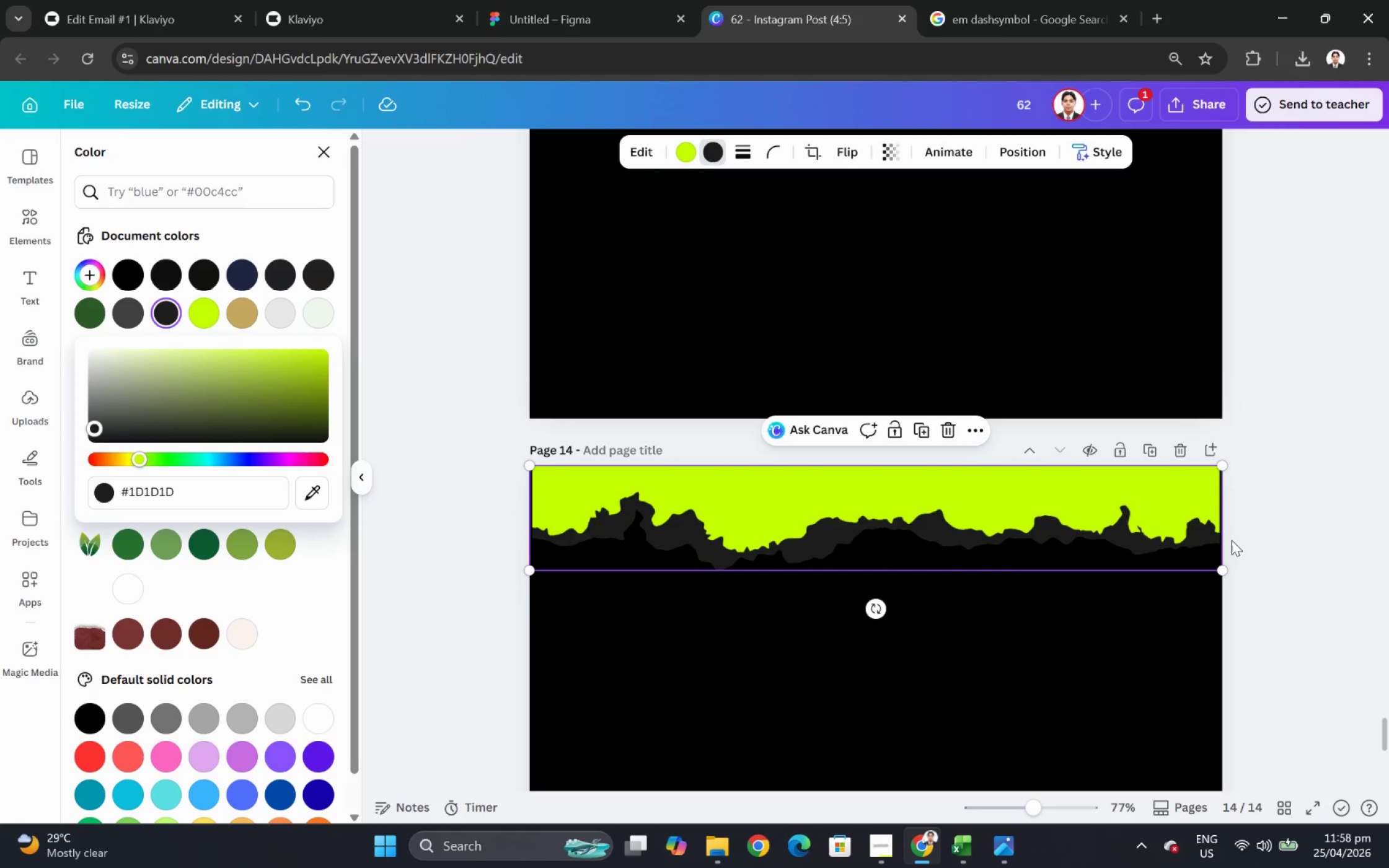 
left_click([1270, 539])
 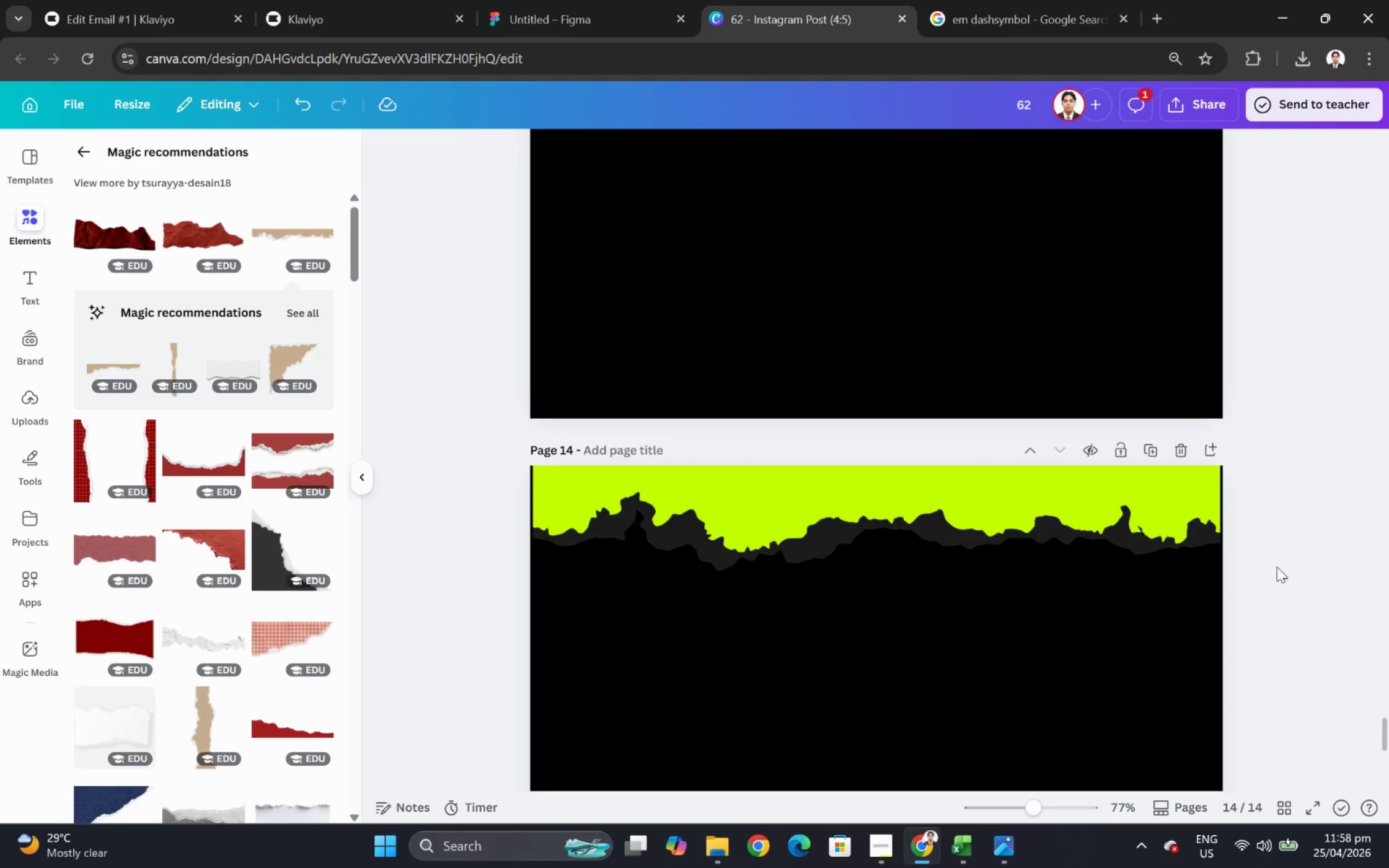 
hold_key(key=ControlLeft, duration=0.41)
scroll: coordinate [1277, 598], scroll_direction: down, amount: 3.0
 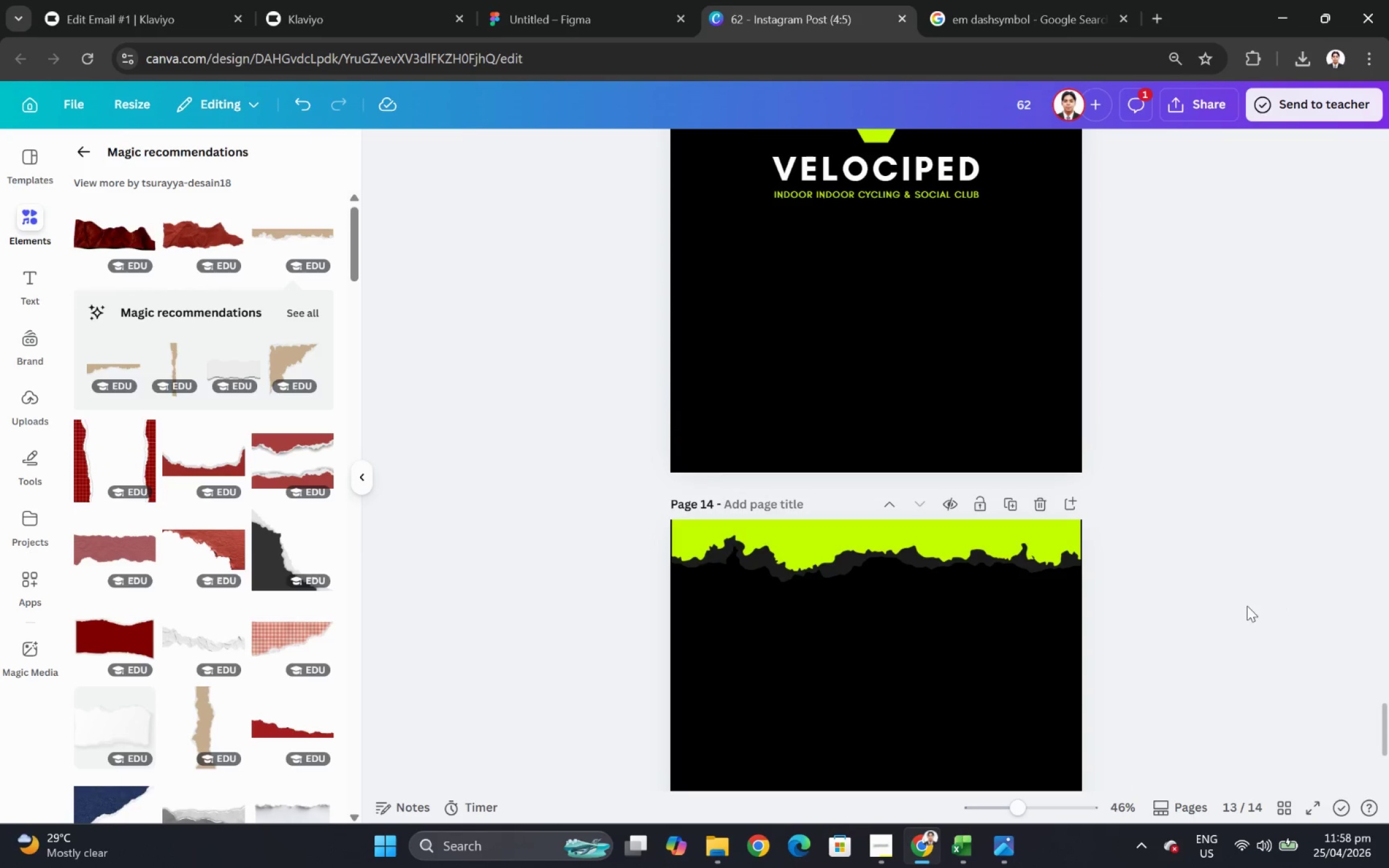 
hold_key(key=ControlLeft, duration=0.43)
scroll: coordinate [1180, 598], scroll_direction: down, amount: 2.0
 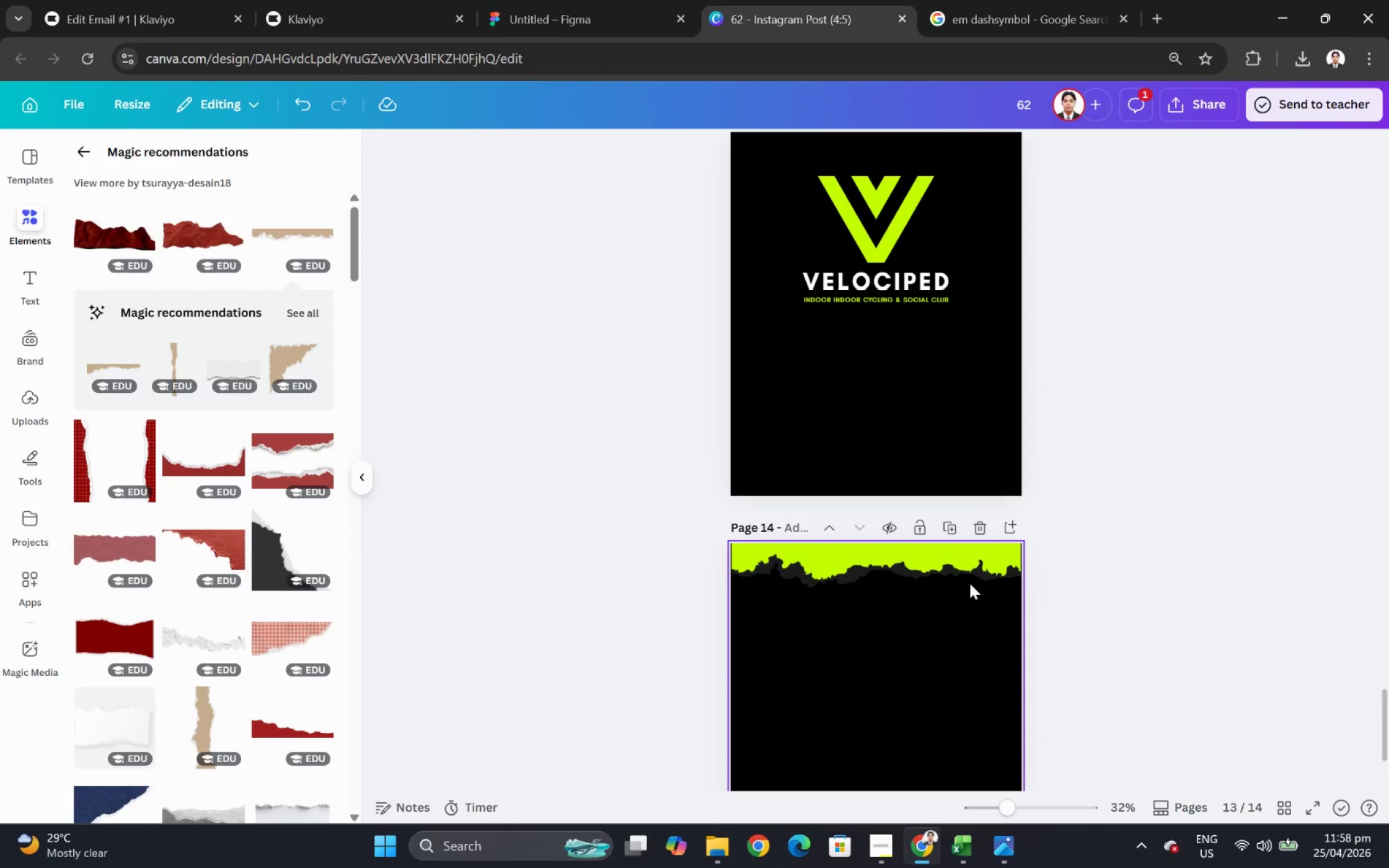 
left_click([960, 556])
 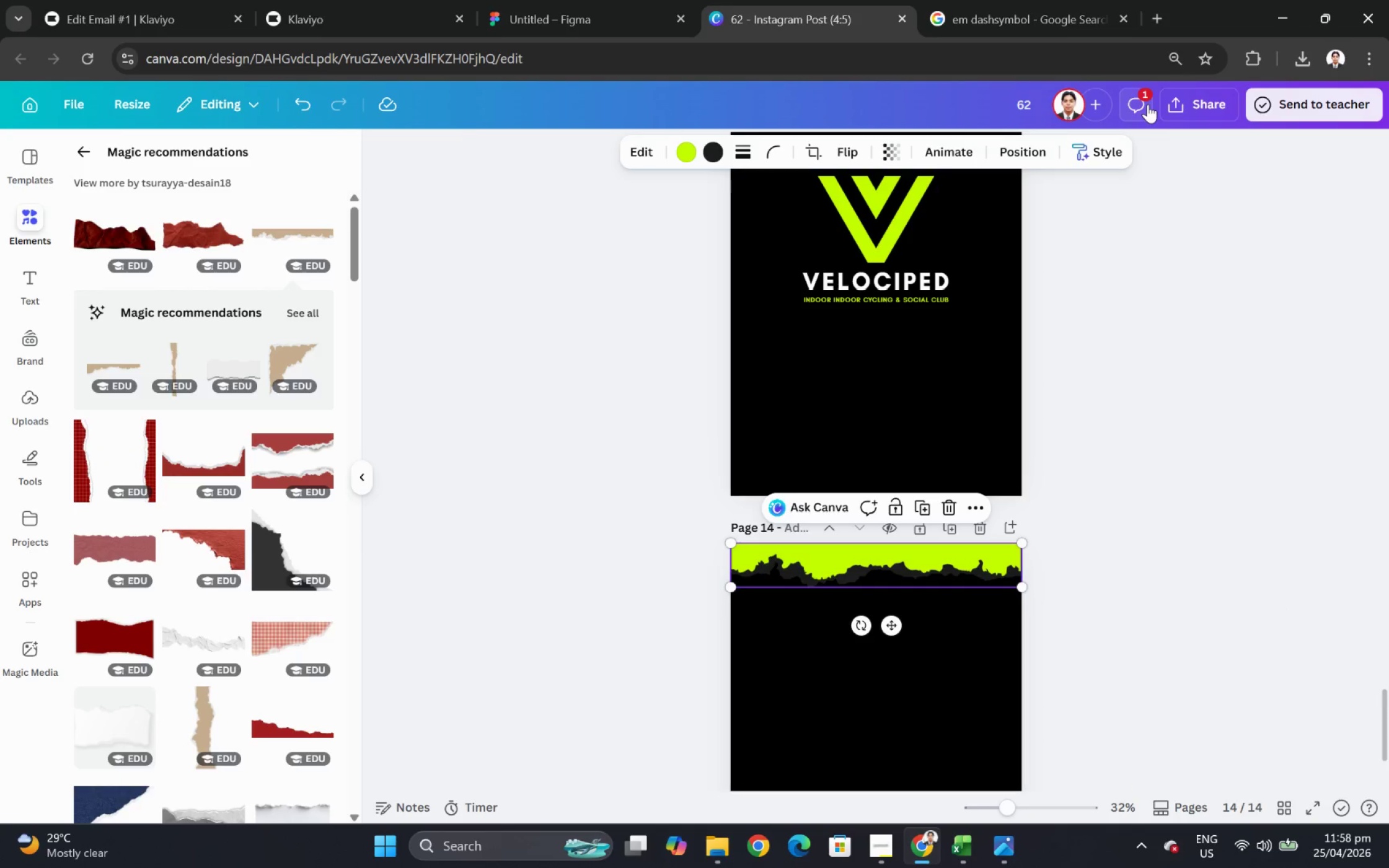 
left_click([1222, 102])
 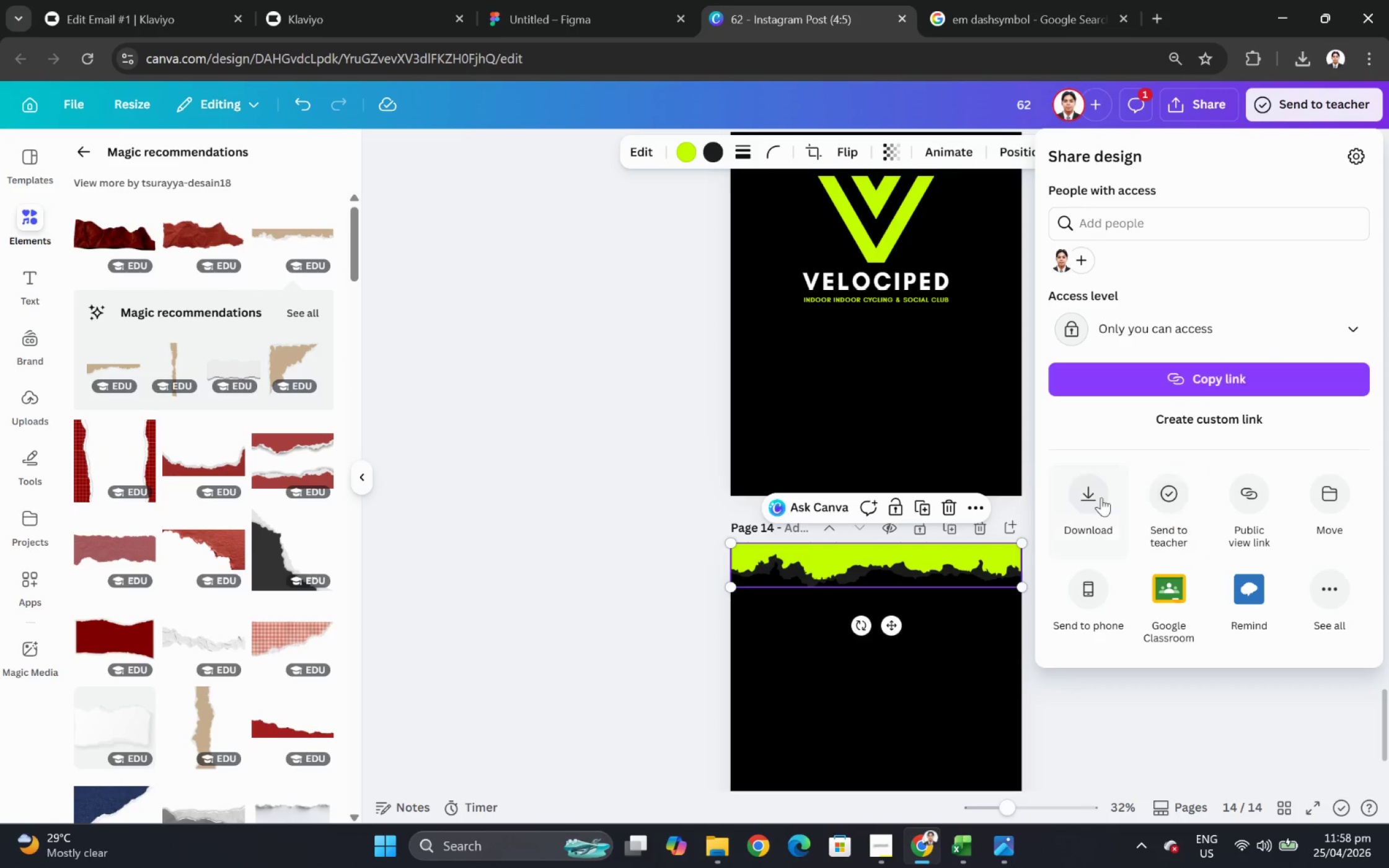 
left_click([1095, 497])
 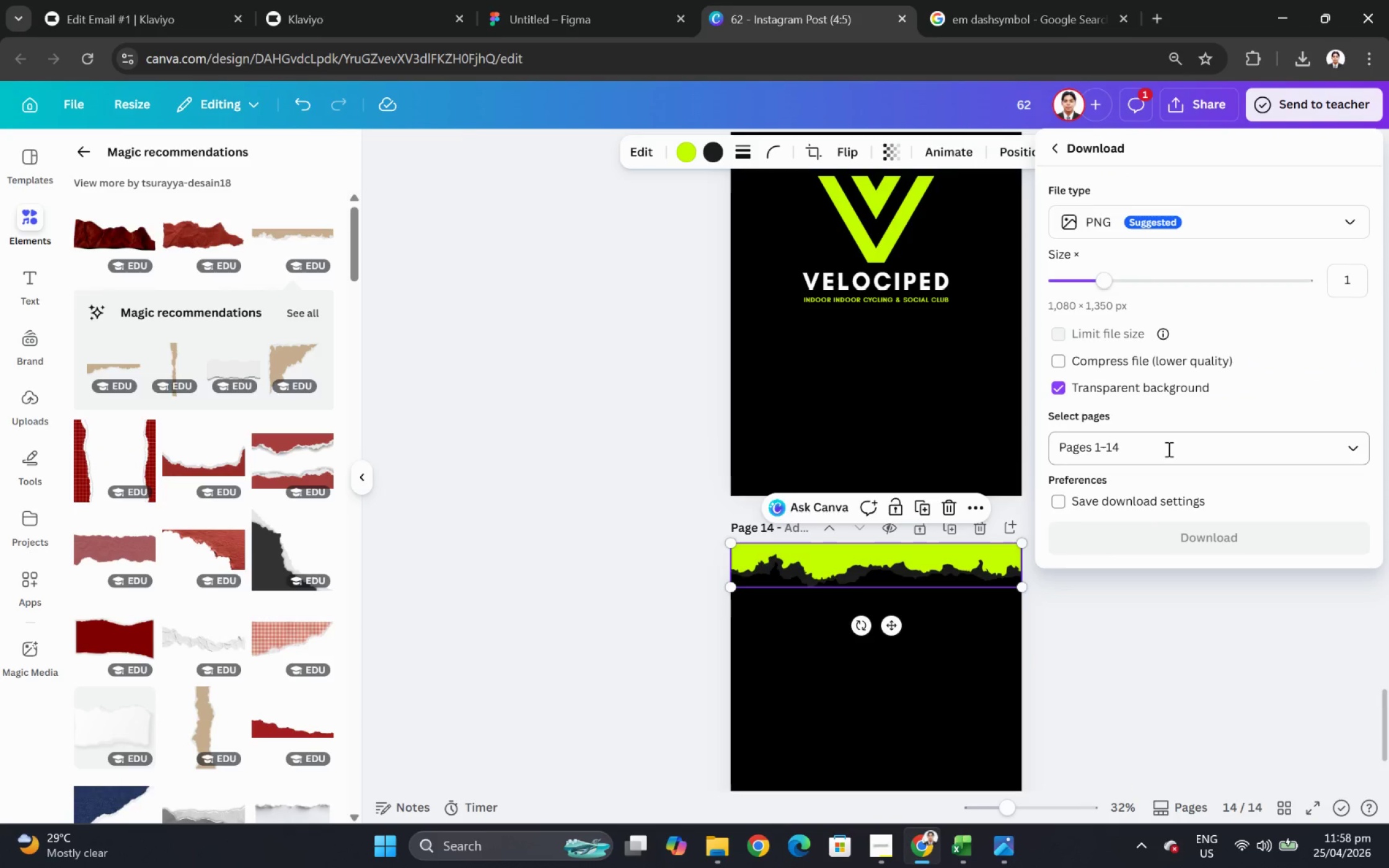 
left_click([1180, 442])
 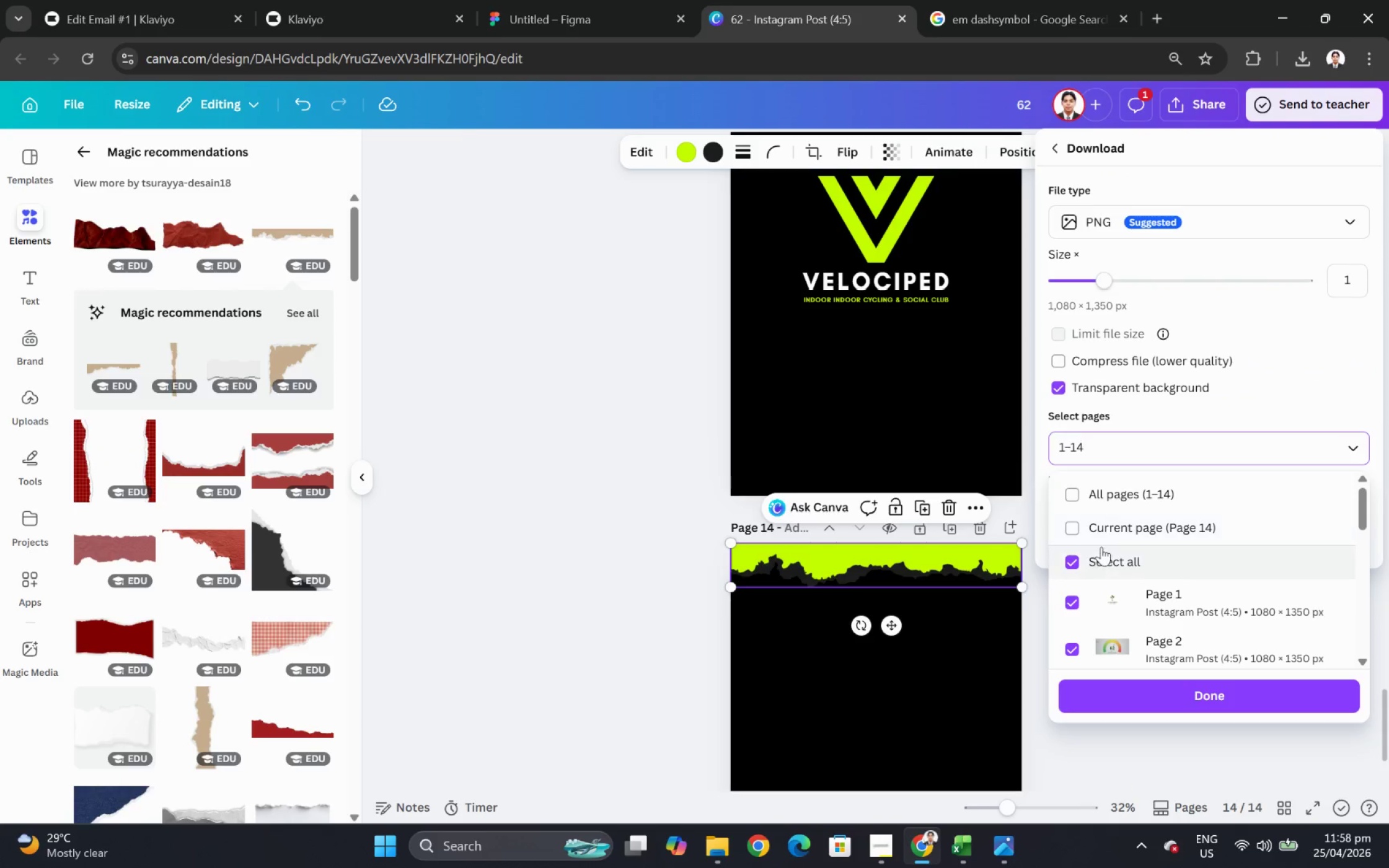 
left_click([1109, 530])
 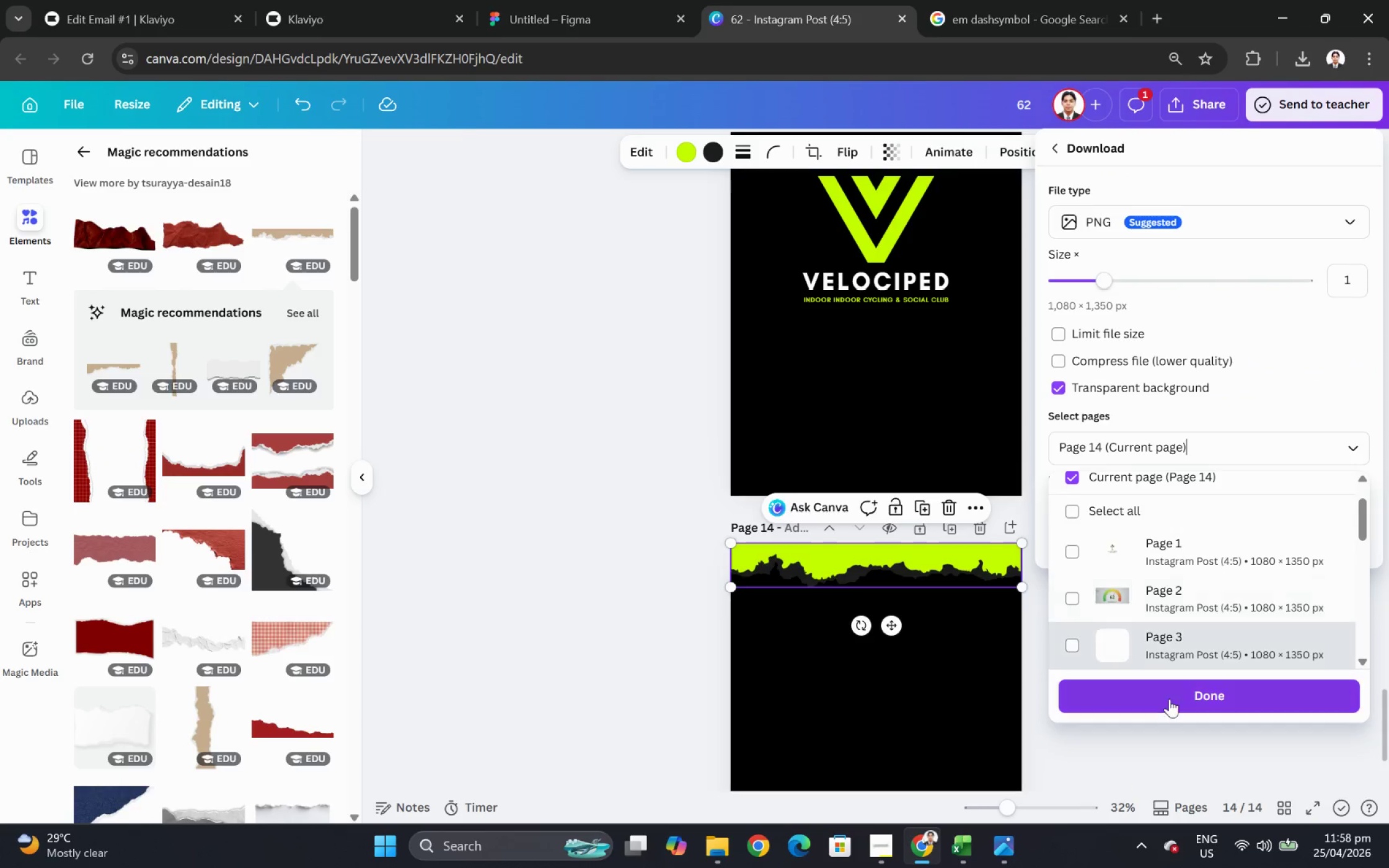 
left_click([1169, 698])
 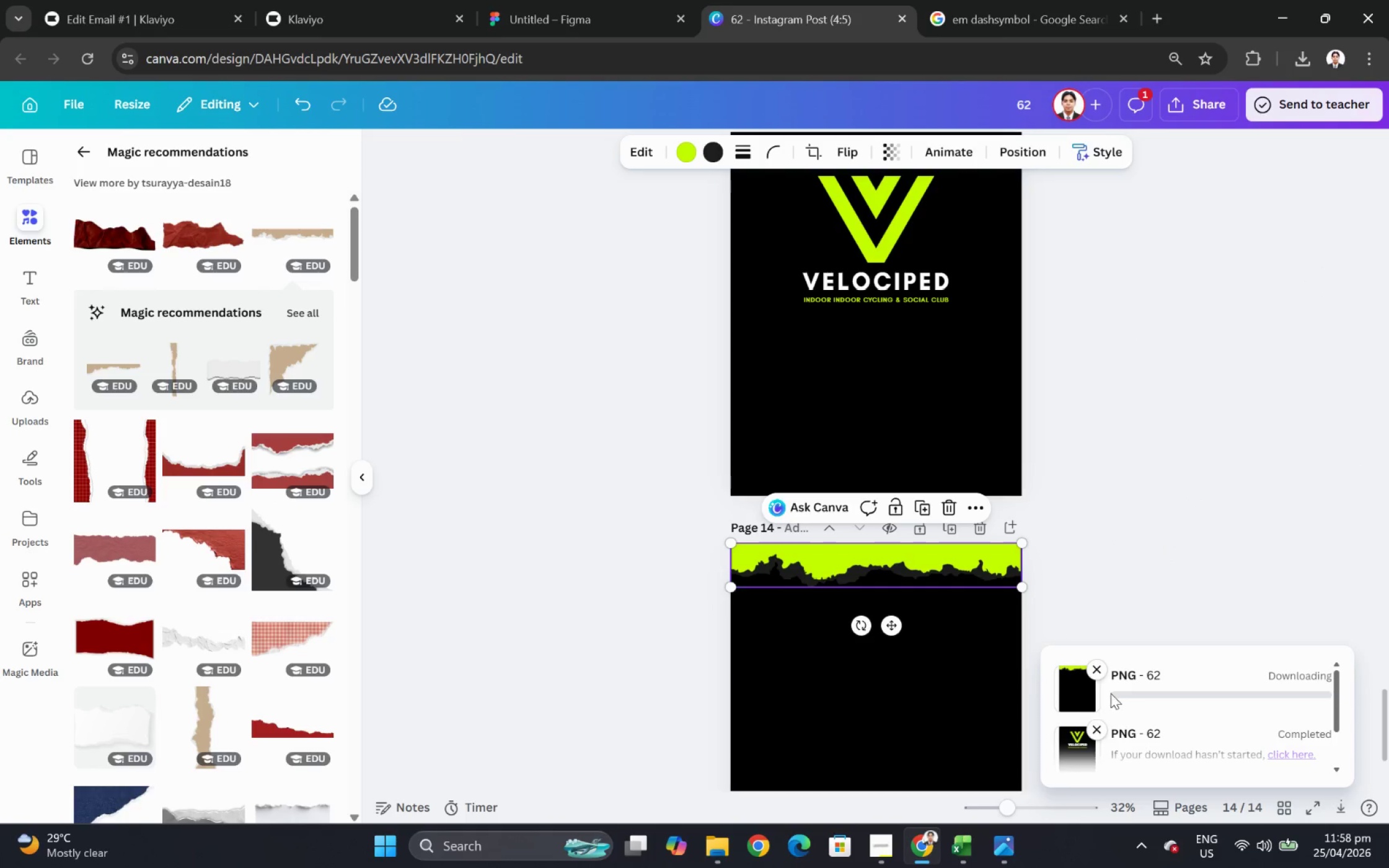 
left_click([1097, 666])
 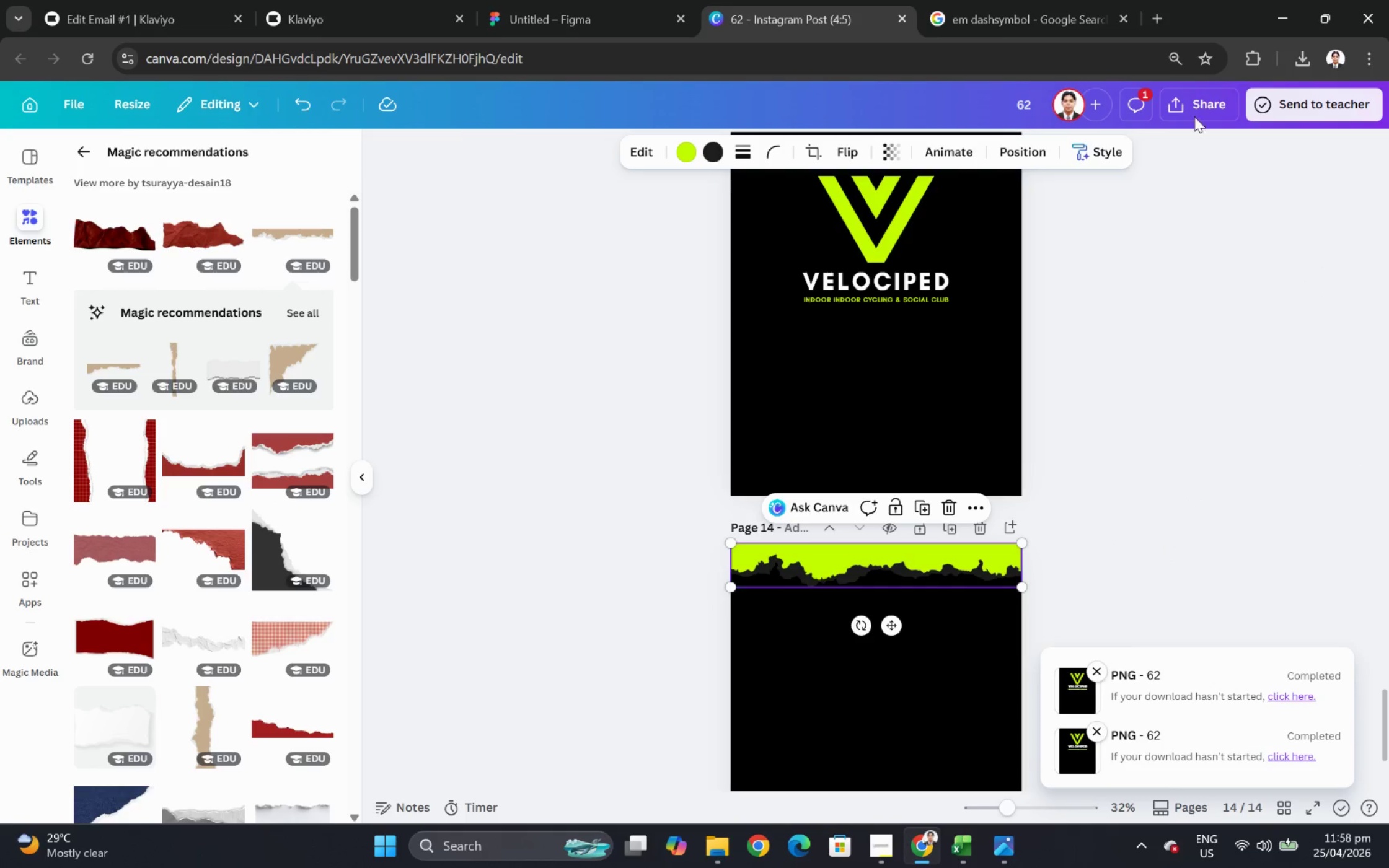 
left_click([1195, 100])
 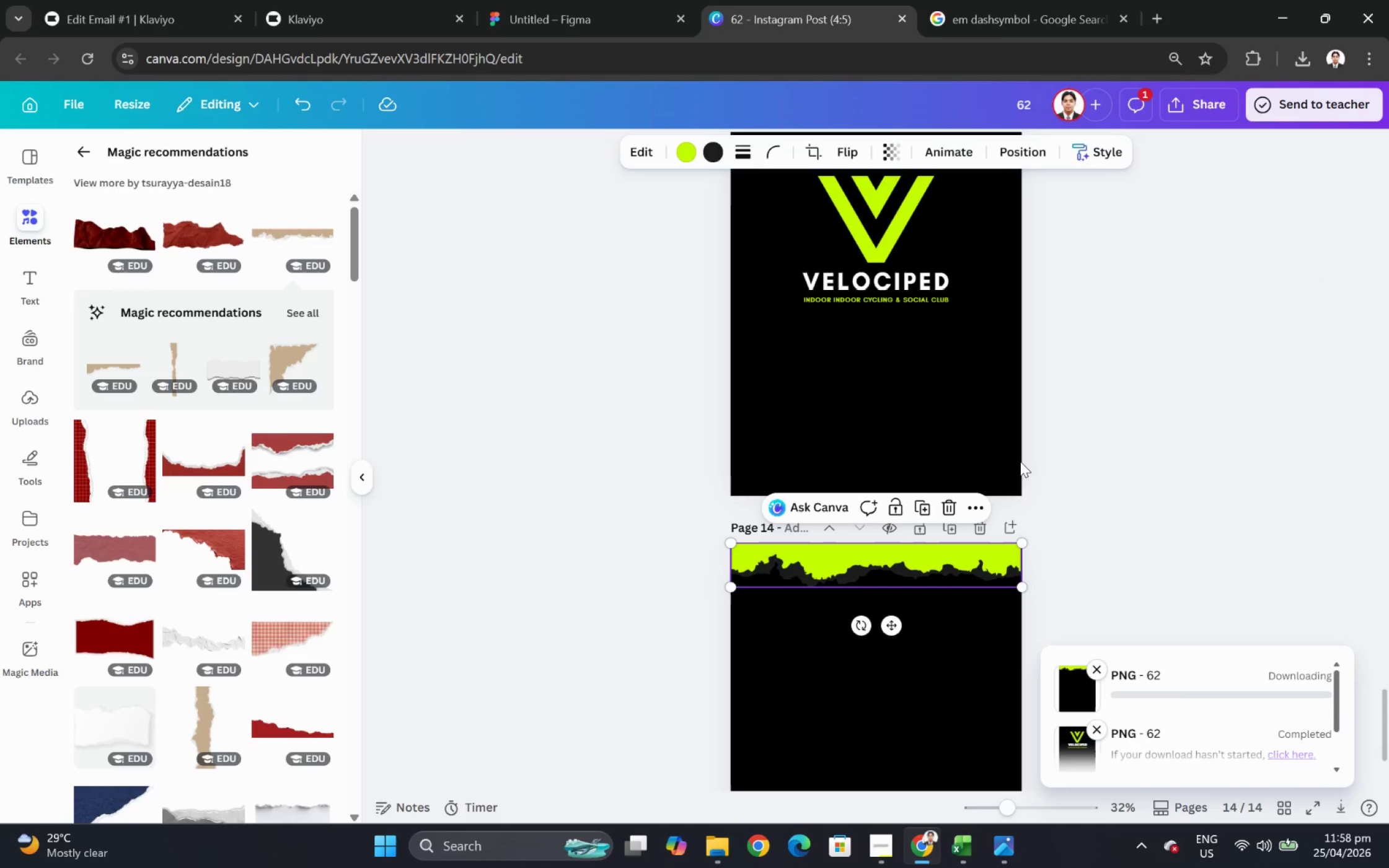 
left_click([196, 0])
 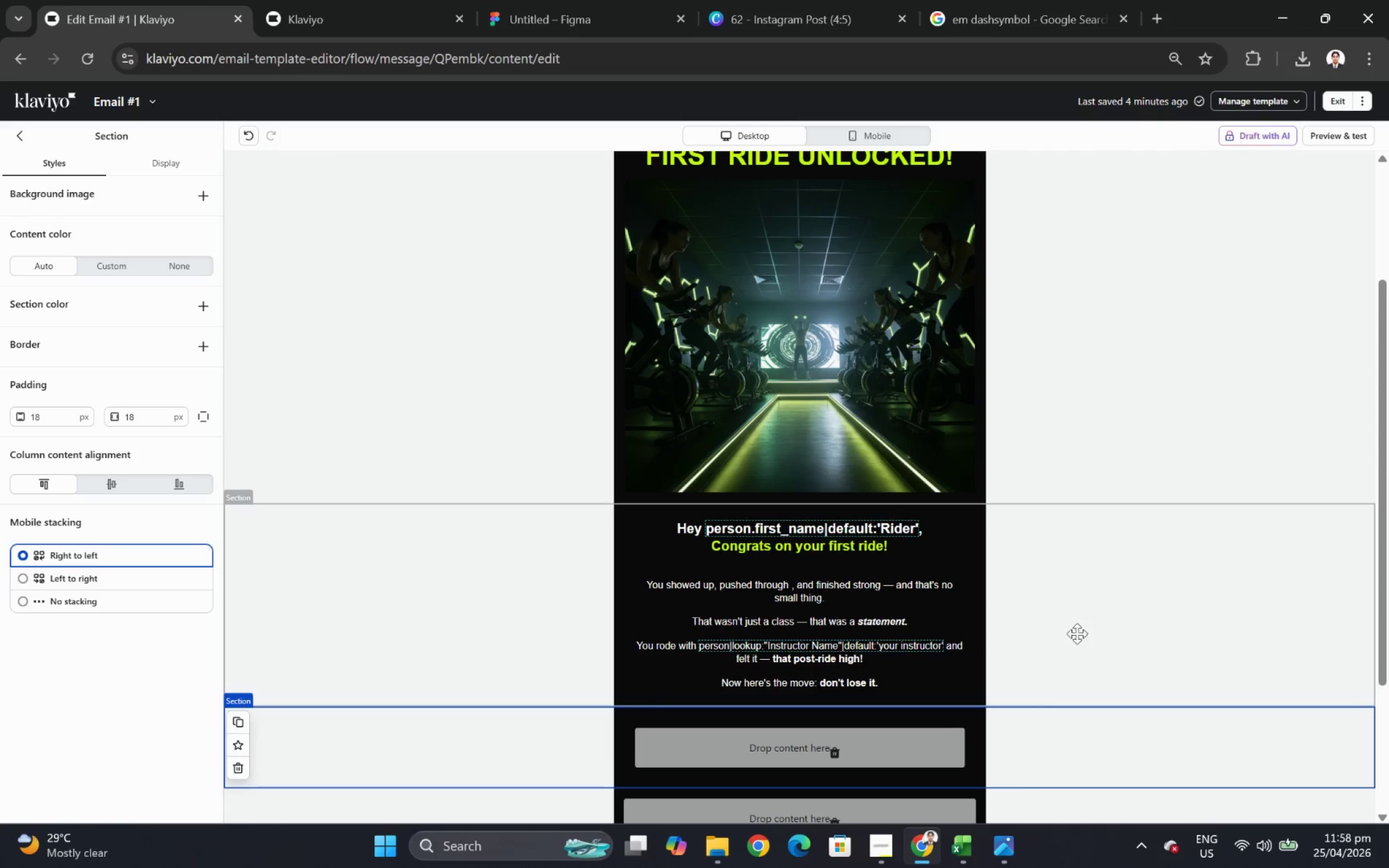 
key(Control+ControlLeft)
 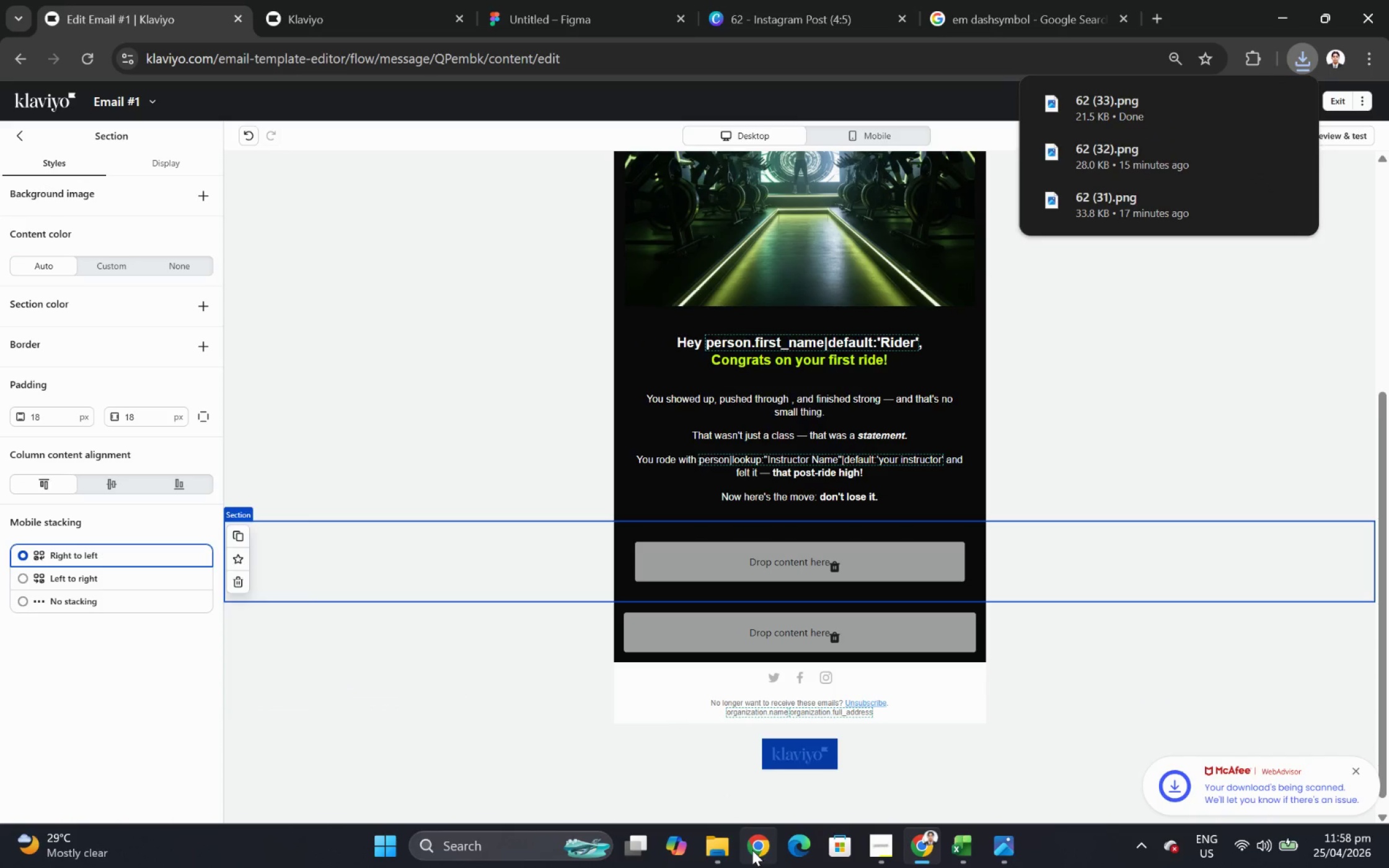 
scroll: coordinate [1072, 697], scroll_direction: down, amount: 2.0
 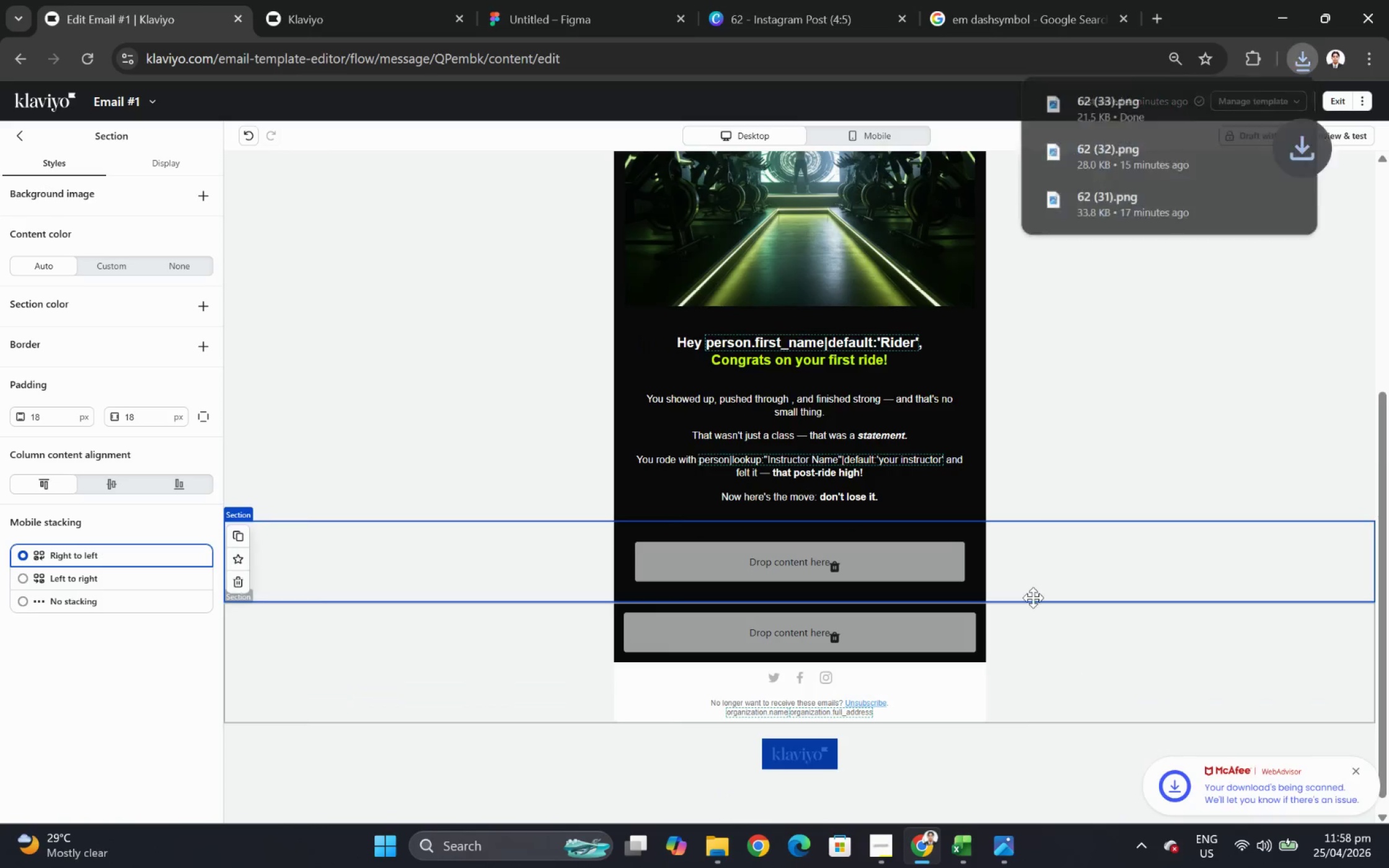 
left_click([717, 847])
 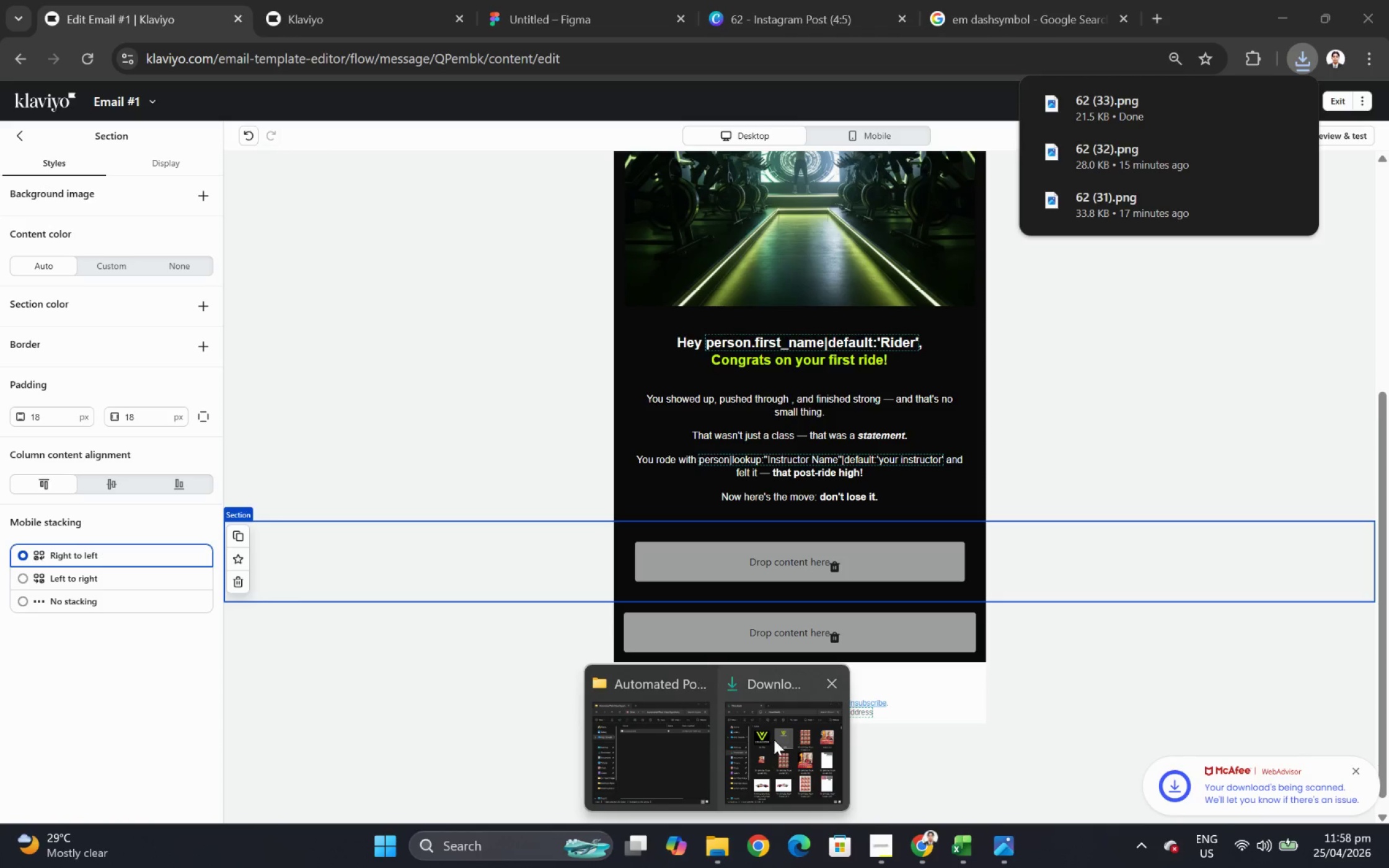 
left_click([774, 739])
 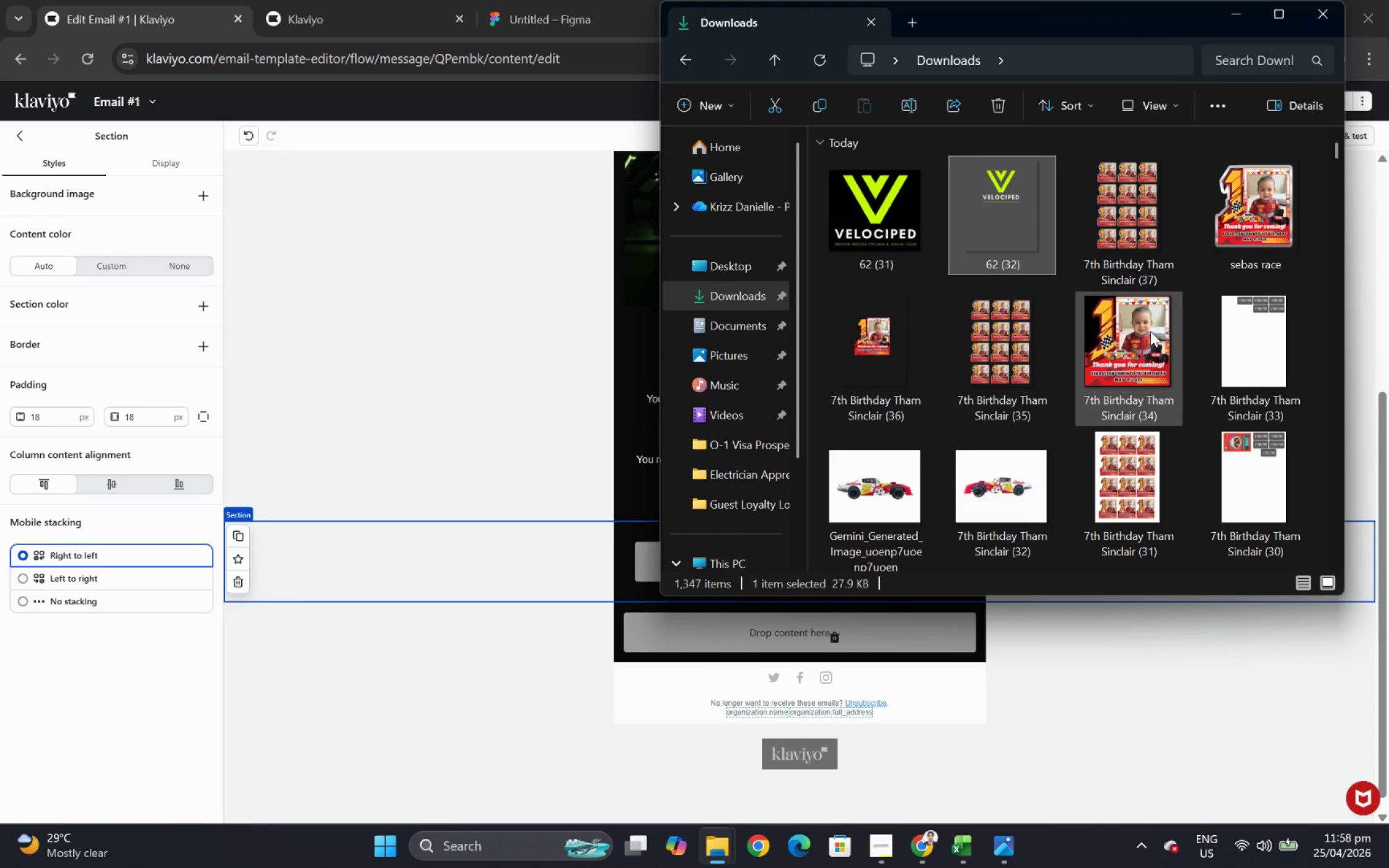 
key(F5)
 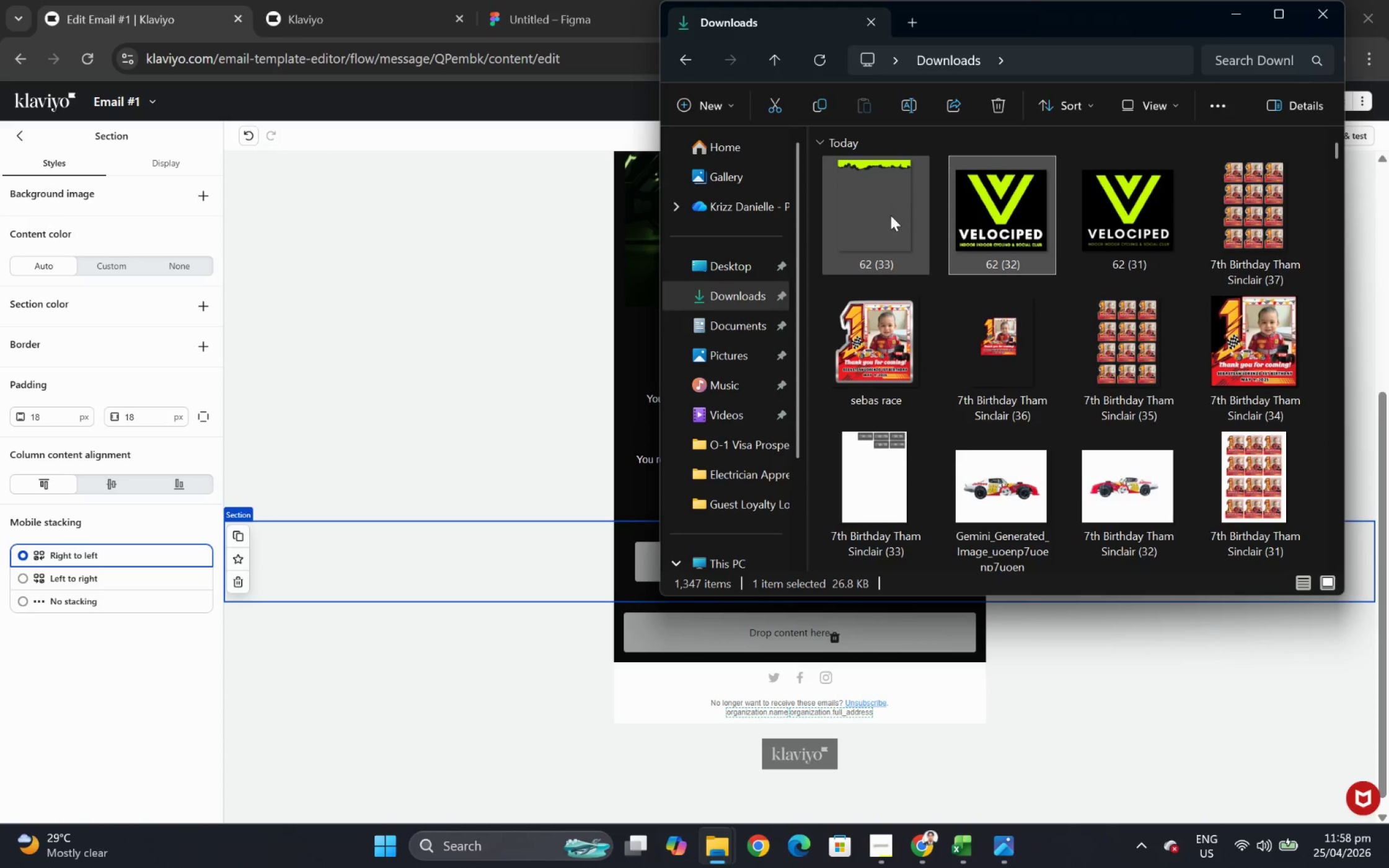 
double_click([889, 214])
 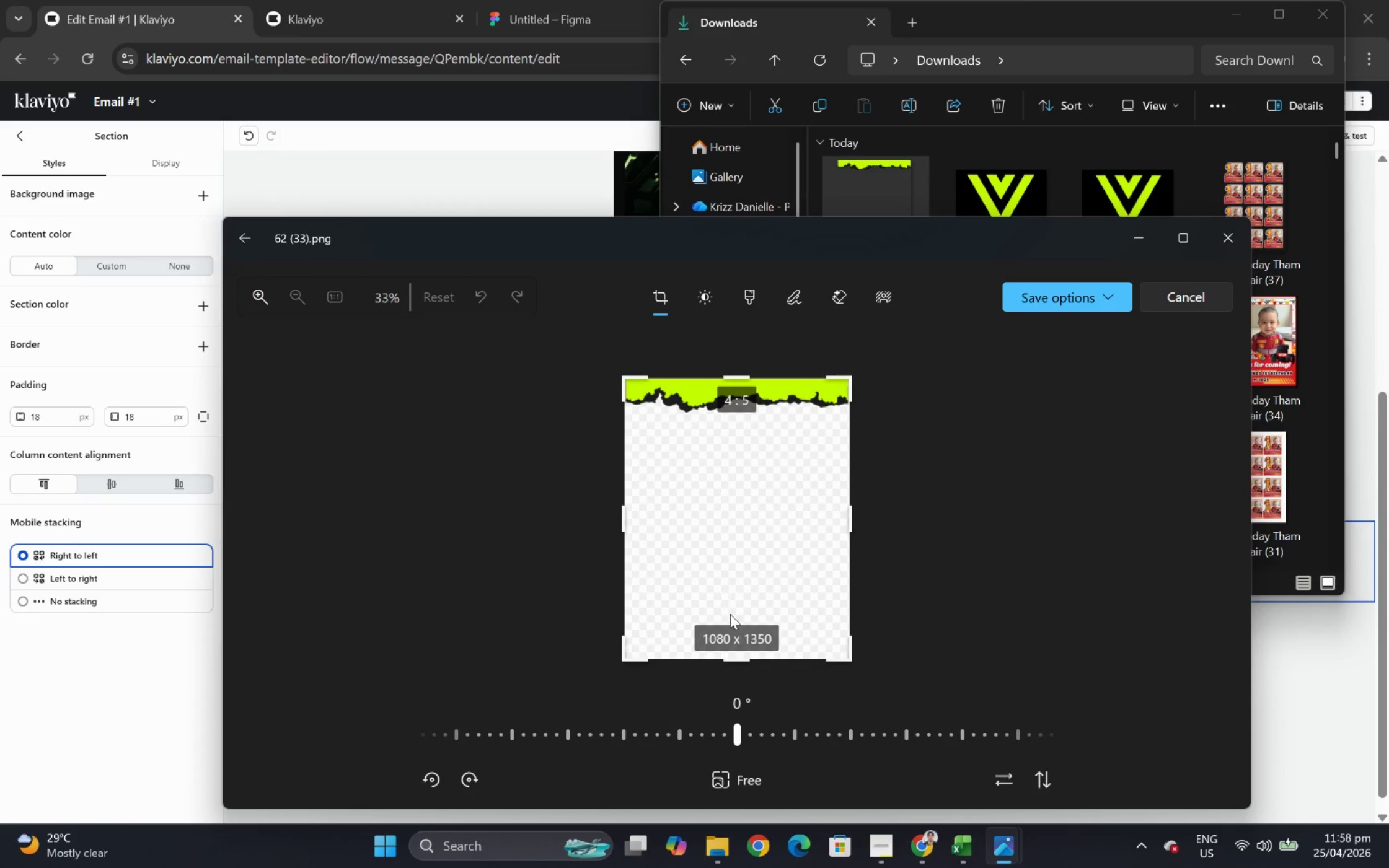 
left_click_drag(start_coordinate=[736, 661], to_coordinate=[759, 421])
 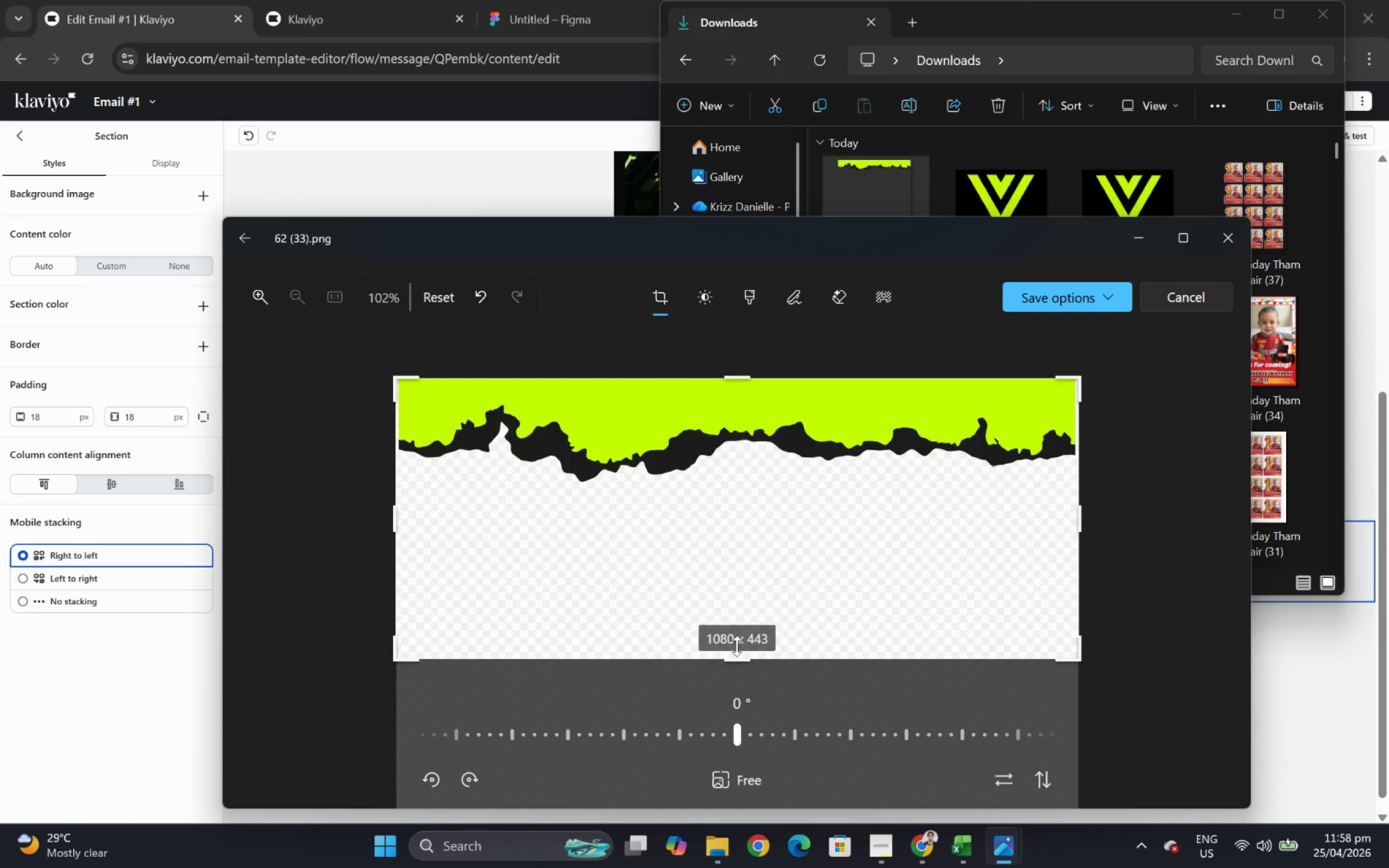 
left_click_drag(start_coordinate=[732, 658], to_coordinate=[734, 482])
 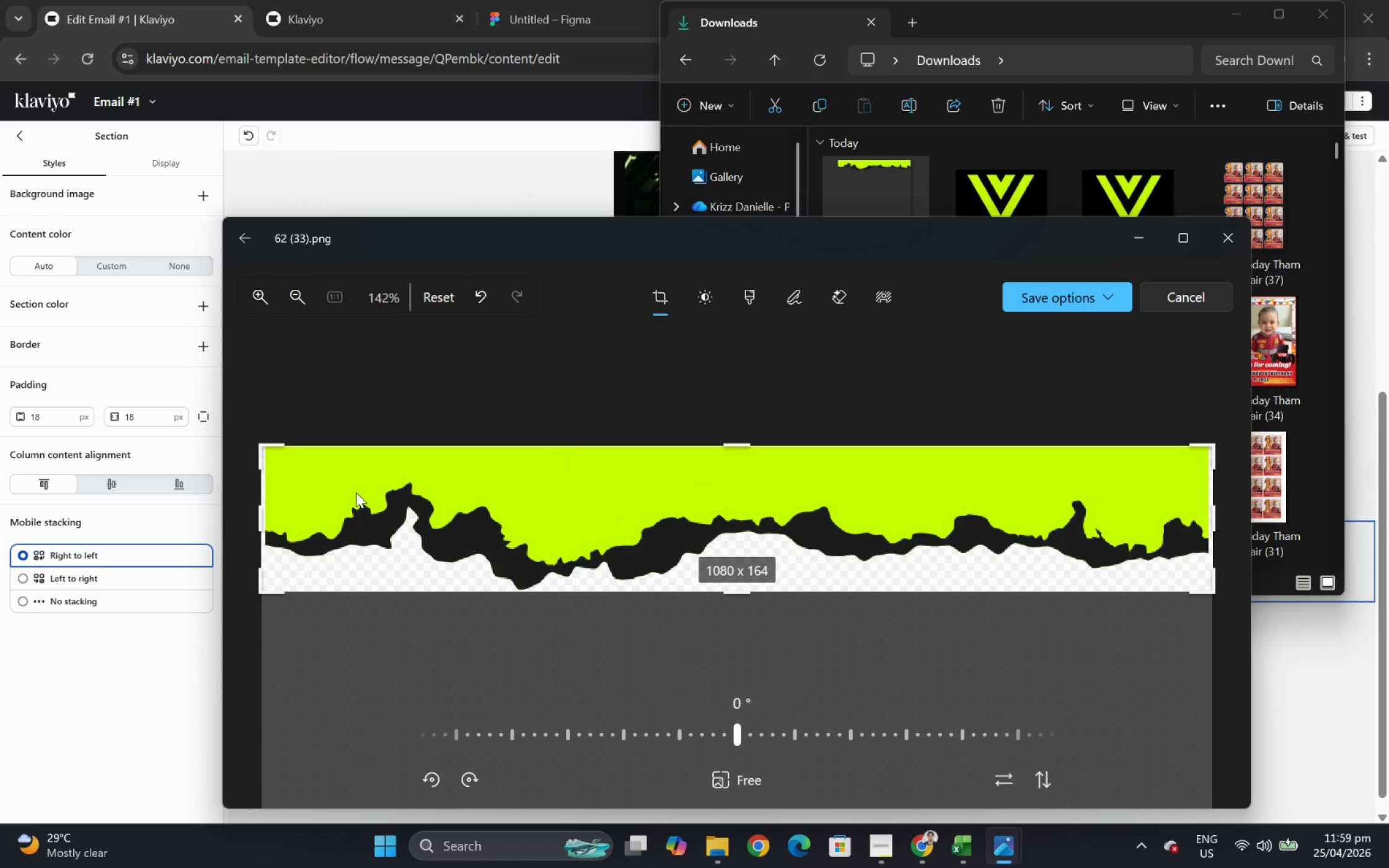 
left_click_drag(start_coordinate=[257, 515], to_coordinate=[262, 516])
 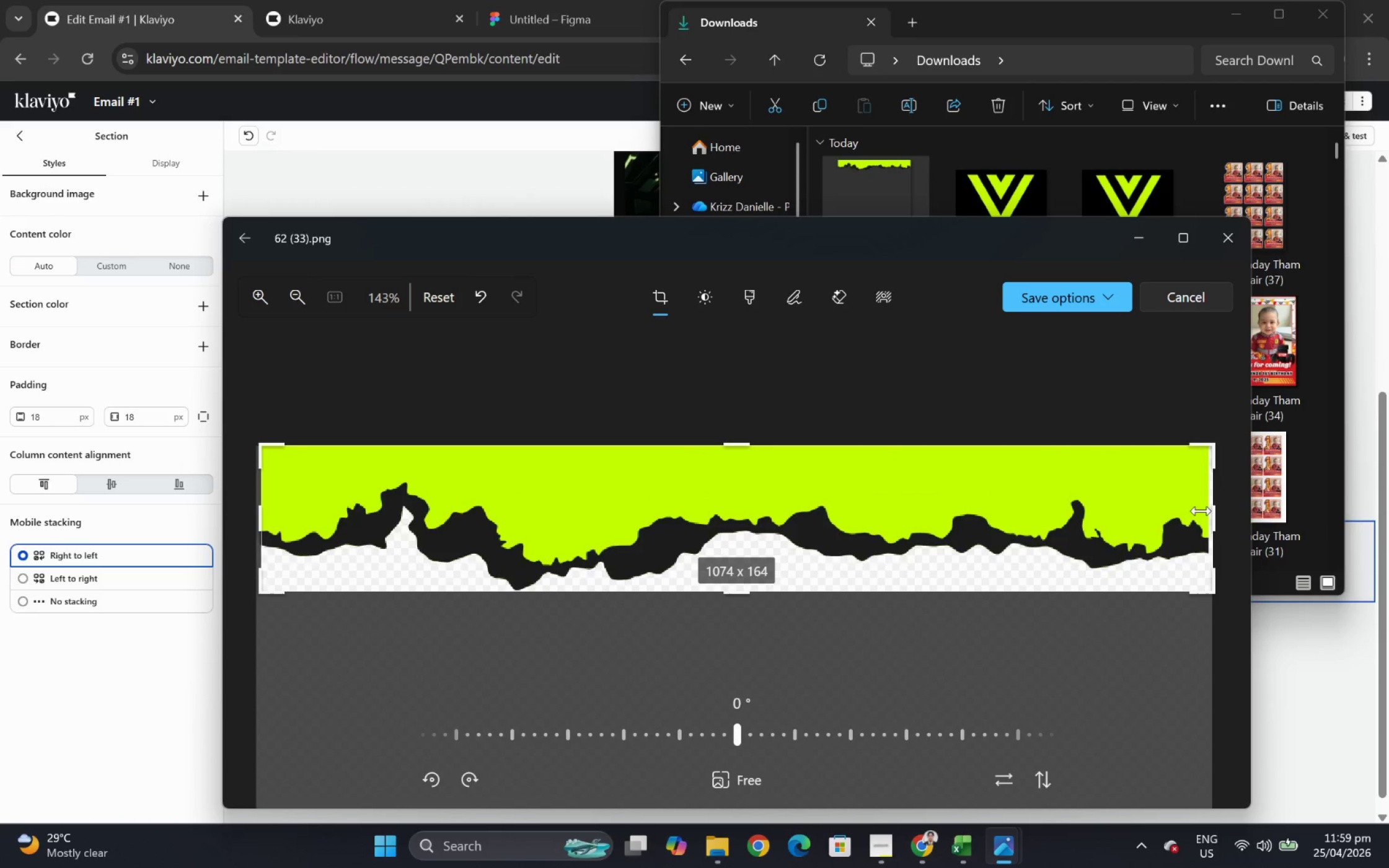 
left_click_drag(start_coordinate=[1212, 512], to_coordinate=[1207, 512])
 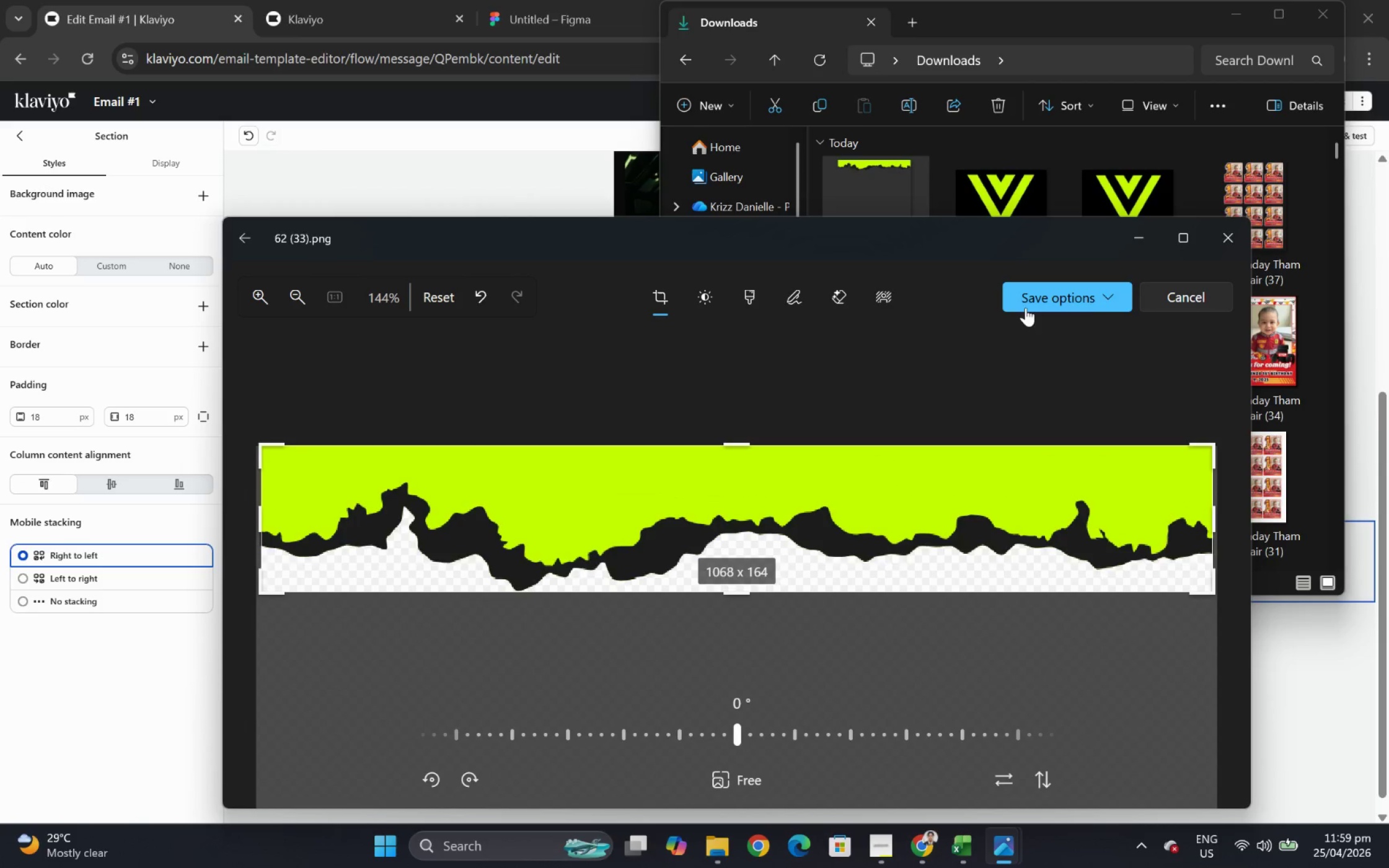 
left_click([1114, 289])
 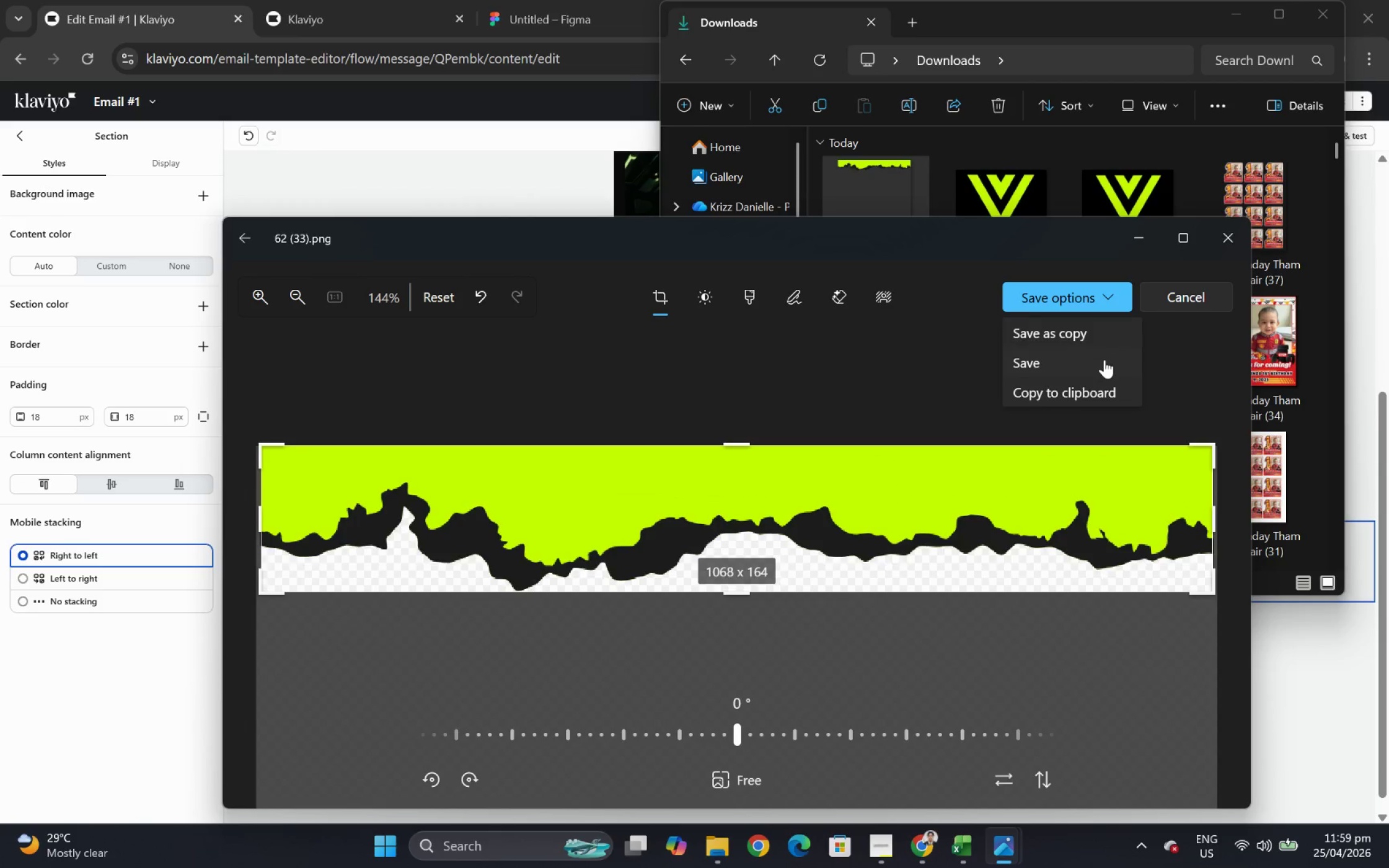 
left_click([1104, 359])
 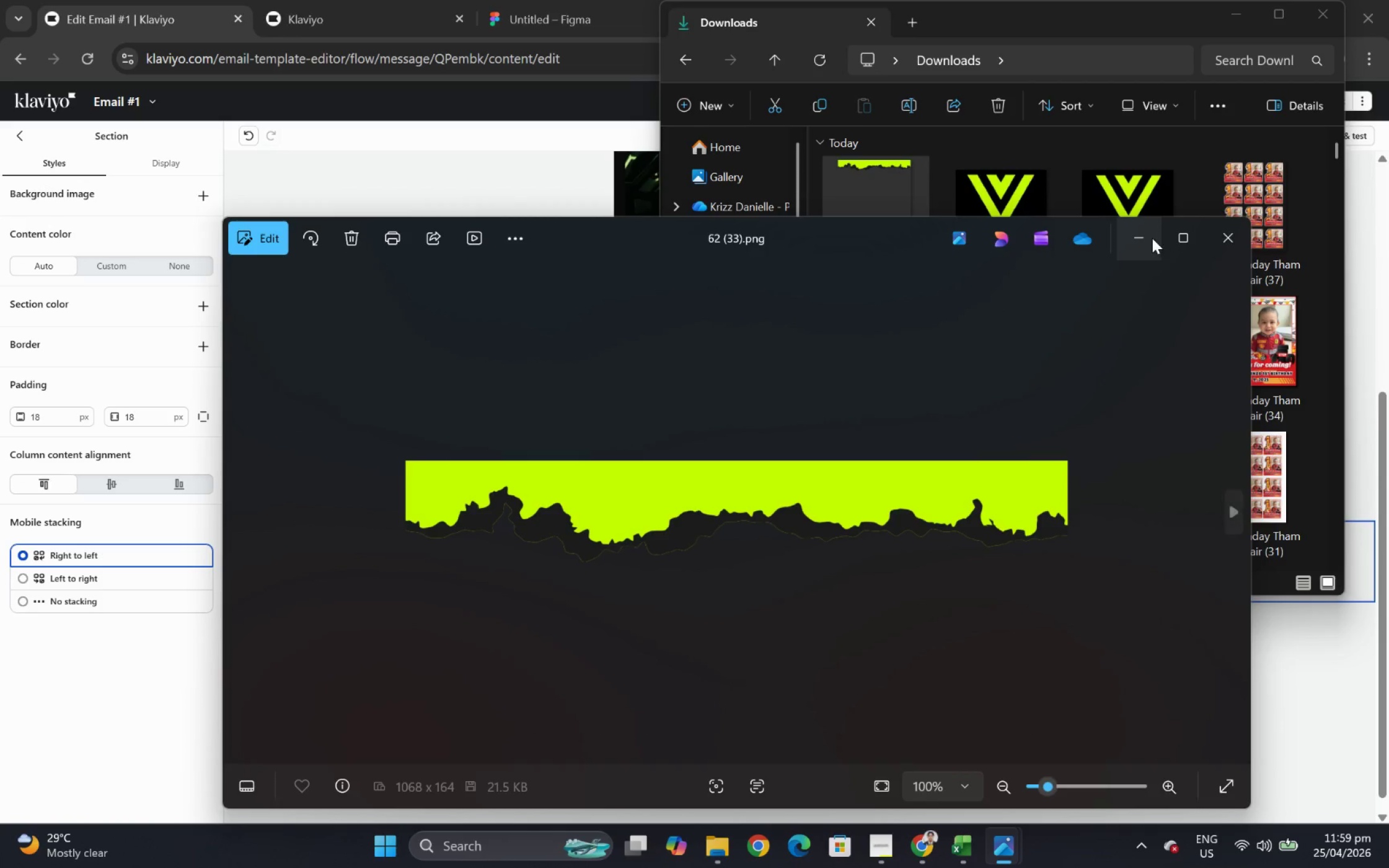 
left_click_drag(start_coordinate=[1145, 234], to_coordinate=[1057, 266])
 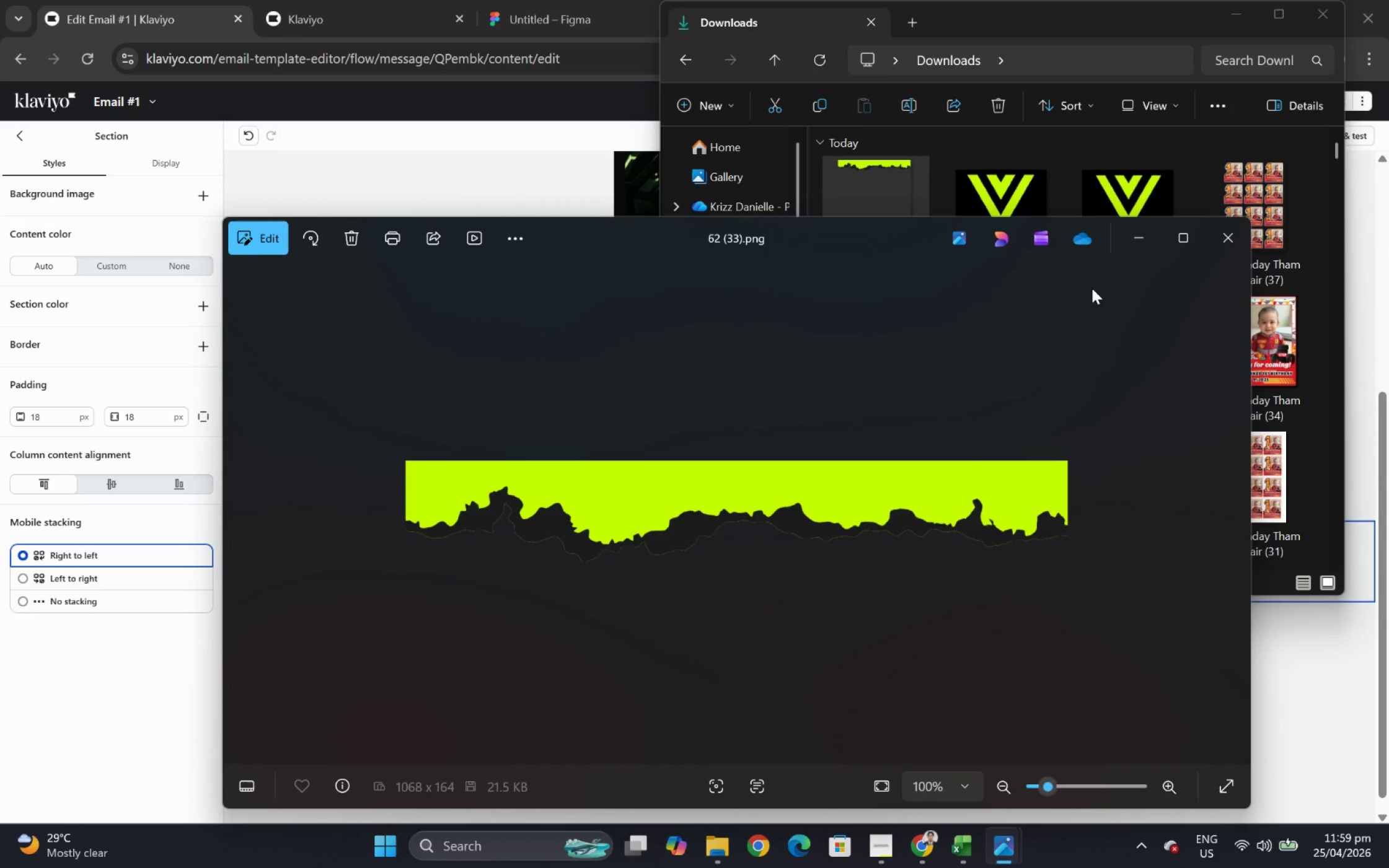 
left_click([1217, 240])
 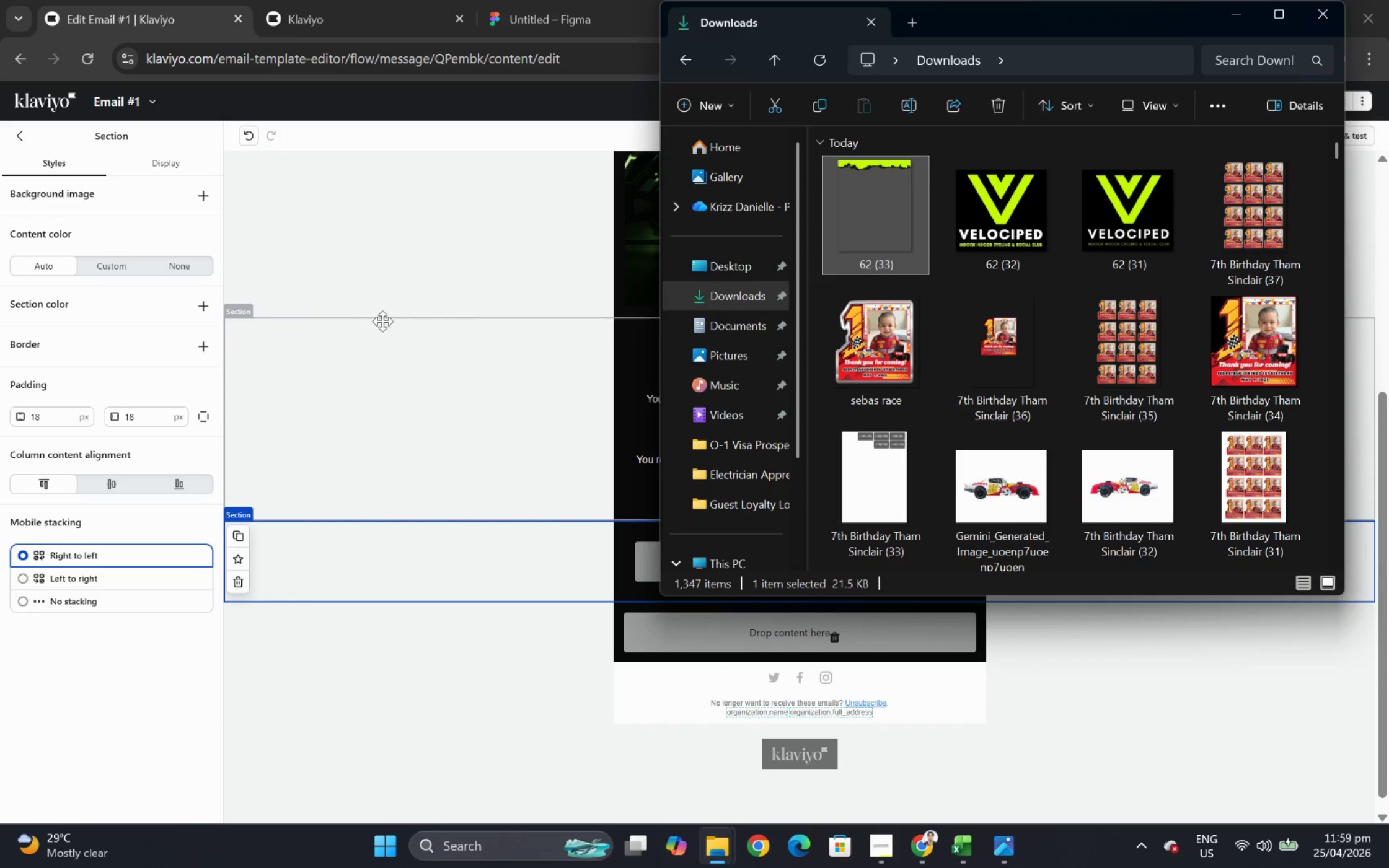 
left_click([449, 310])
 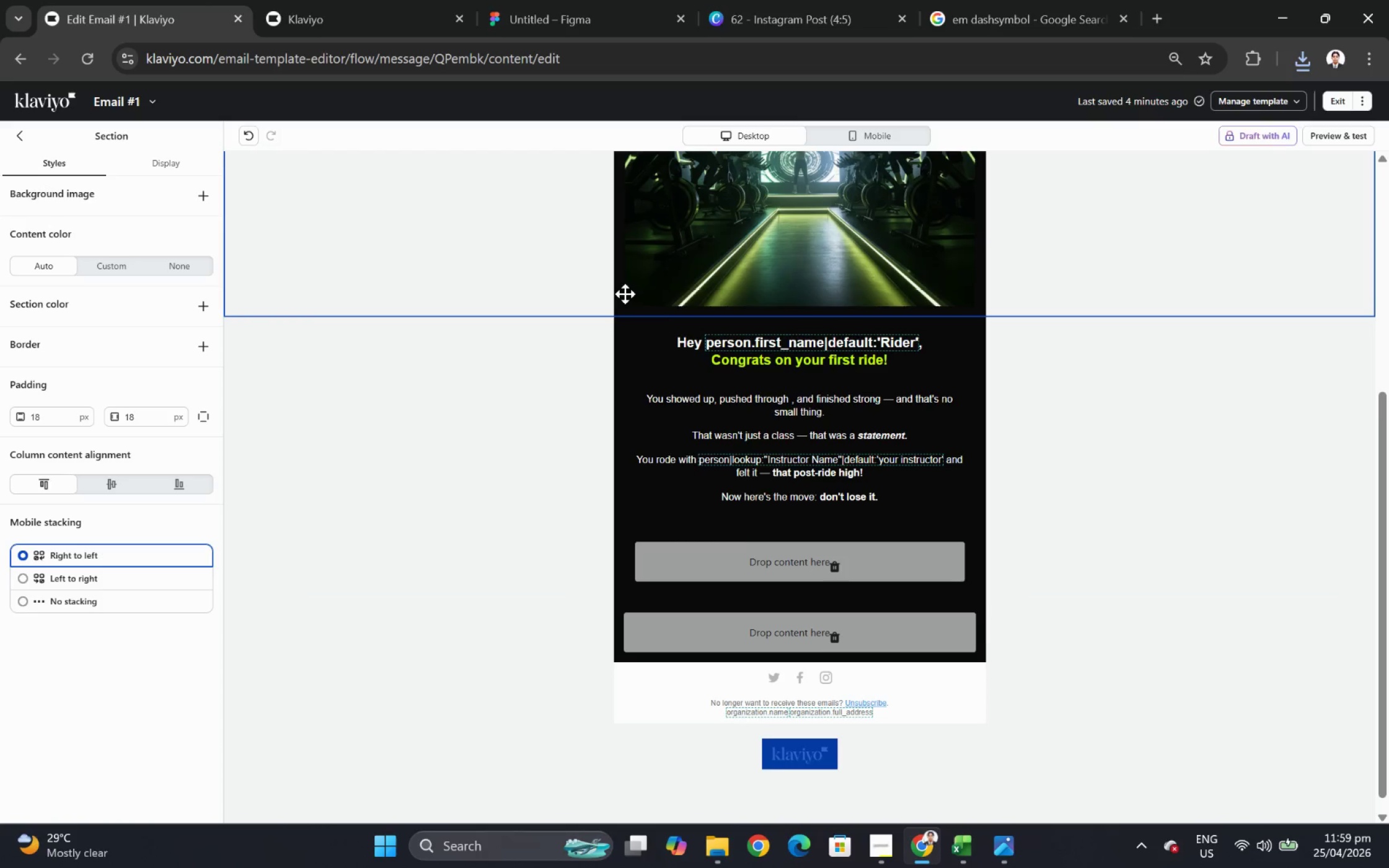 
scroll: coordinate [628, 342], scroll_direction: up, amount: 3.0
 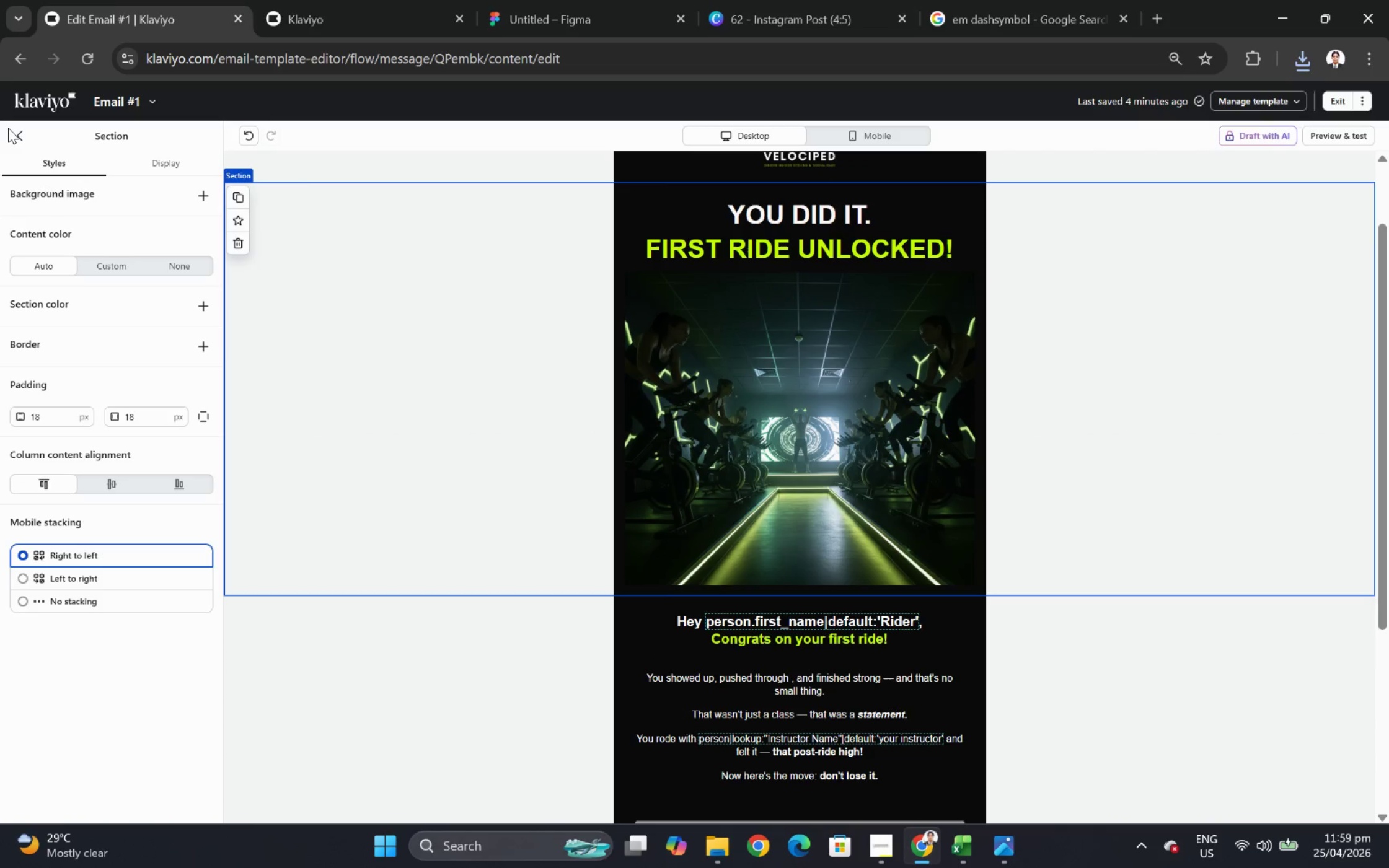 
left_click([20, 138])
 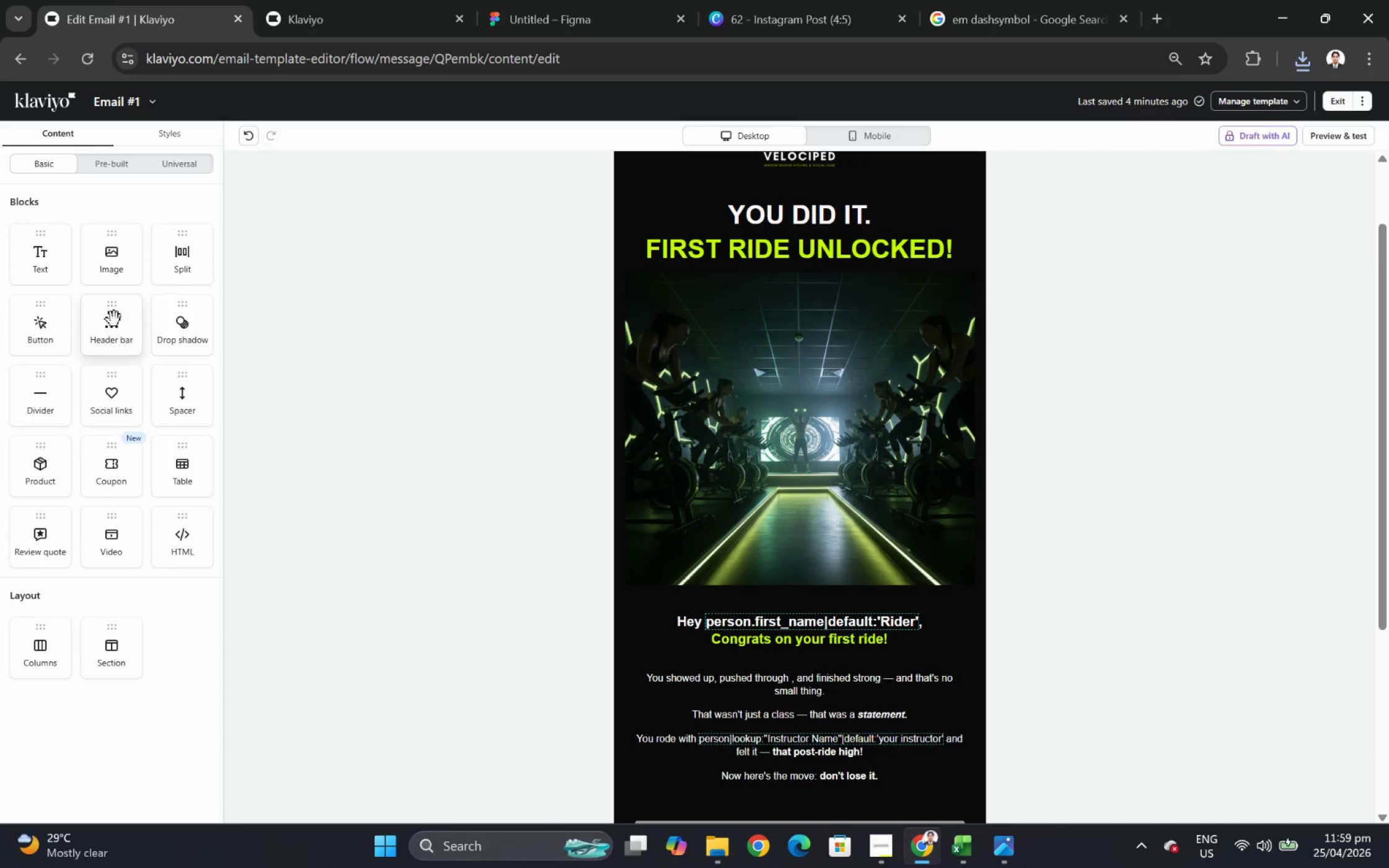 
left_click_drag(start_coordinate=[126, 262], to_coordinate=[810, 601])
 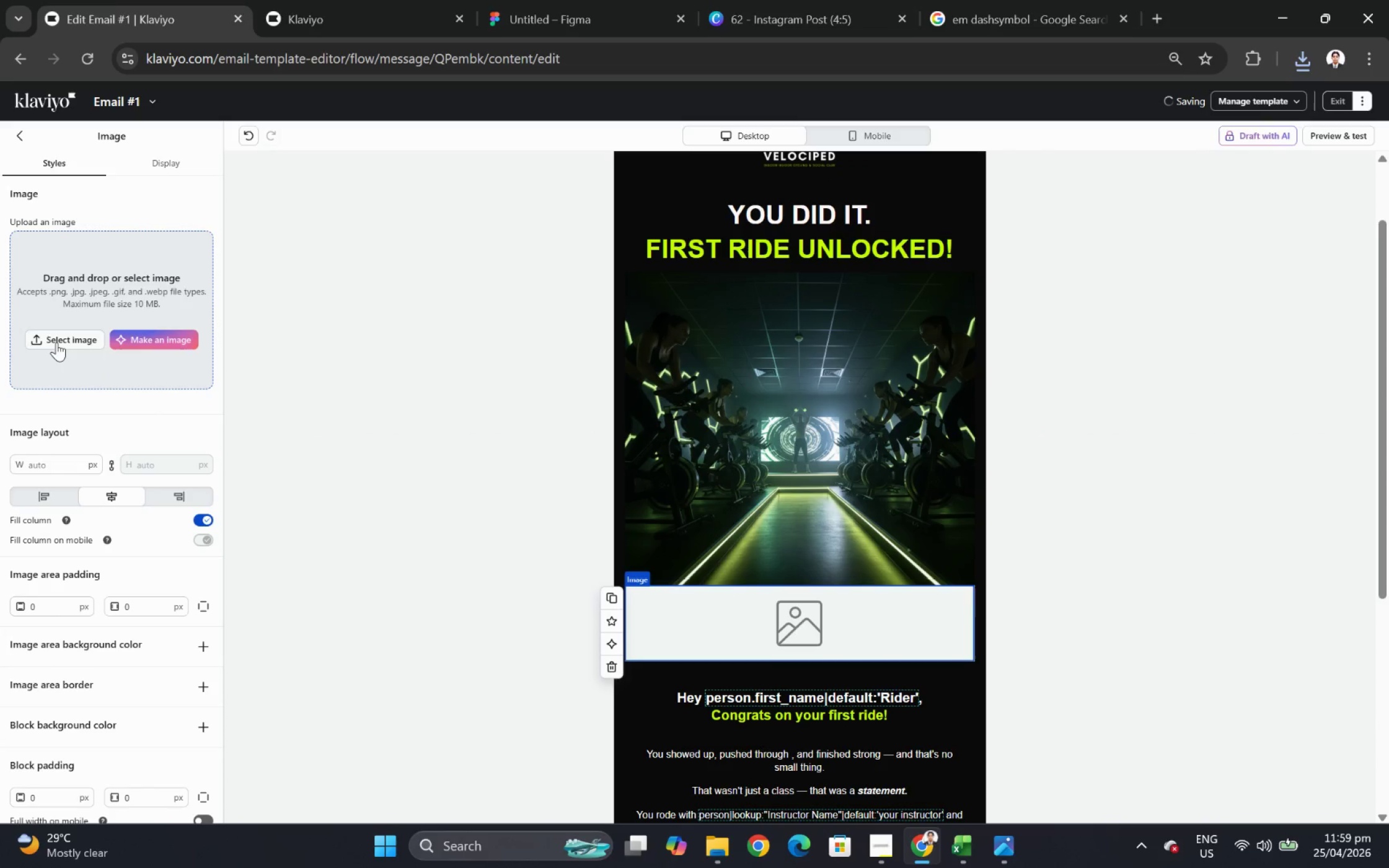 
left_click([56, 337])
 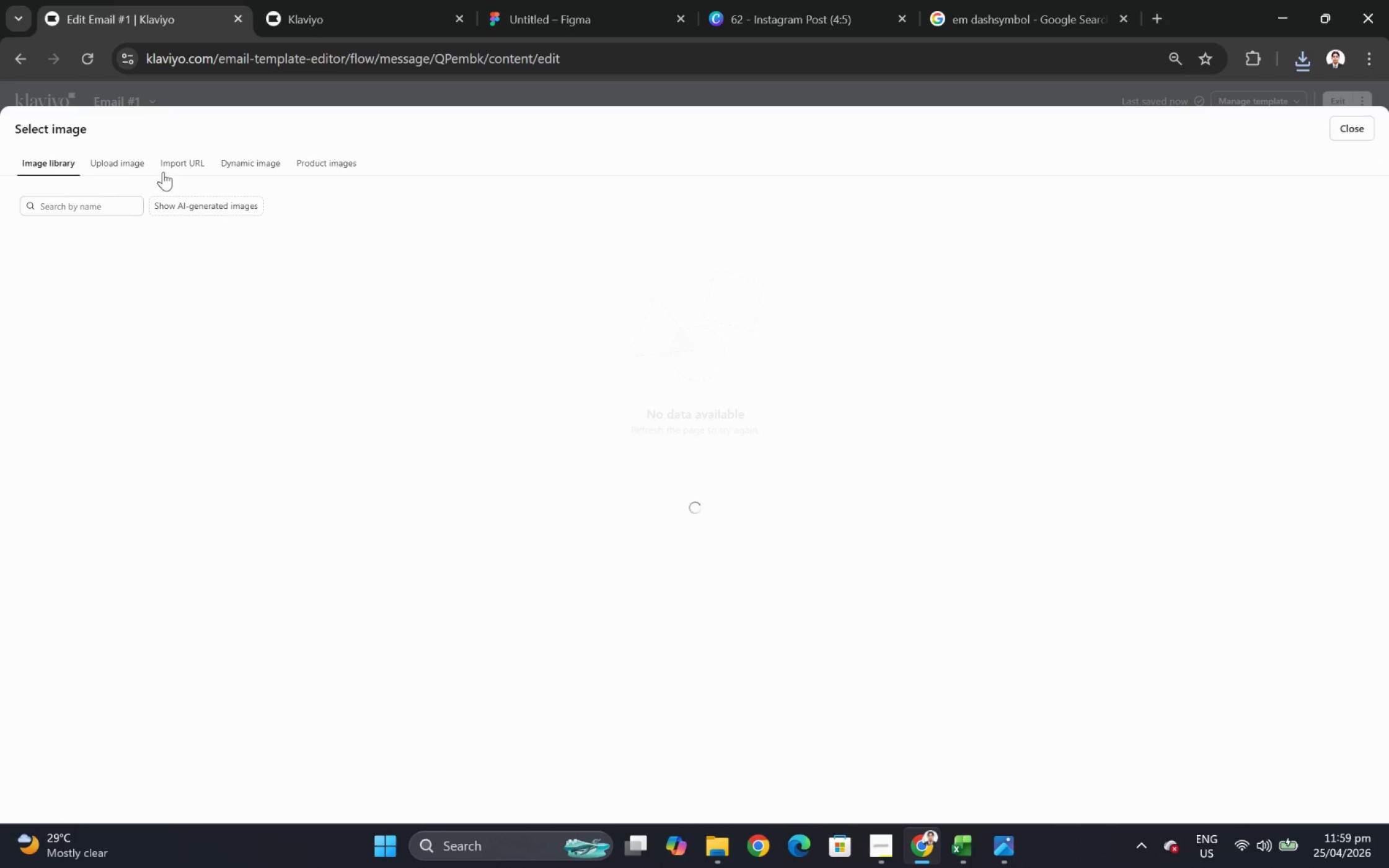 
left_click([128, 170])
 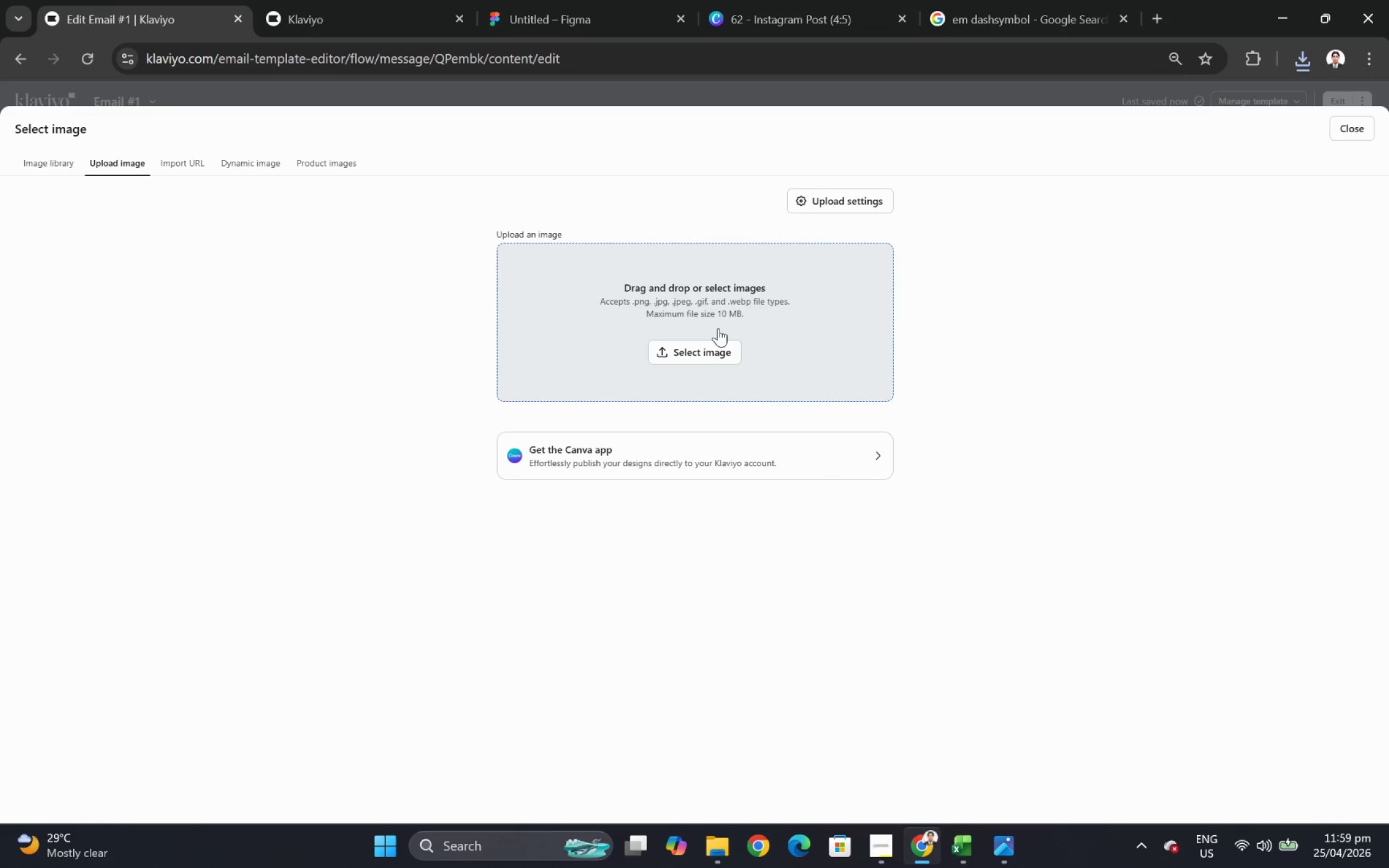 
left_click_drag(start_coordinate=[721, 346], to_coordinate=[721, 349])
 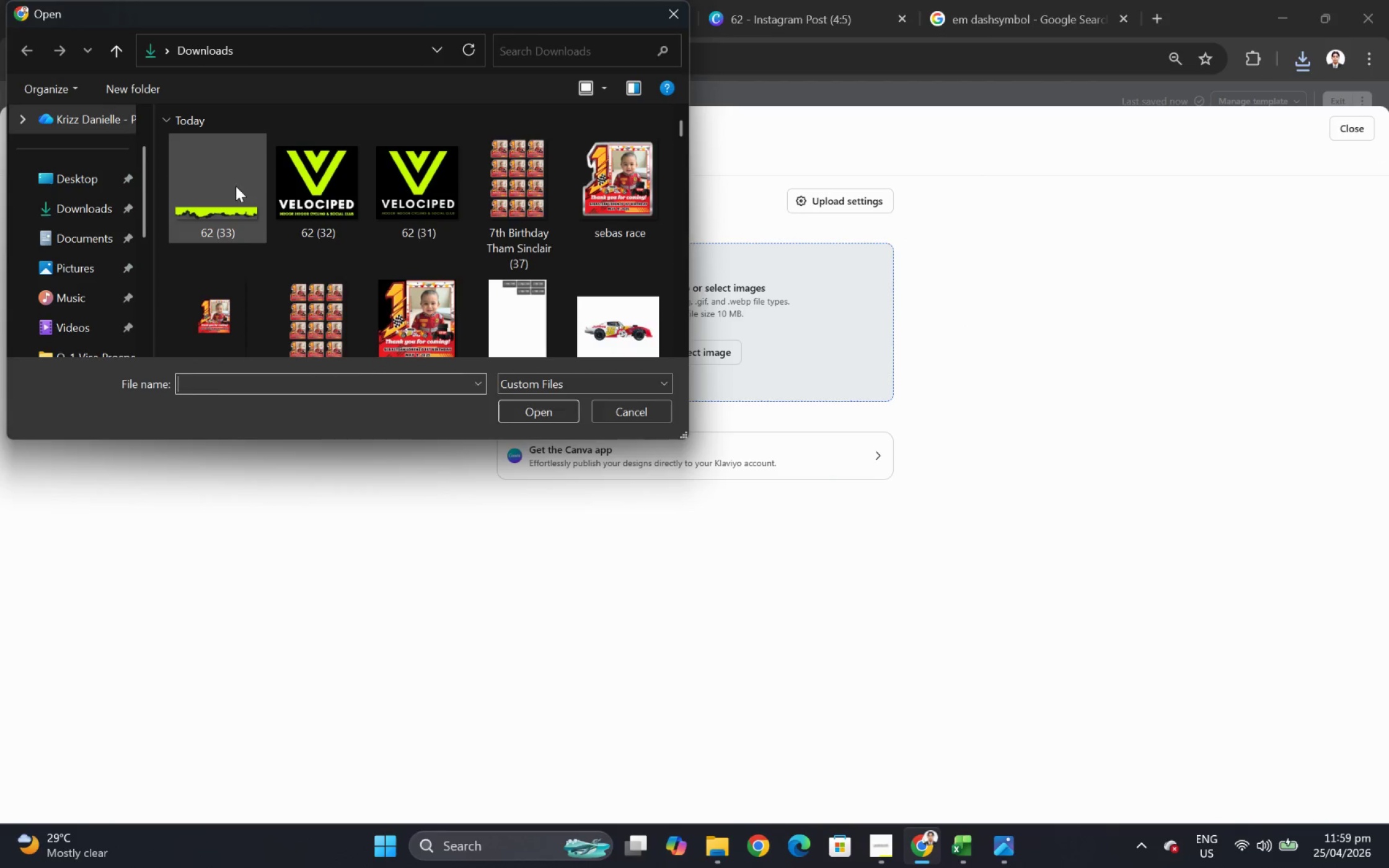 
double_click([231, 177])
 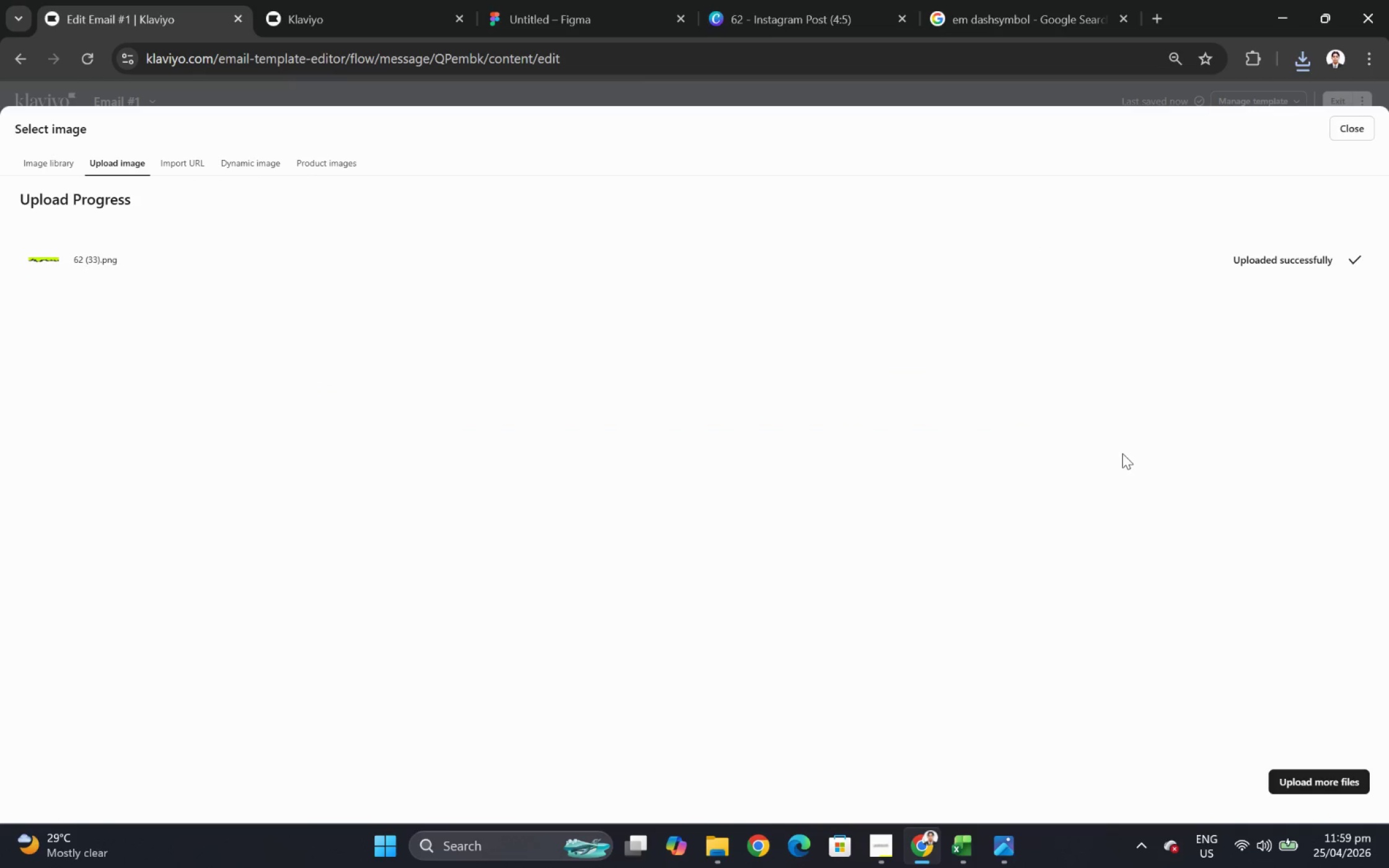 
scroll: coordinate [1138, 502], scroll_direction: down, amount: 2.0
 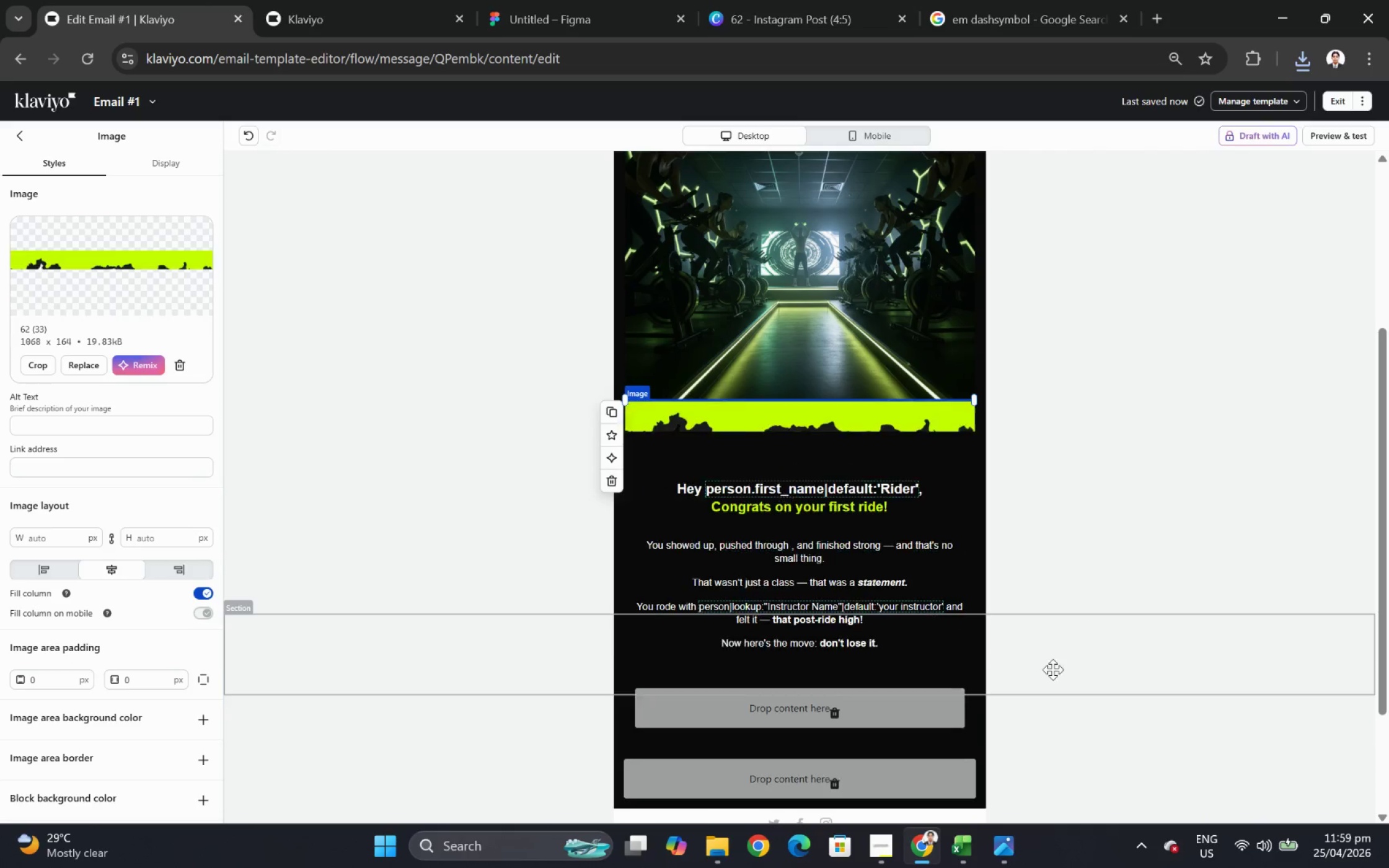 
left_click([1117, 706])
 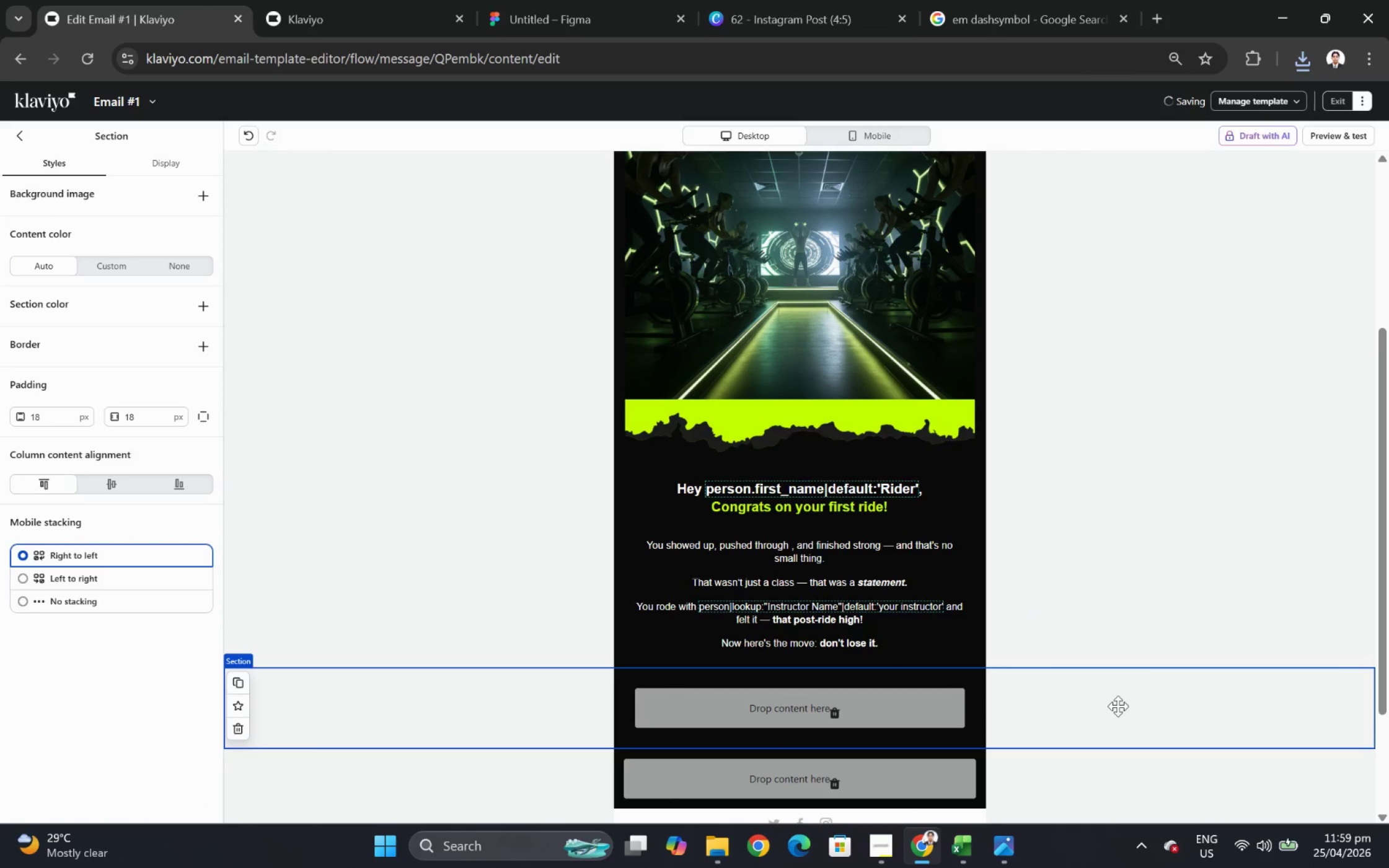 
scroll: coordinate [1145, 722], scroll_direction: up, amount: 3.0
 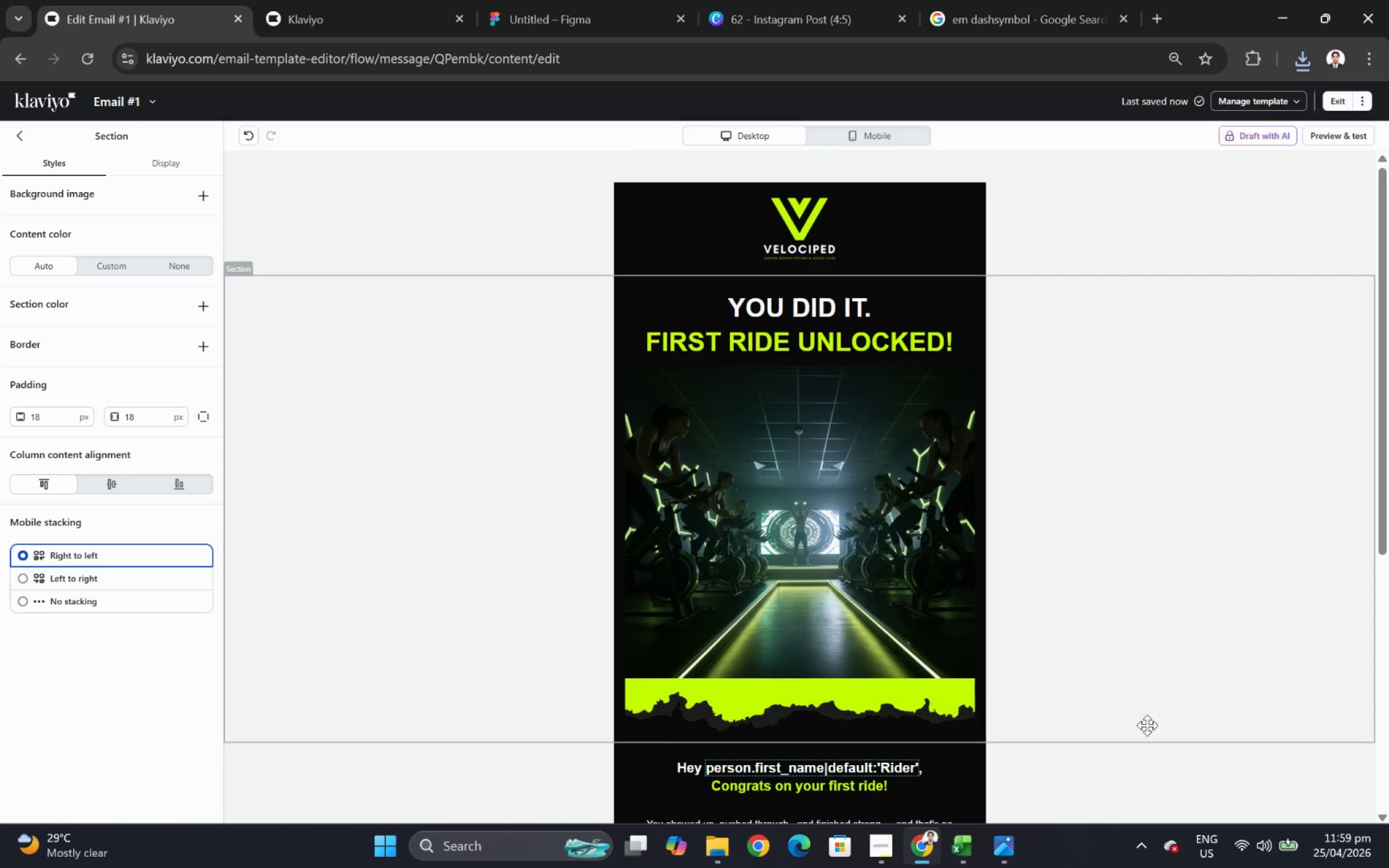 
scroll: coordinate [1143, 714], scroll_direction: down, amount: 1.0
 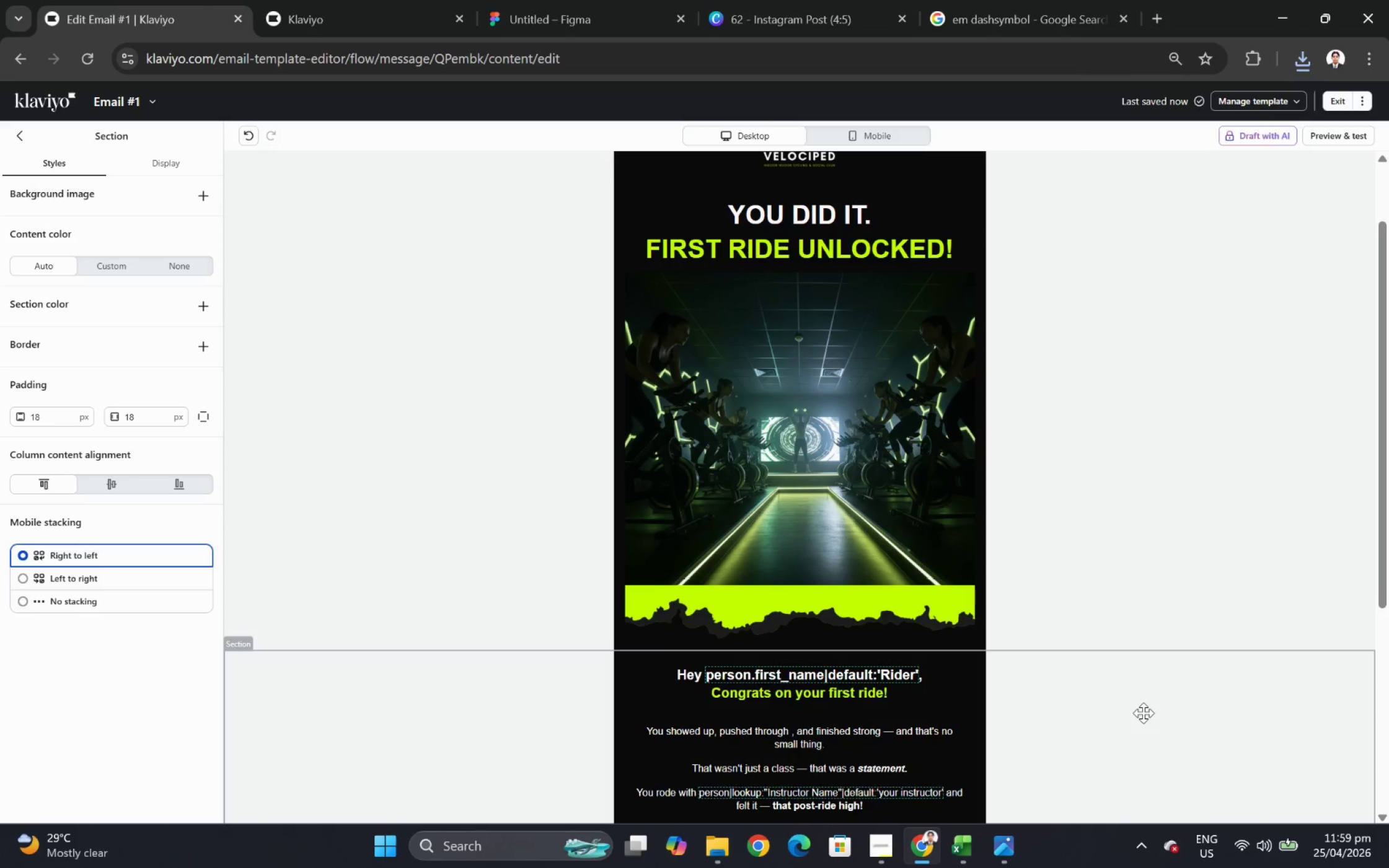 
scroll: coordinate [1143, 712], scroll_direction: up, amount: 1.0
 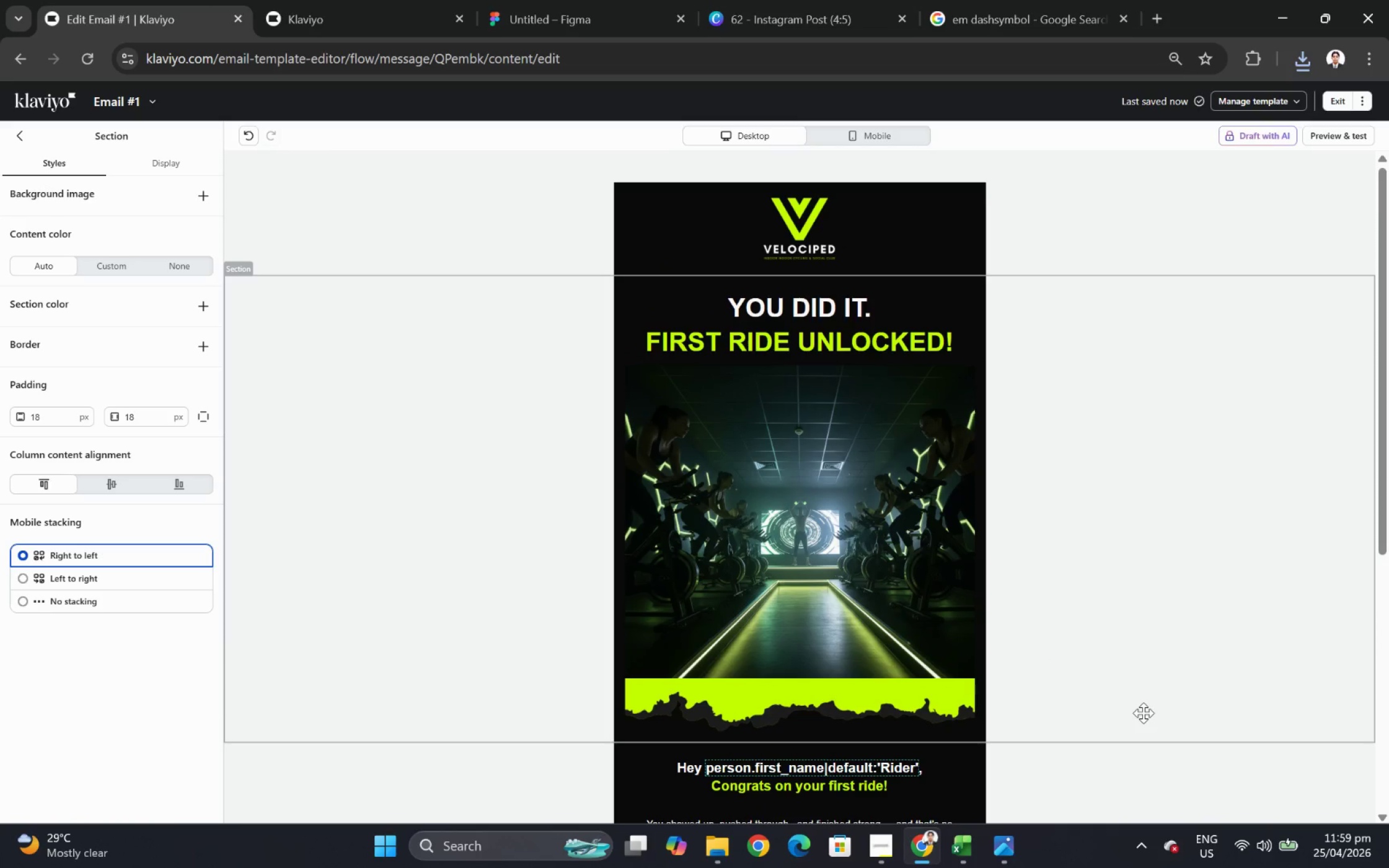 
scroll: coordinate [1143, 712], scroll_direction: down, amount: 1.0
 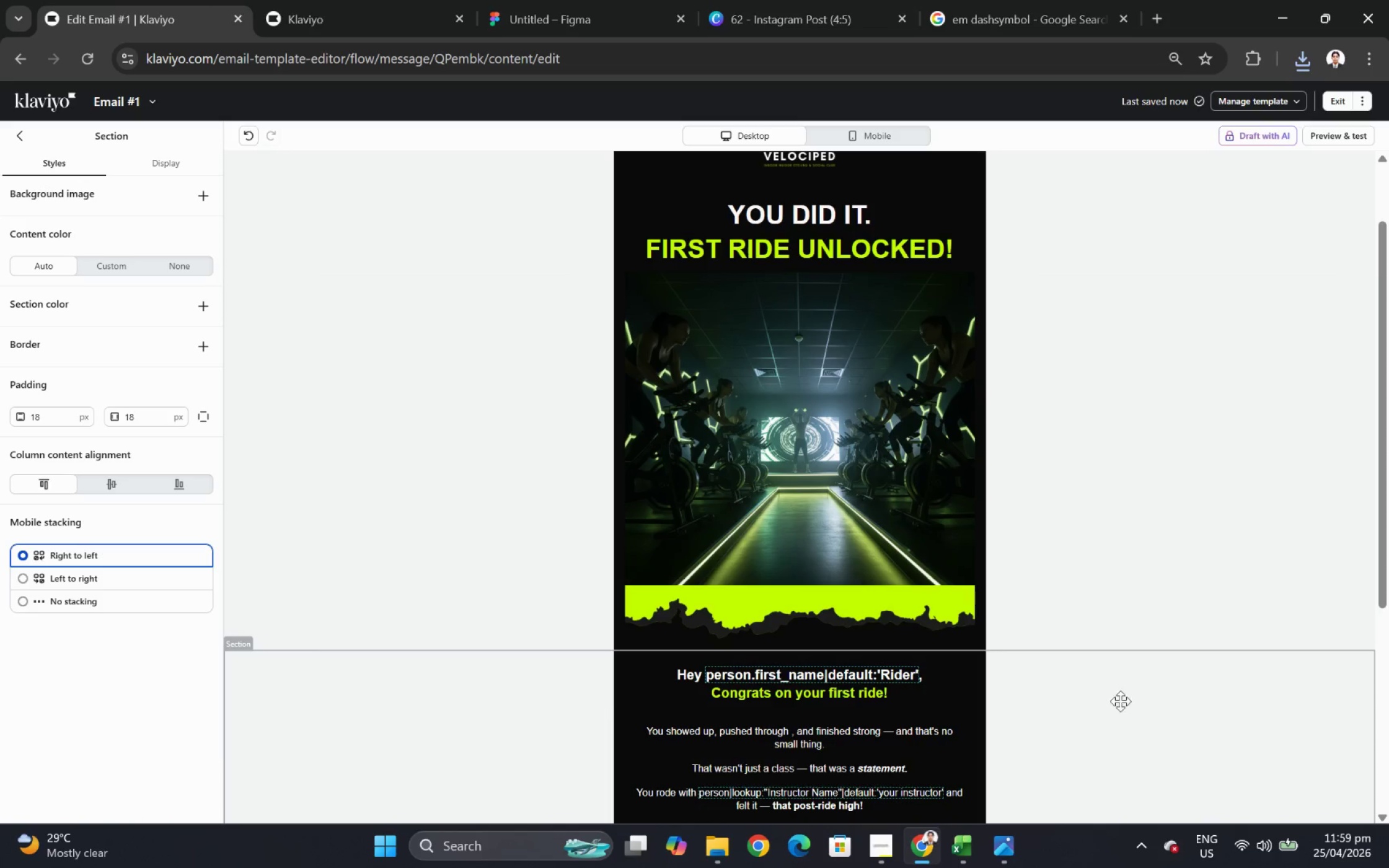 
left_click([869, 621])
 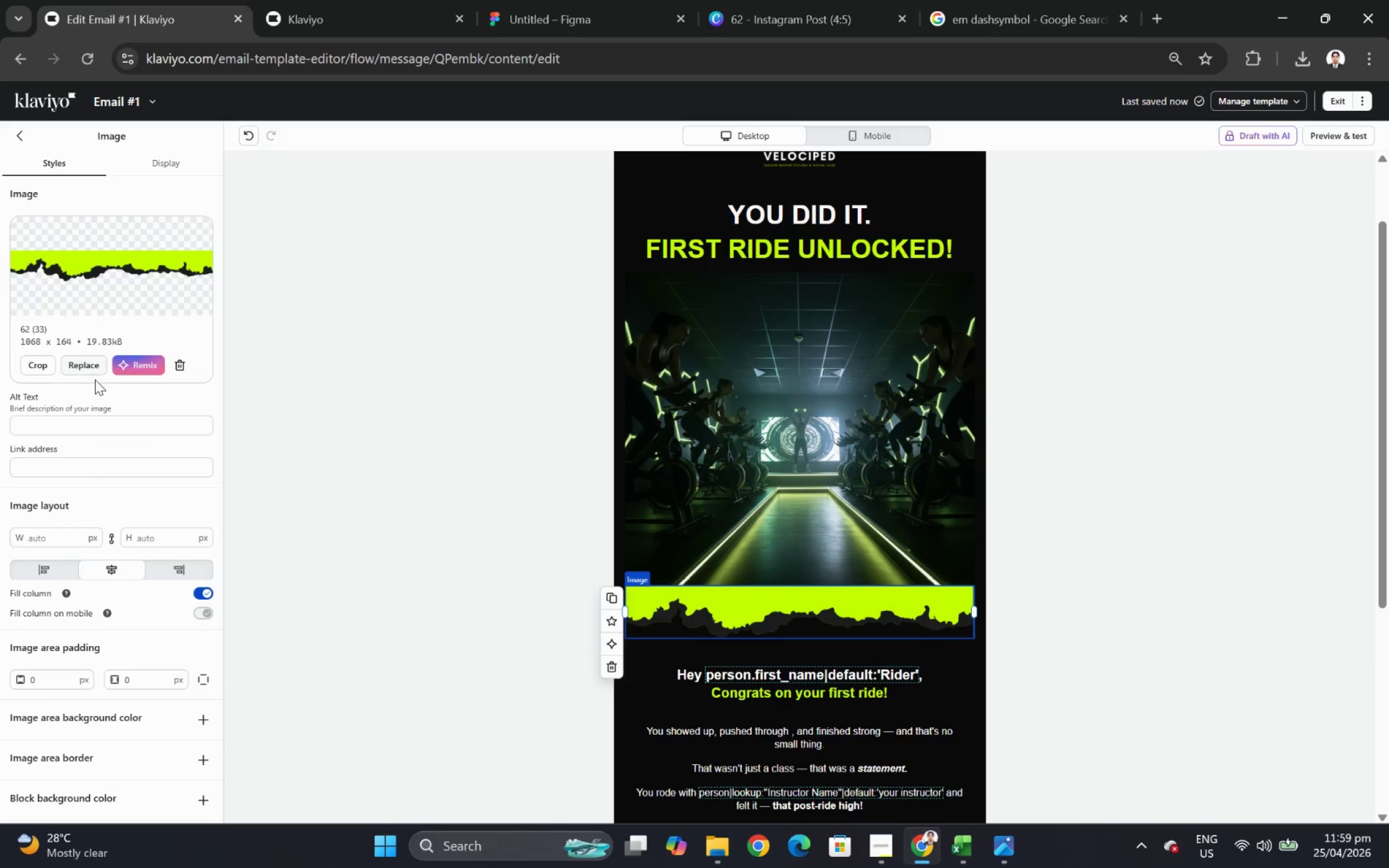 
wait(5.75)
 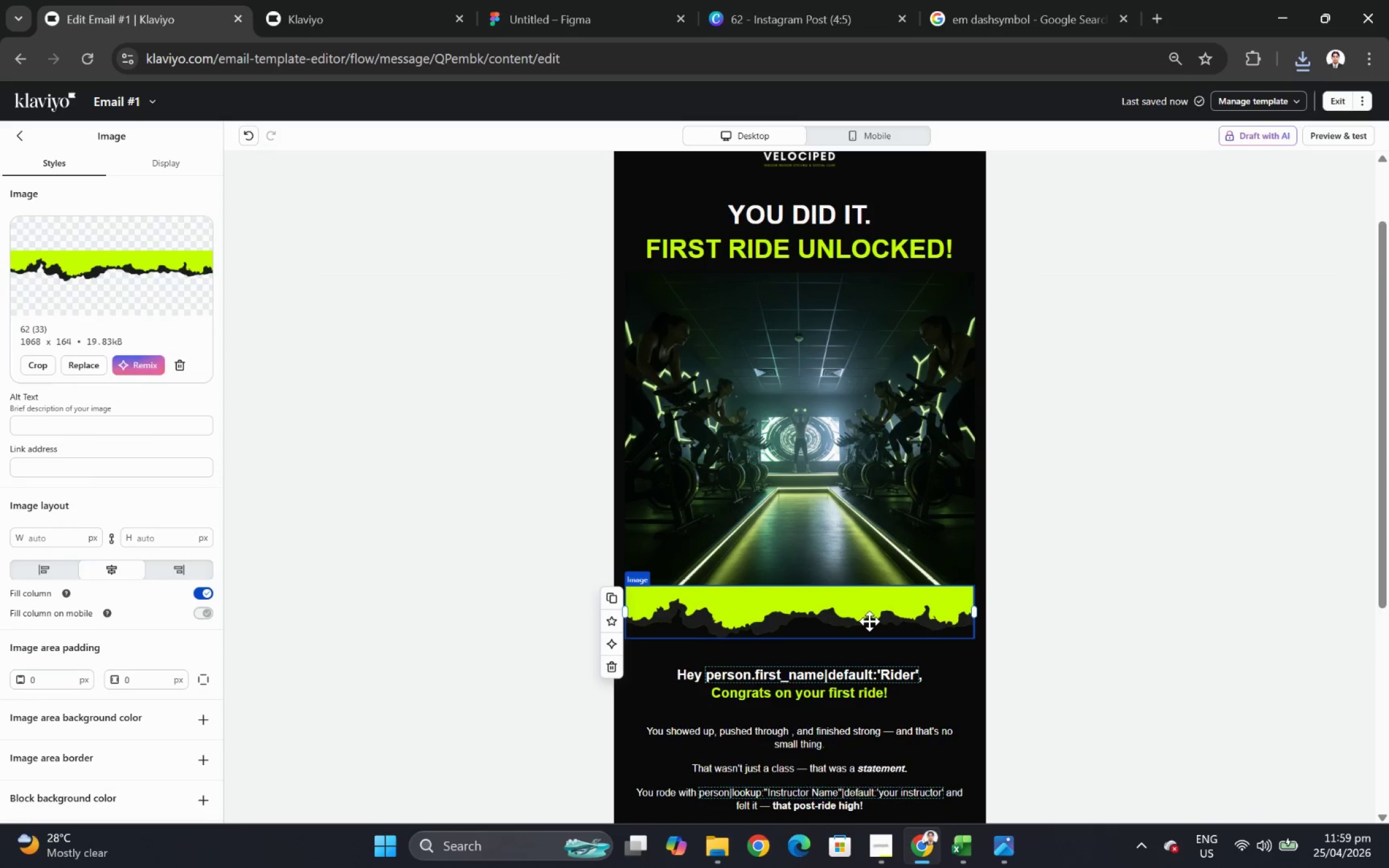 
left_click([183, 365])
 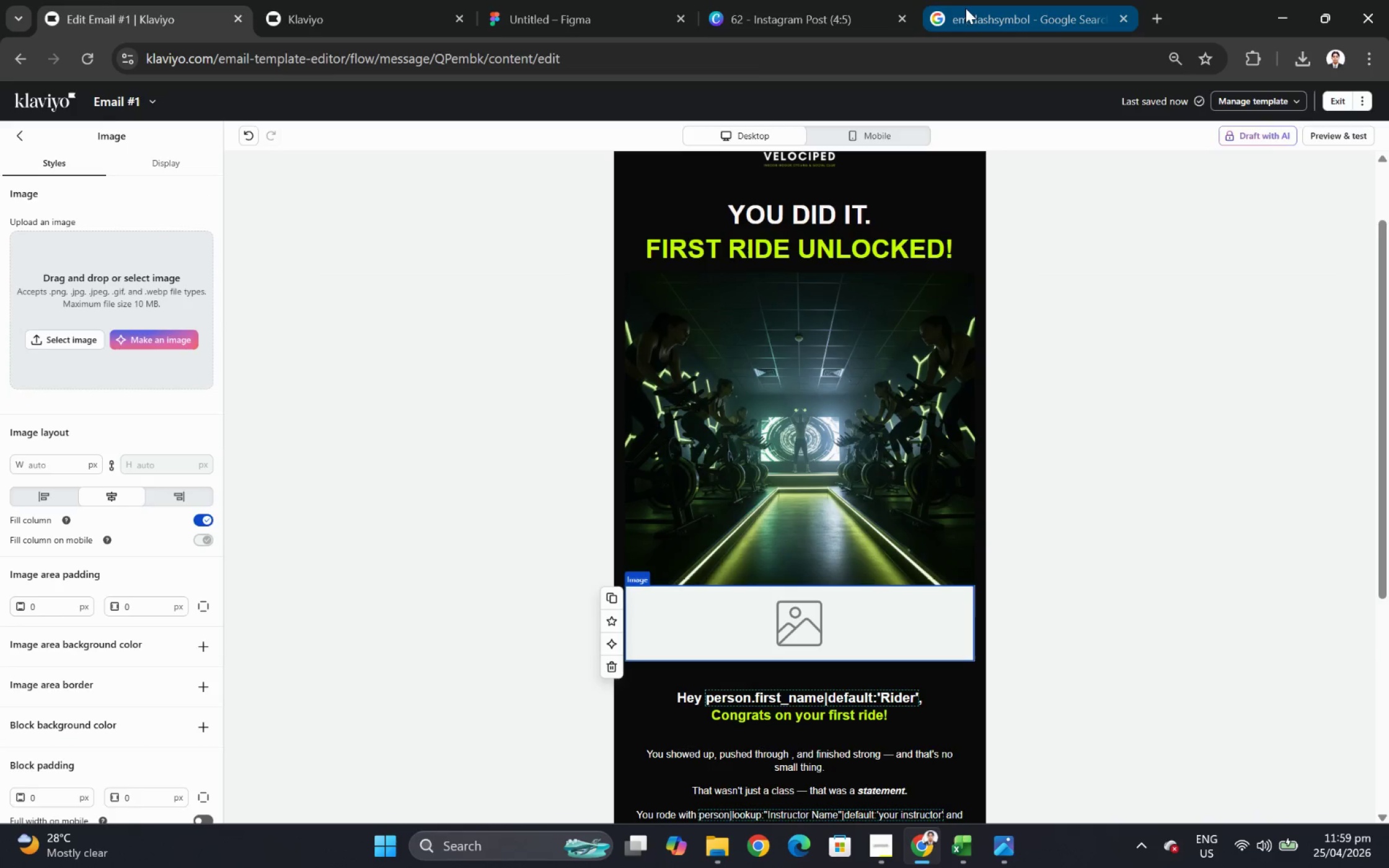 
left_click([956, 5])
 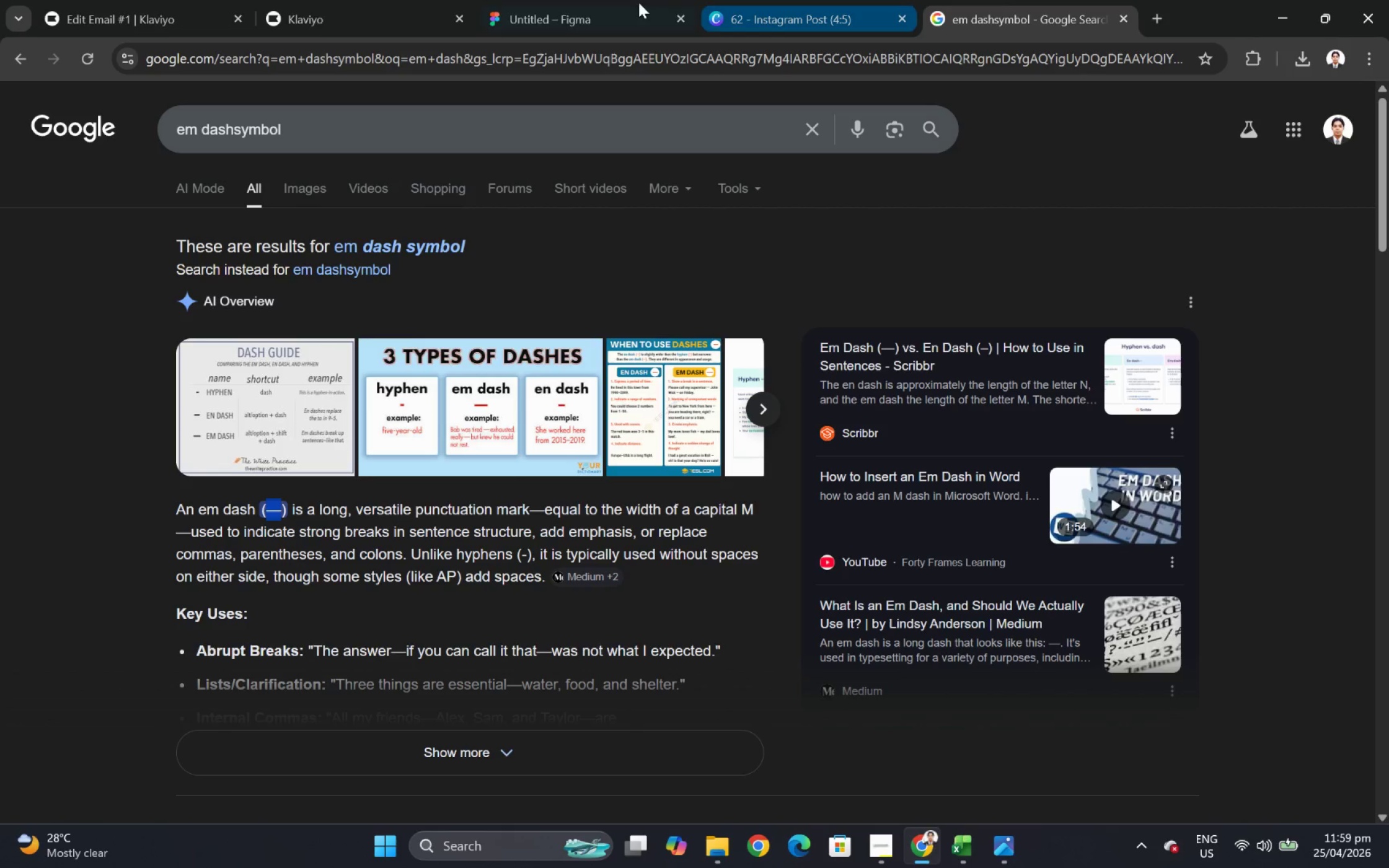 
left_click([568, 2])
 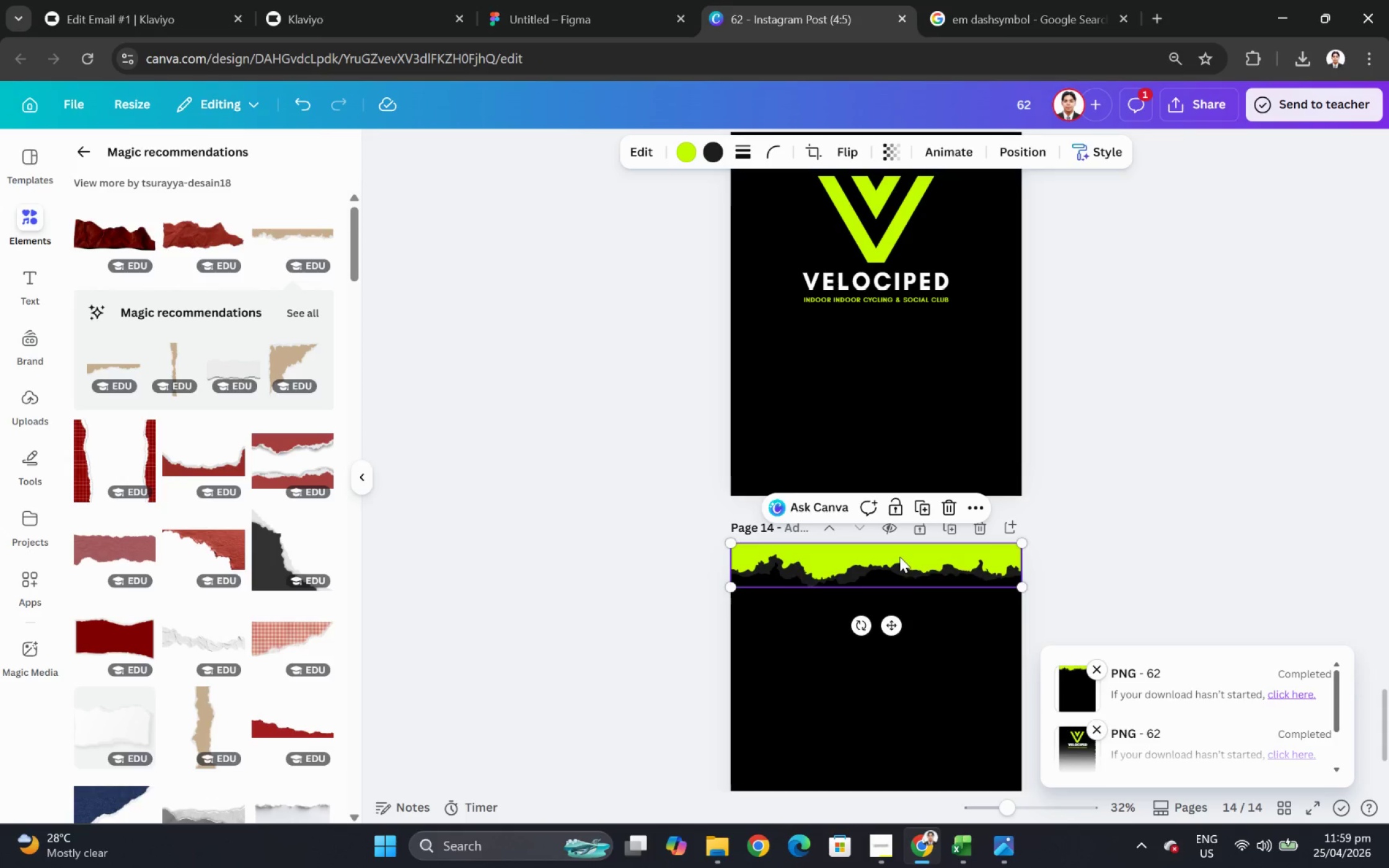 
left_click_drag(start_coordinate=[896, 561], to_coordinate=[902, 577])
 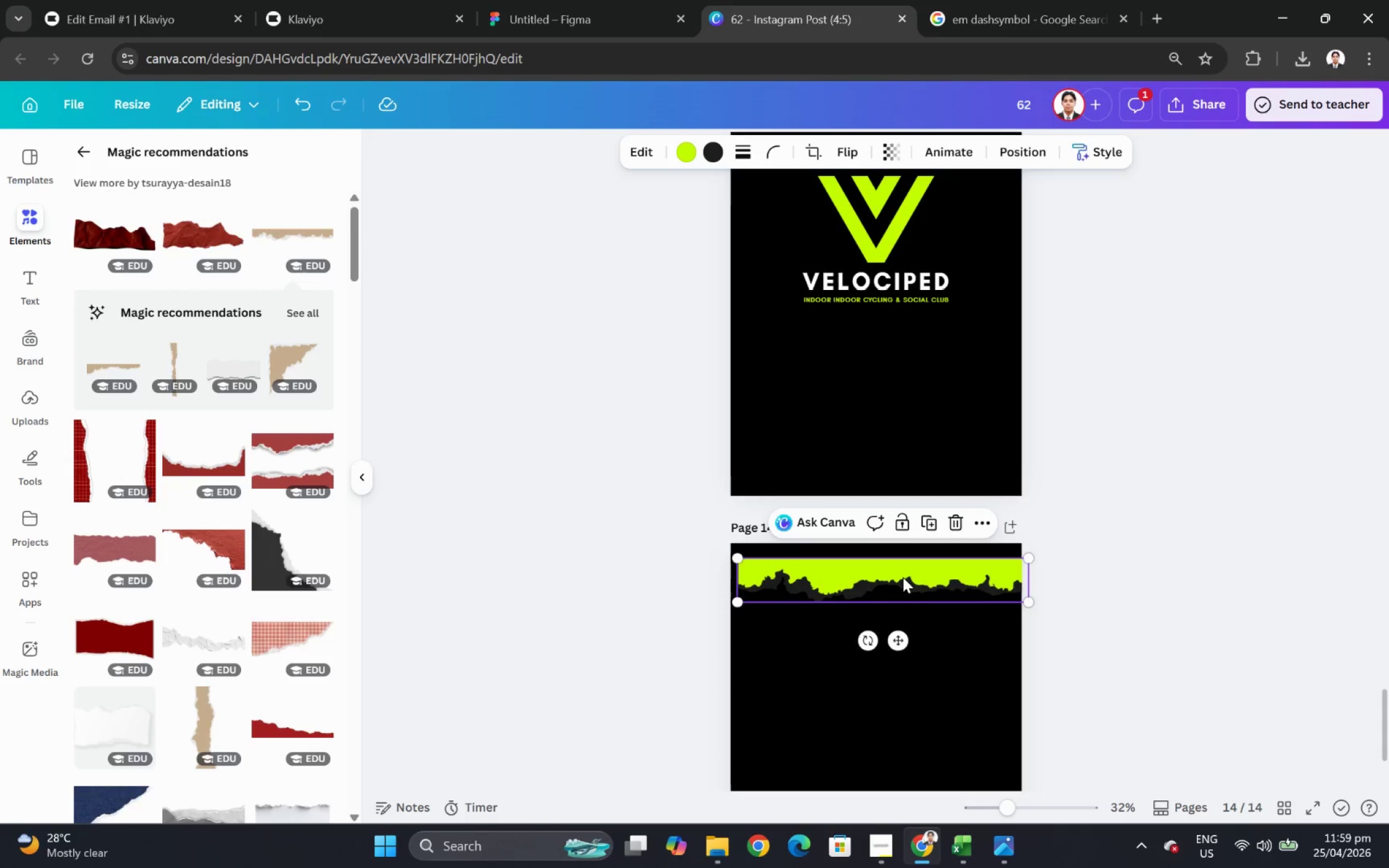 
key(Delete)
 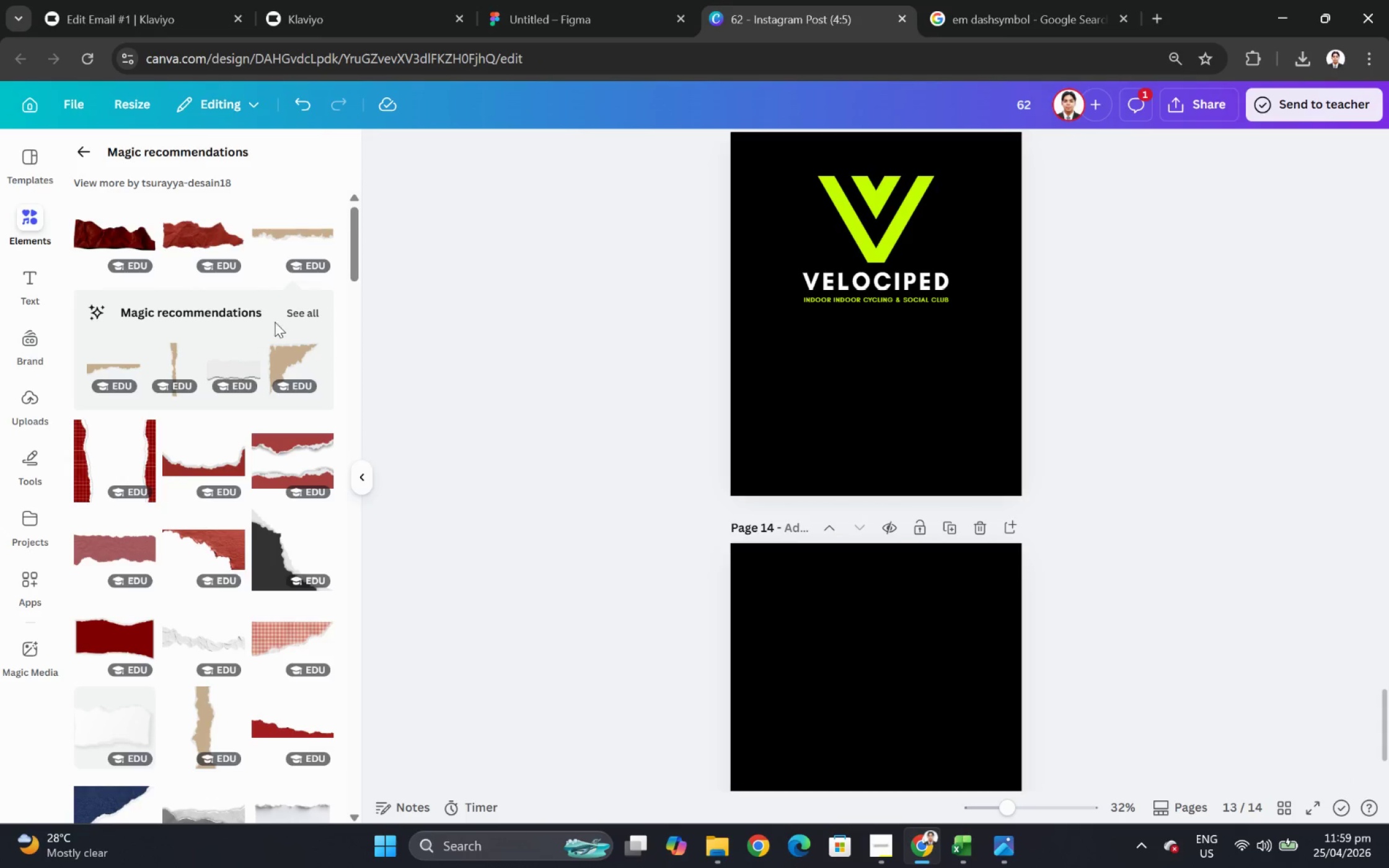 
scroll: coordinate [284, 328], scroll_direction: up, amount: 2.0
 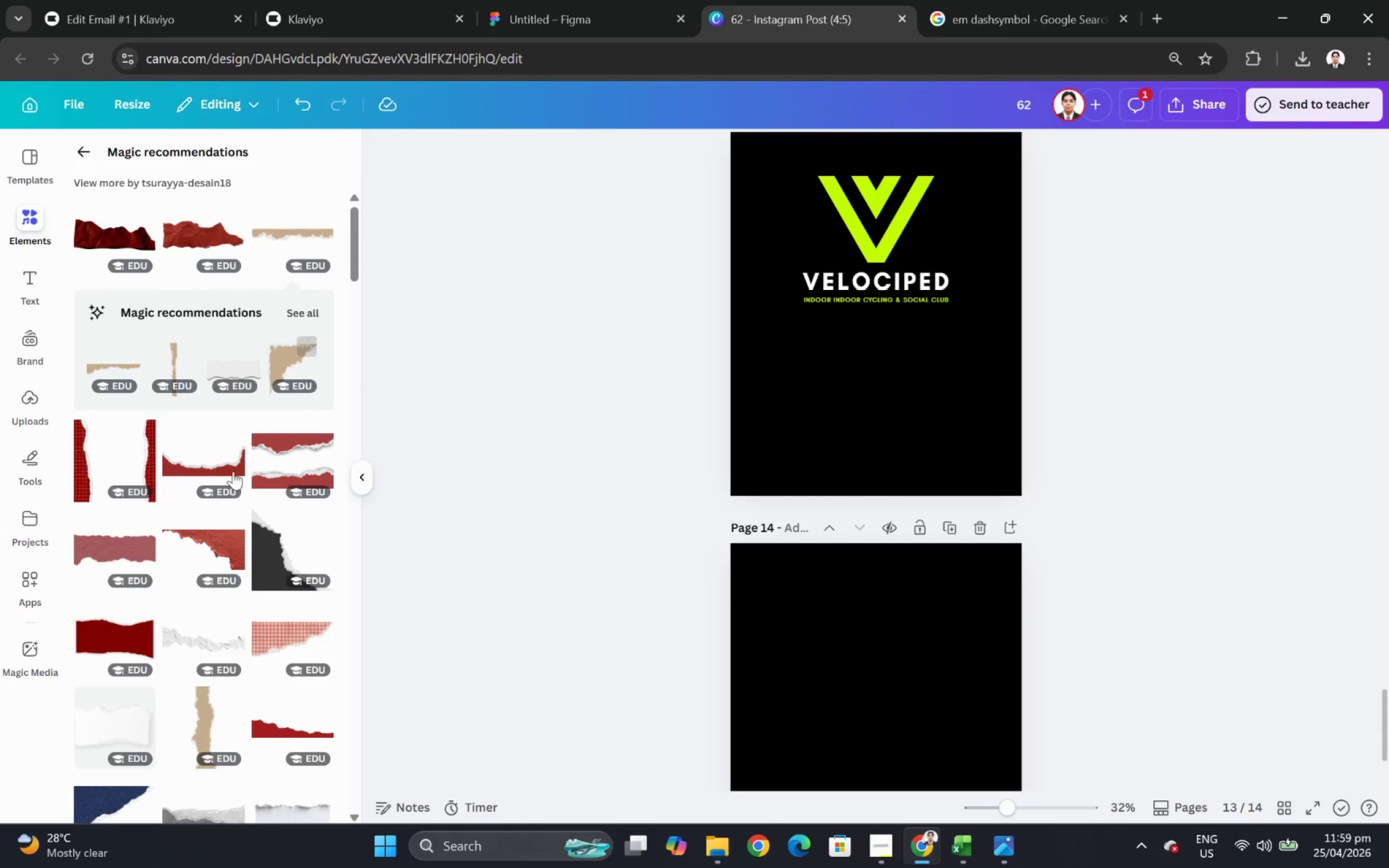 
scroll: coordinate [229, 492], scroll_direction: down, amount: 2.0
 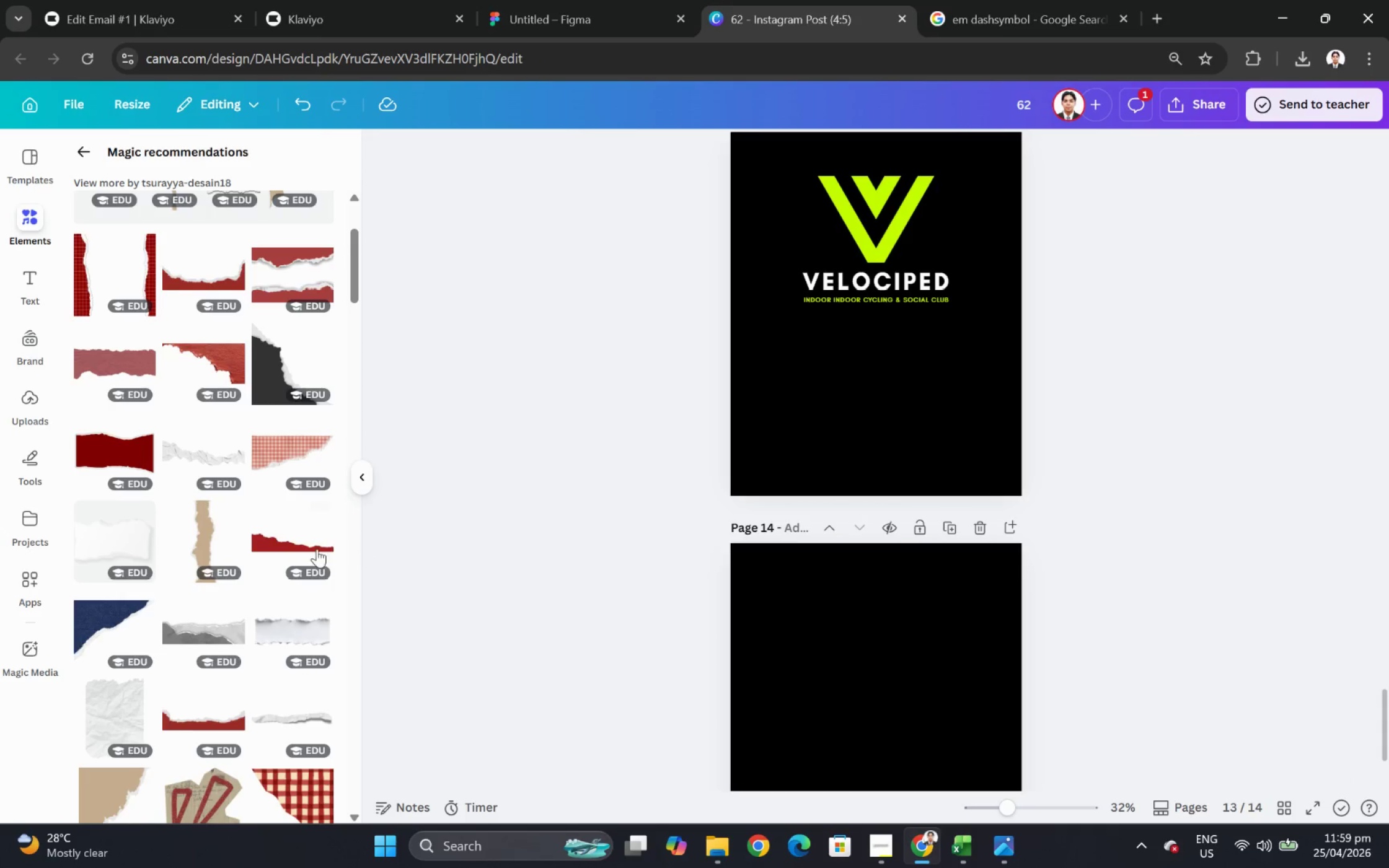 
mouse_move([243, 532])
 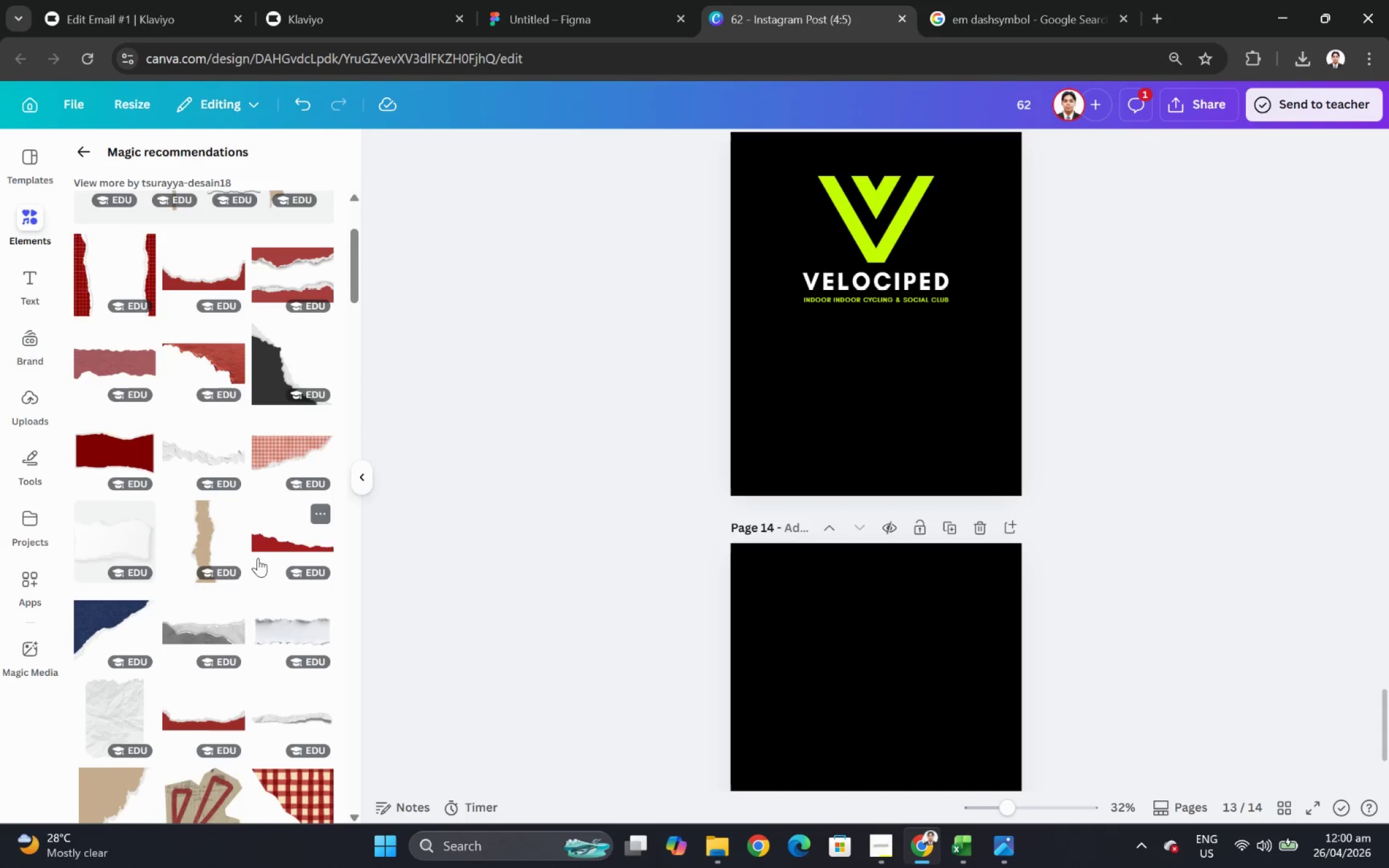 
scroll: coordinate [254, 572], scroll_direction: down, amount: 3.0
 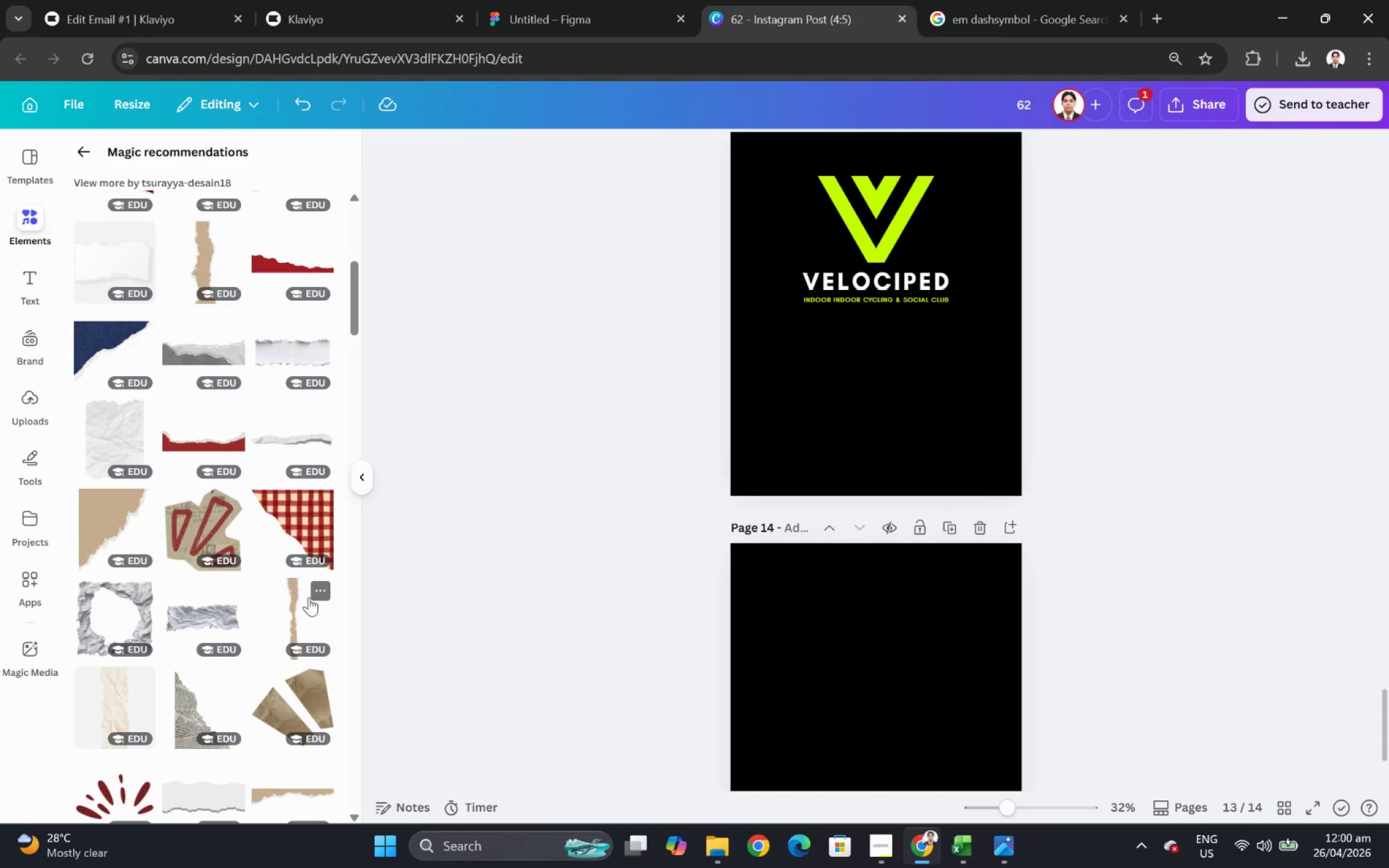 
left_click([289, 607])
 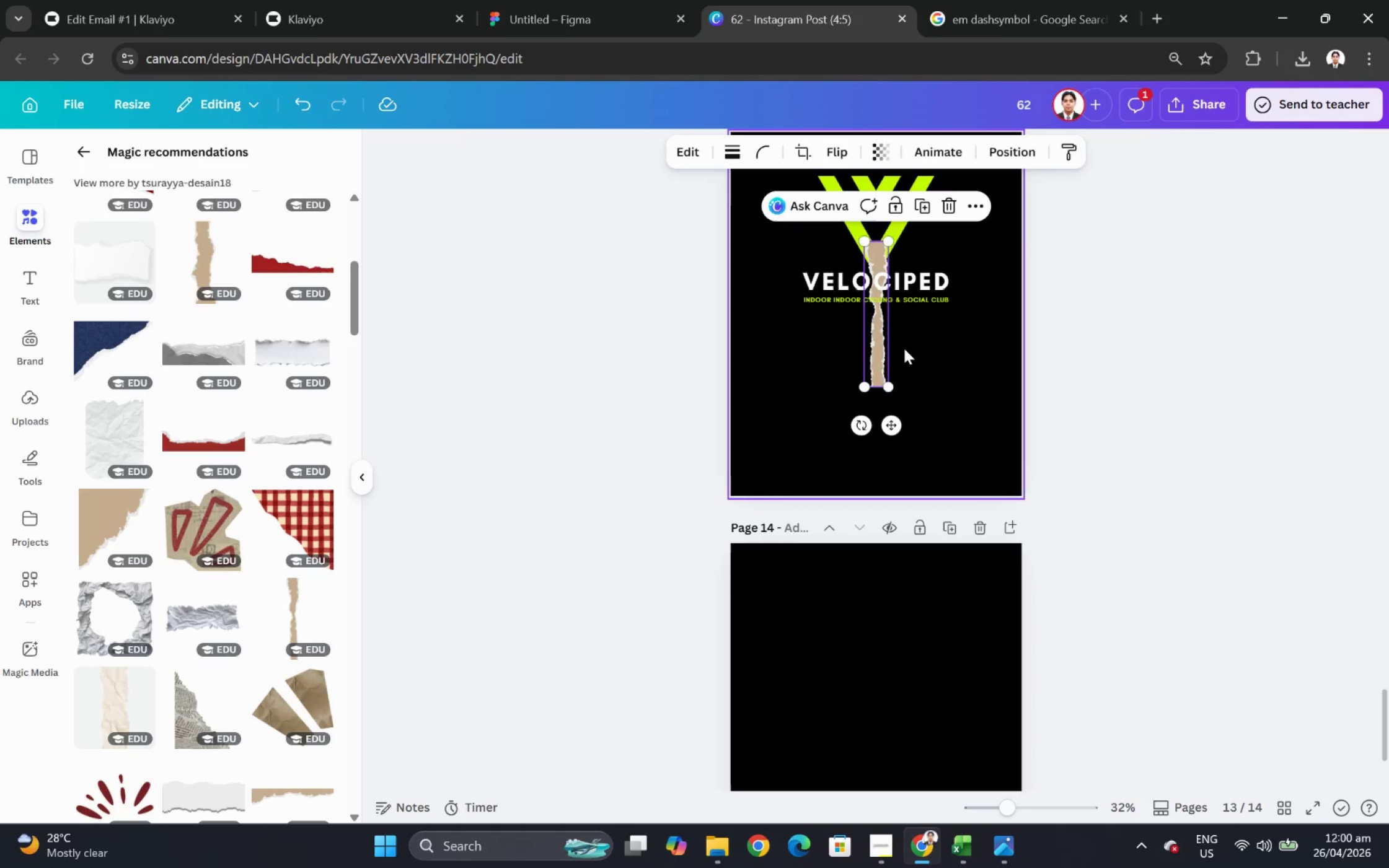 
left_click_drag(start_coordinate=[877, 349], to_coordinate=[881, 682])
 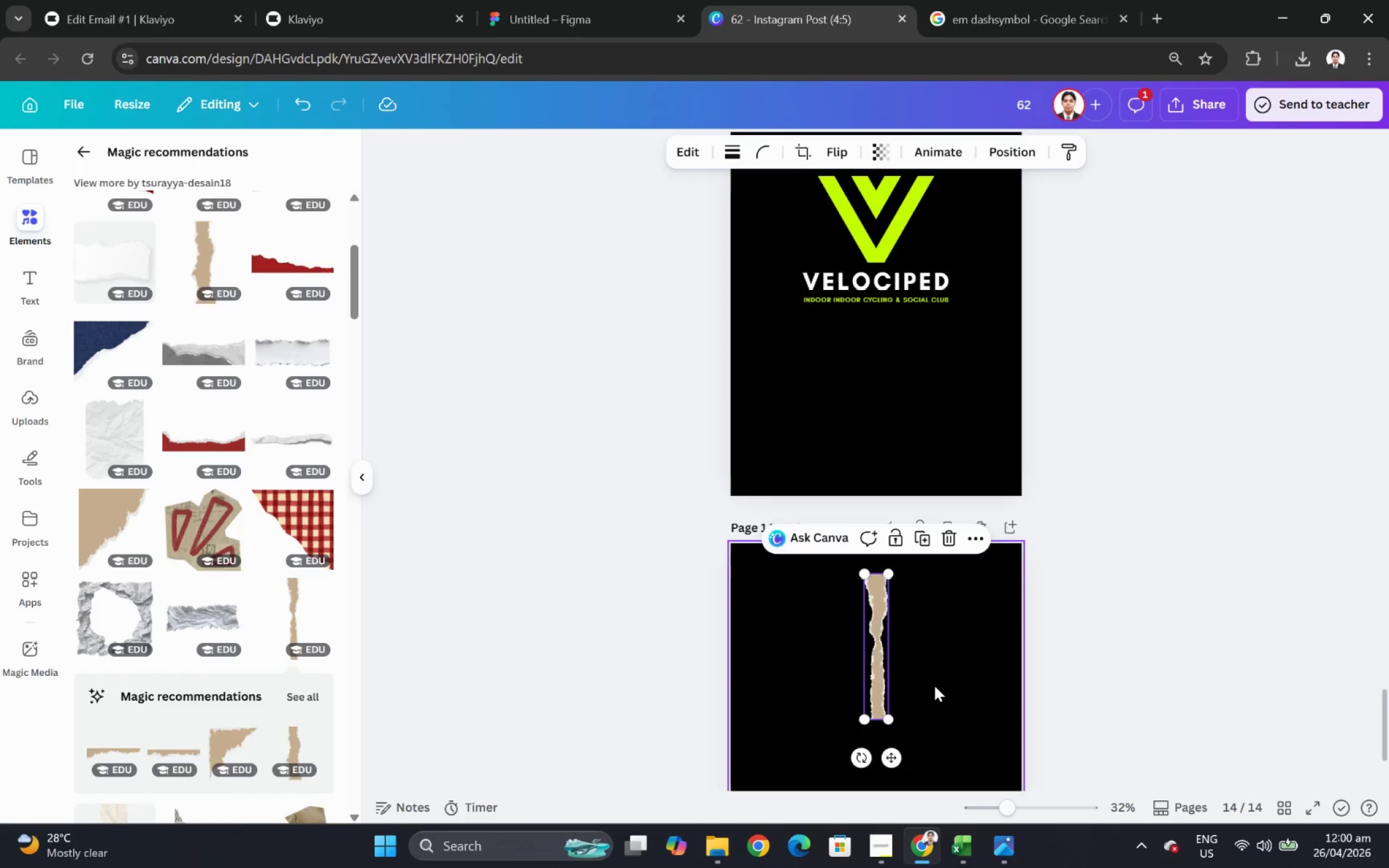 
scroll: coordinate [934, 685], scroll_direction: down, amount: 1.0
 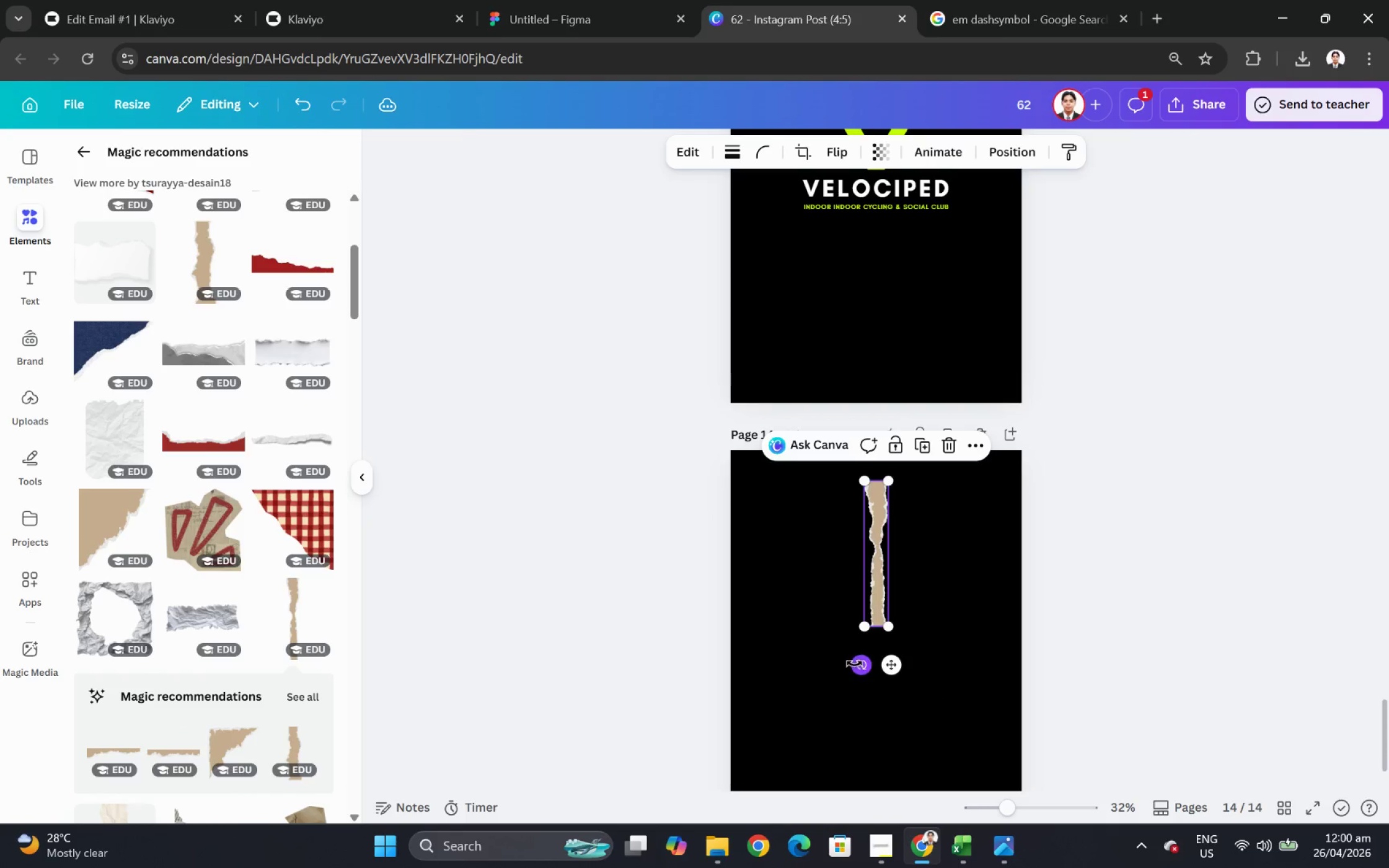 
left_click_drag(start_coordinate=[854, 663], to_coordinate=[951, 575])
 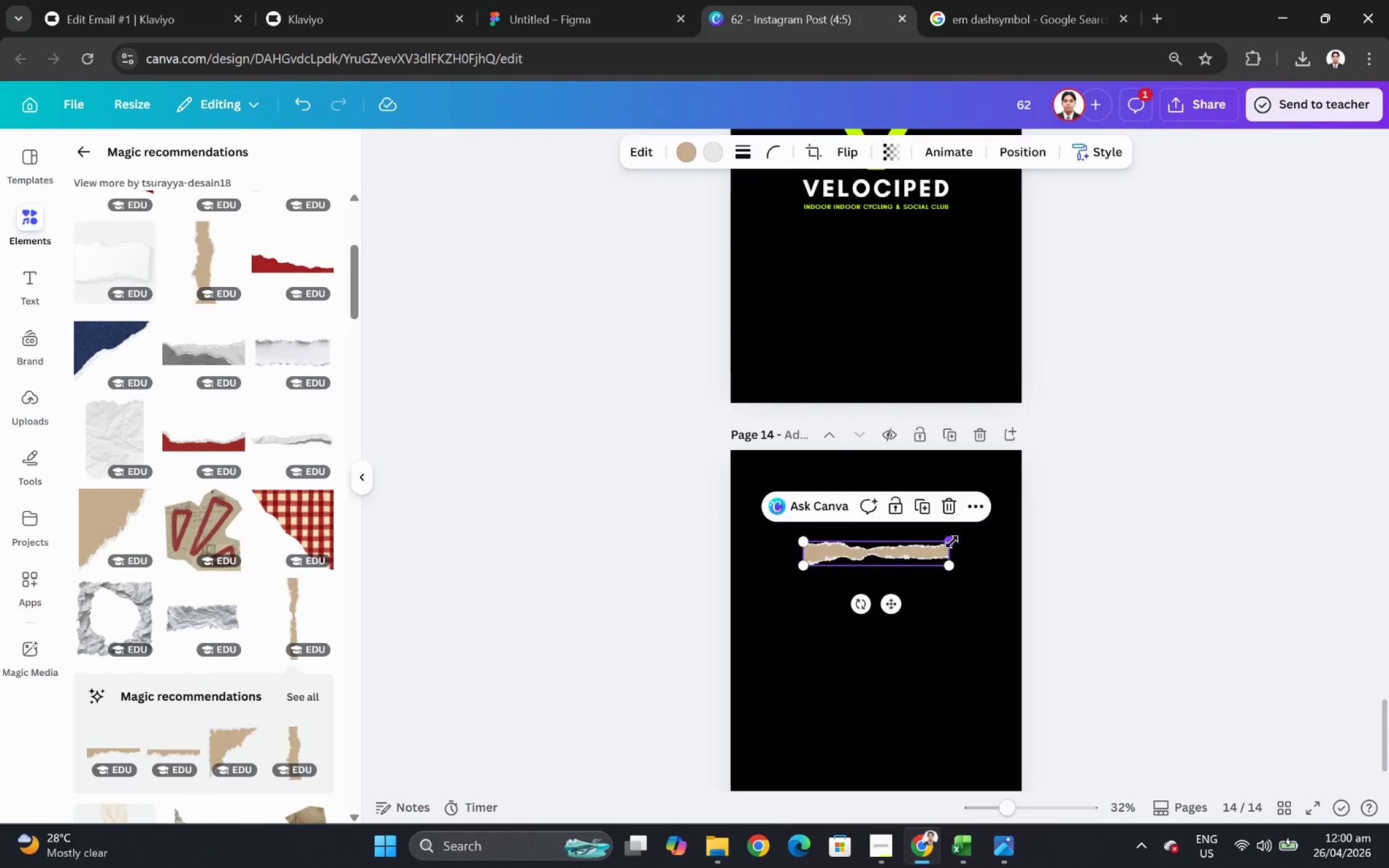 
left_click_drag(start_coordinate=[951, 541], to_coordinate=[1025, 505])
 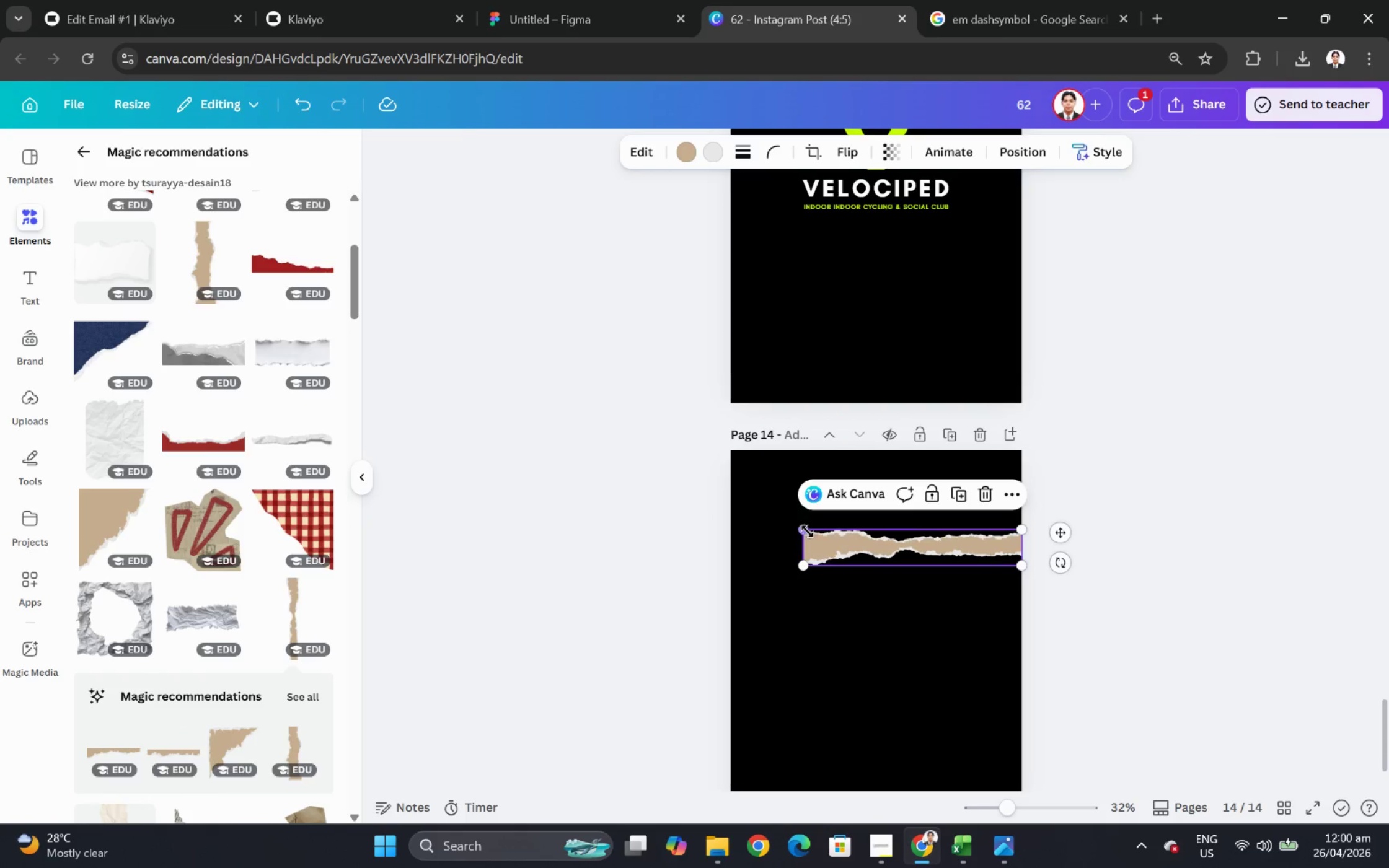 
left_click_drag(start_coordinate=[803, 529], to_coordinate=[725, 515])
 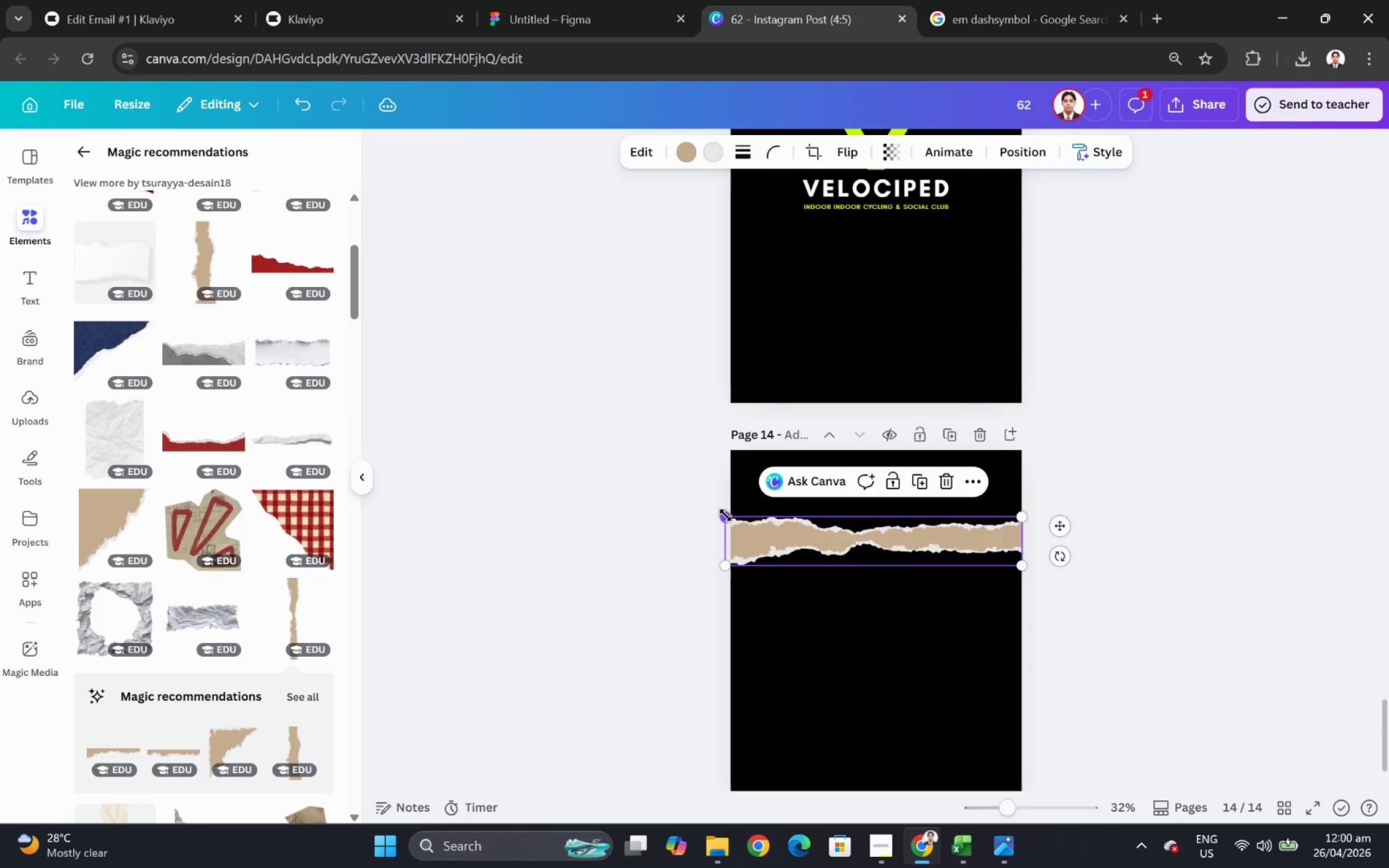 
left_click([725, 515])
 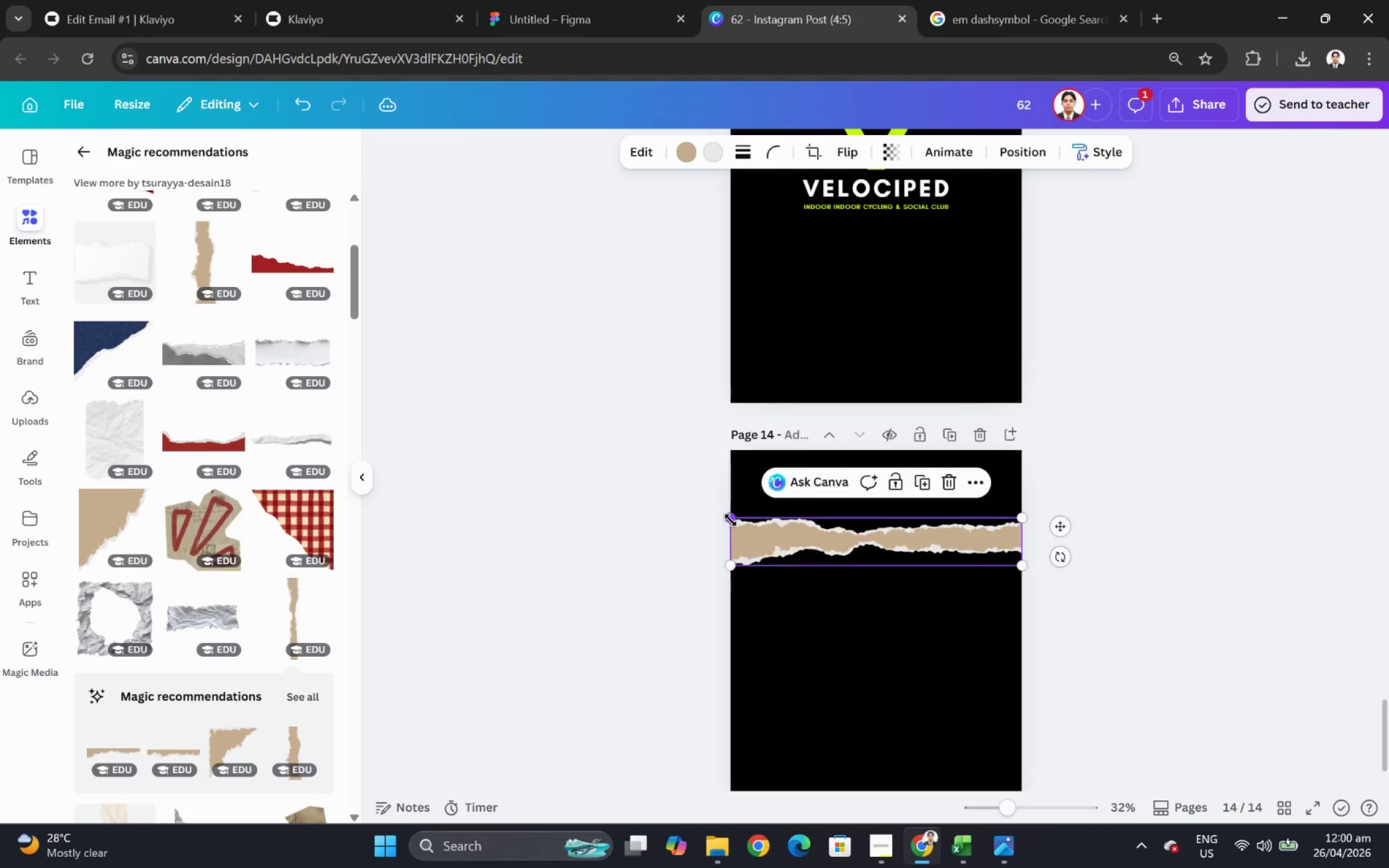 
left_click_drag(start_coordinate=[863, 529], to_coordinate=[866, 480])
 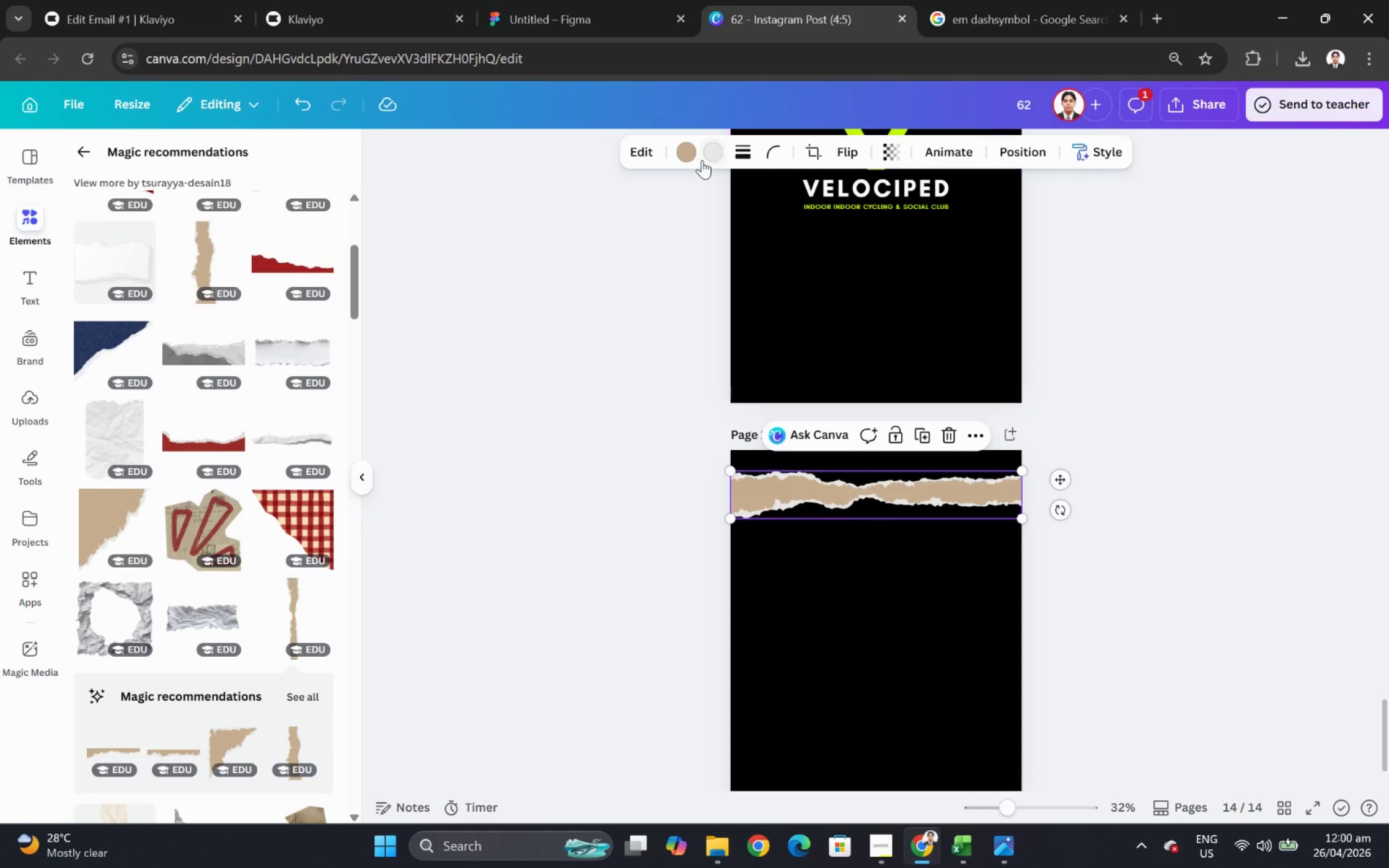 
left_click([686, 156])
 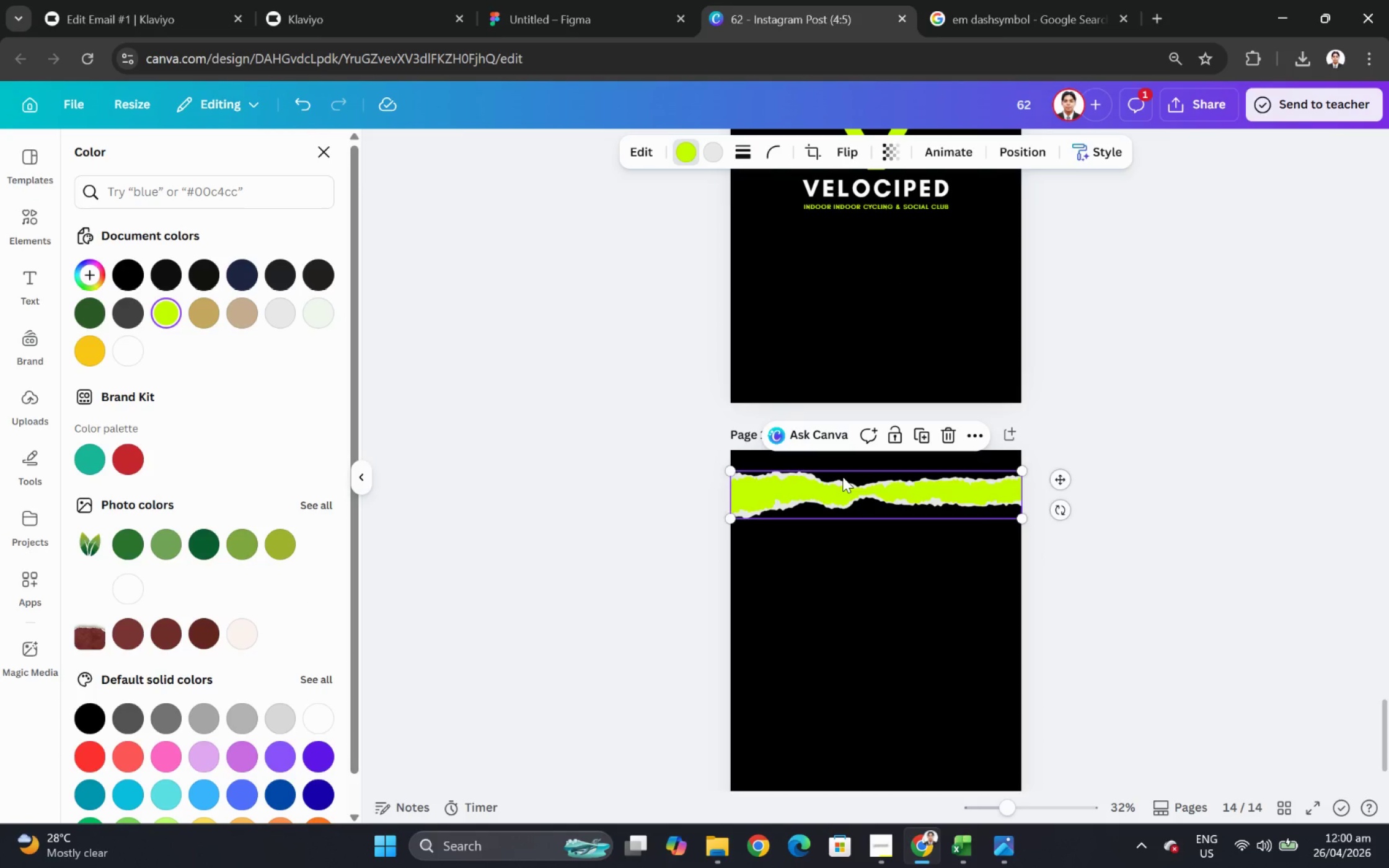 
left_click([710, 150])
 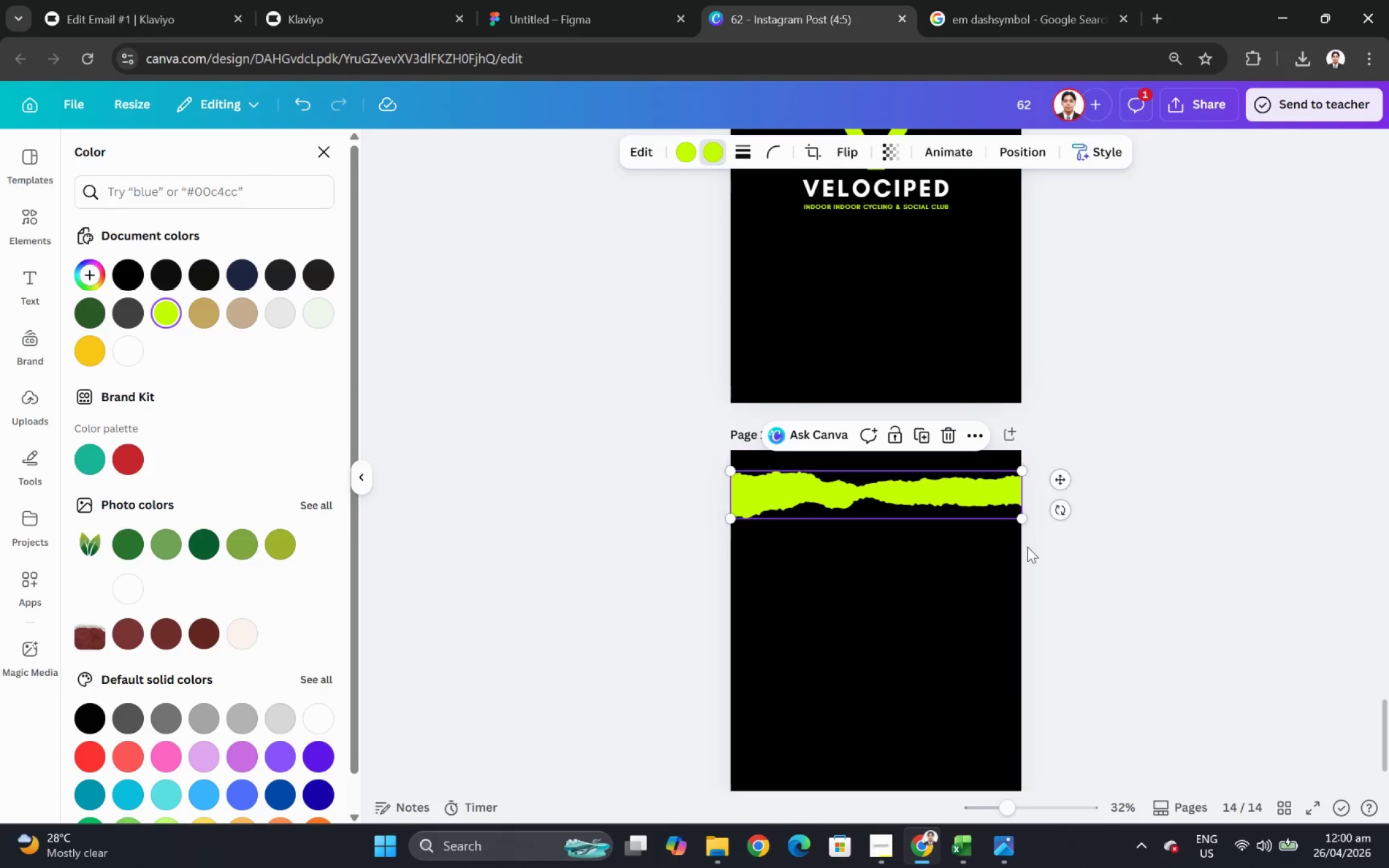 
double_click([1051, 561])
 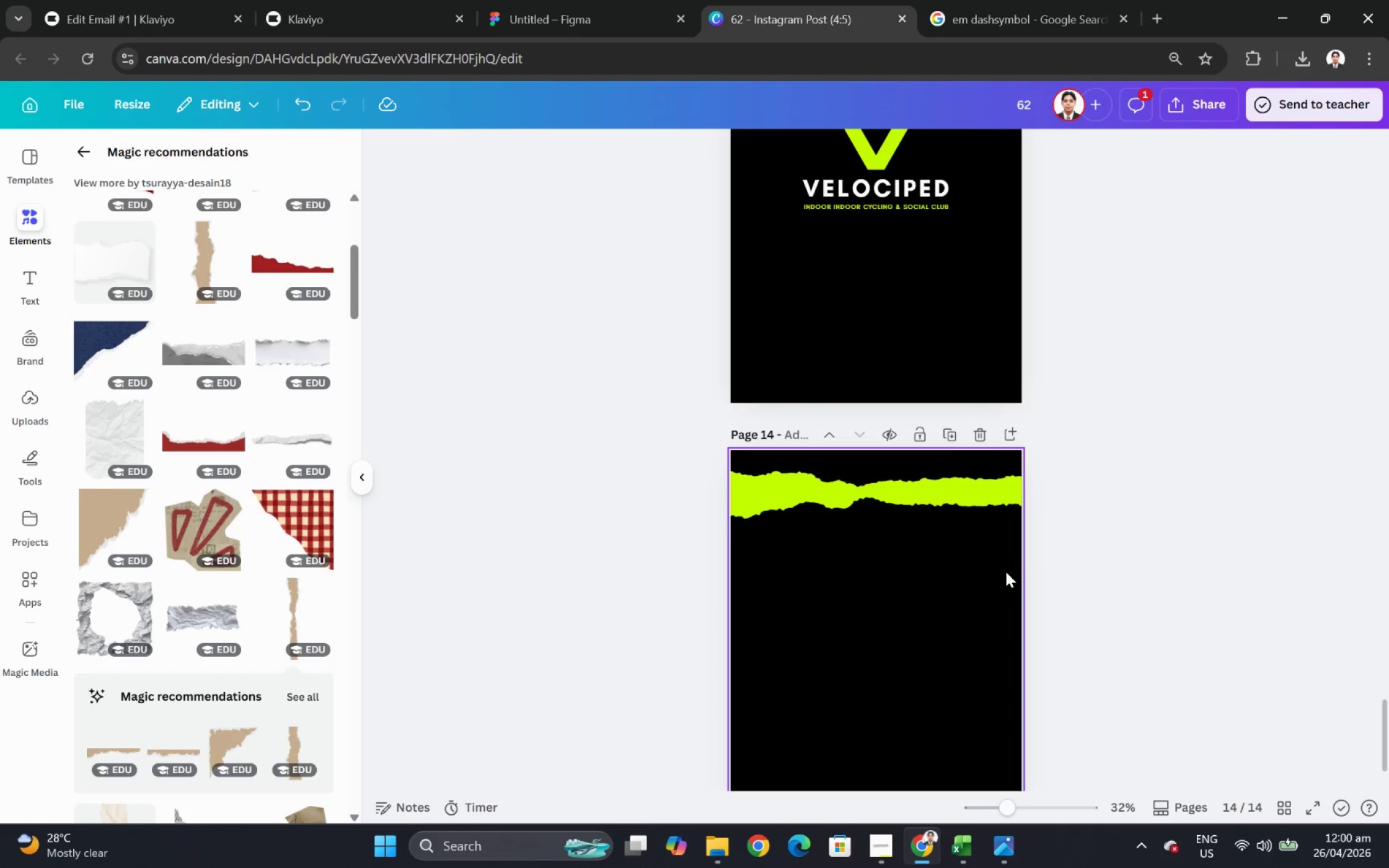 
hold_key(key=ControlLeft, duration=0.41)
scroll: coordinate [994, 552], scroll_direction: up, amount: 4.0
 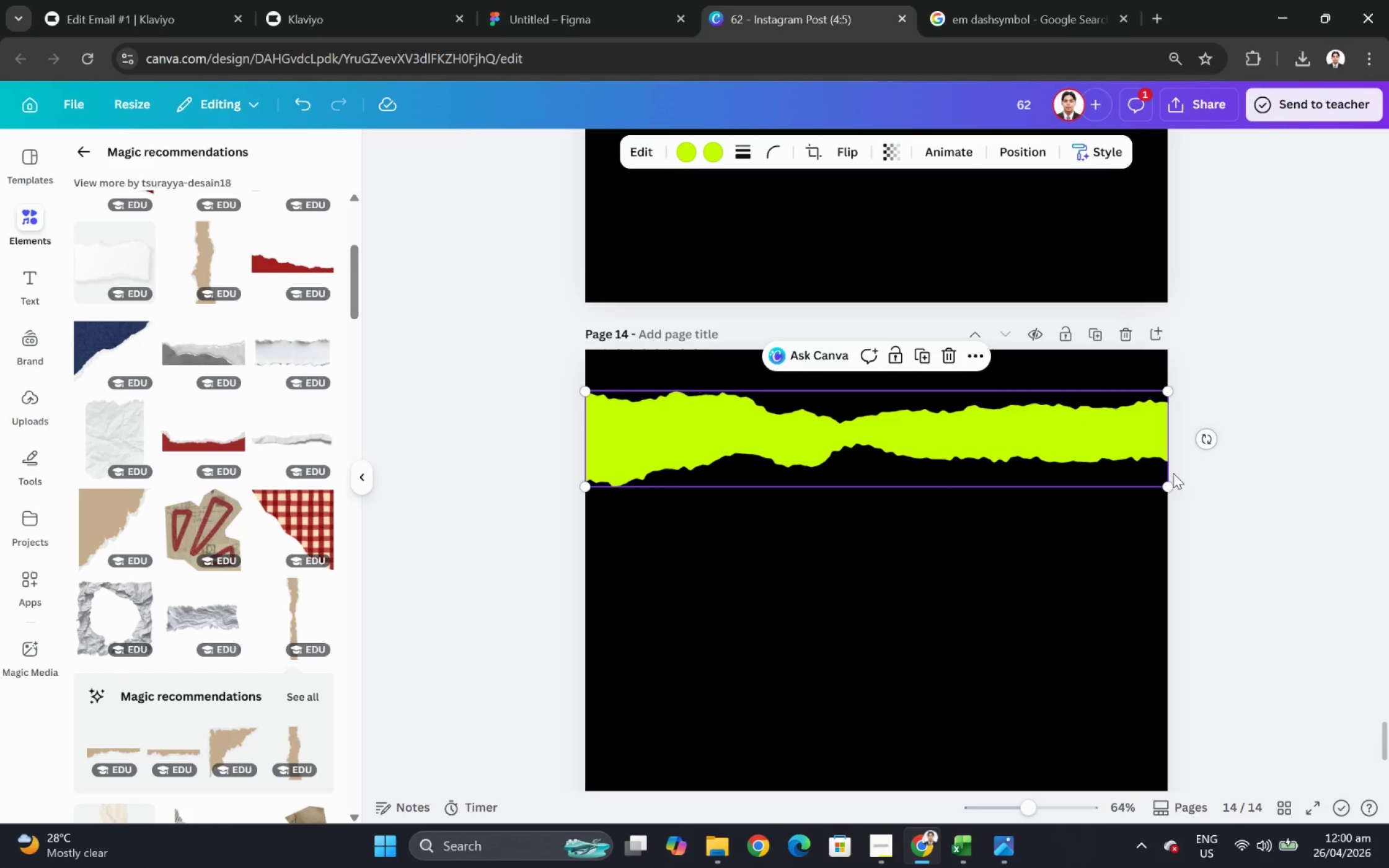 
left_click_drag(start_coordinate=[1171, 487], to_coordinate=[795, 435])
 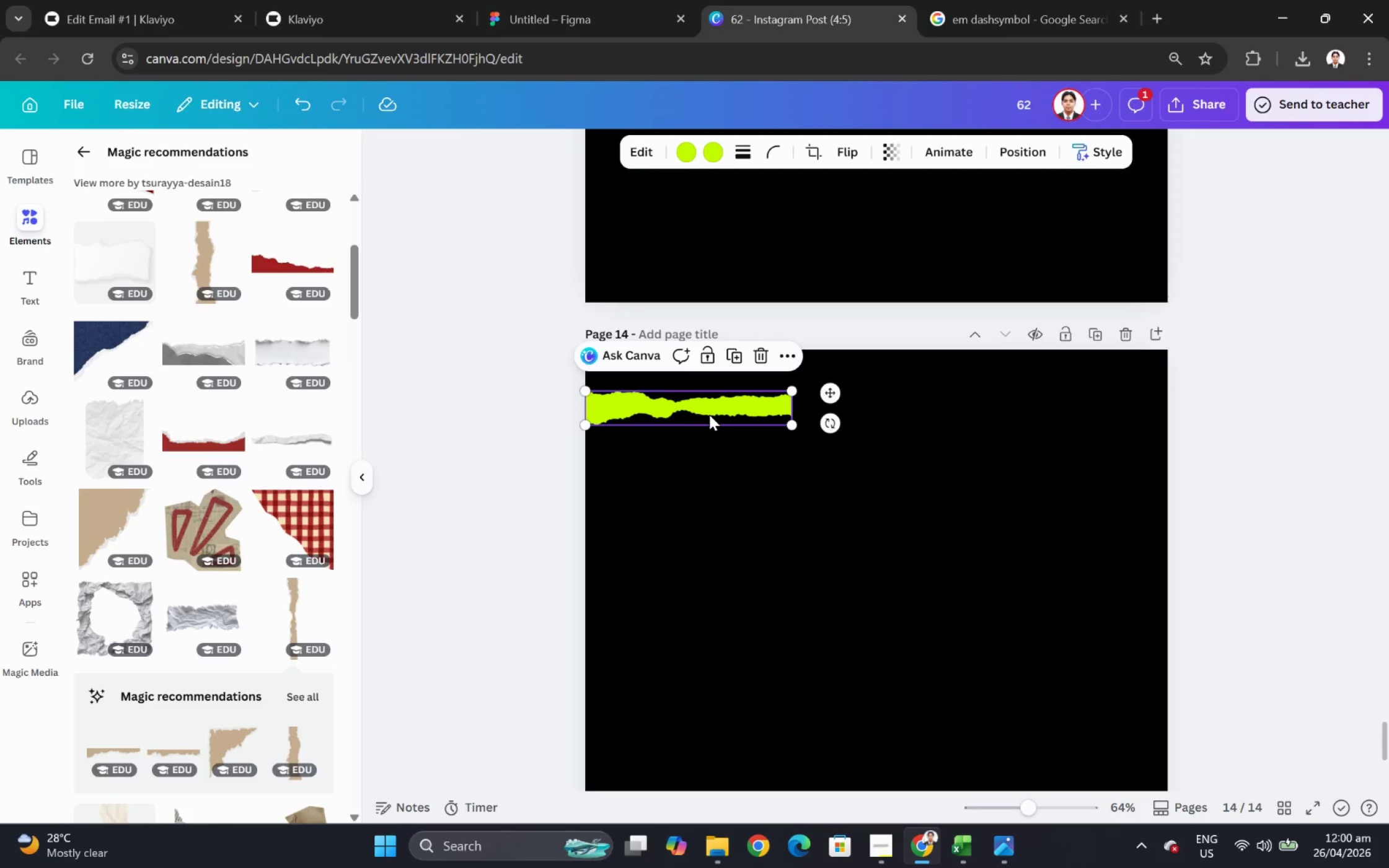 
key(Control+C)
 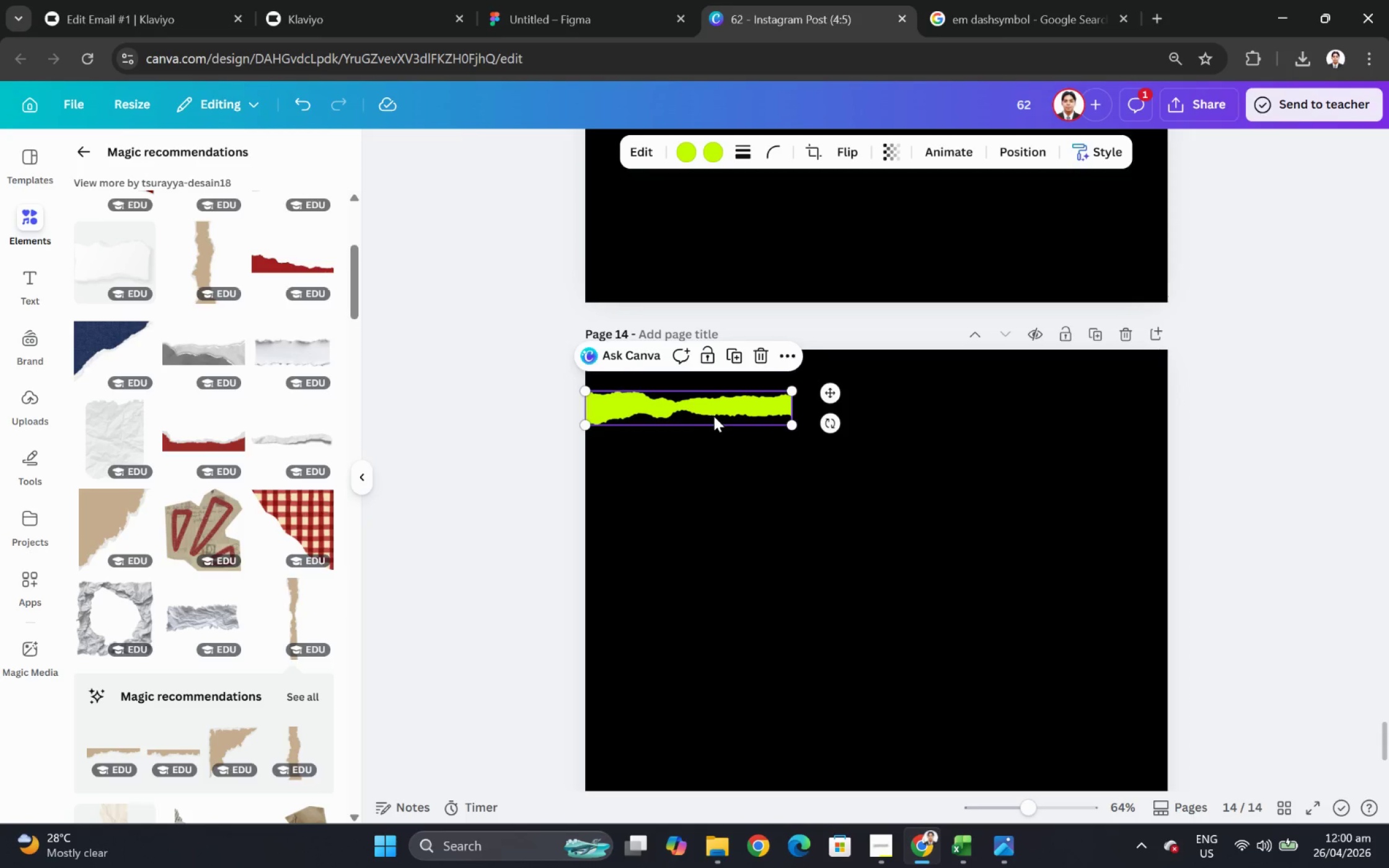 
key(Control+V)
 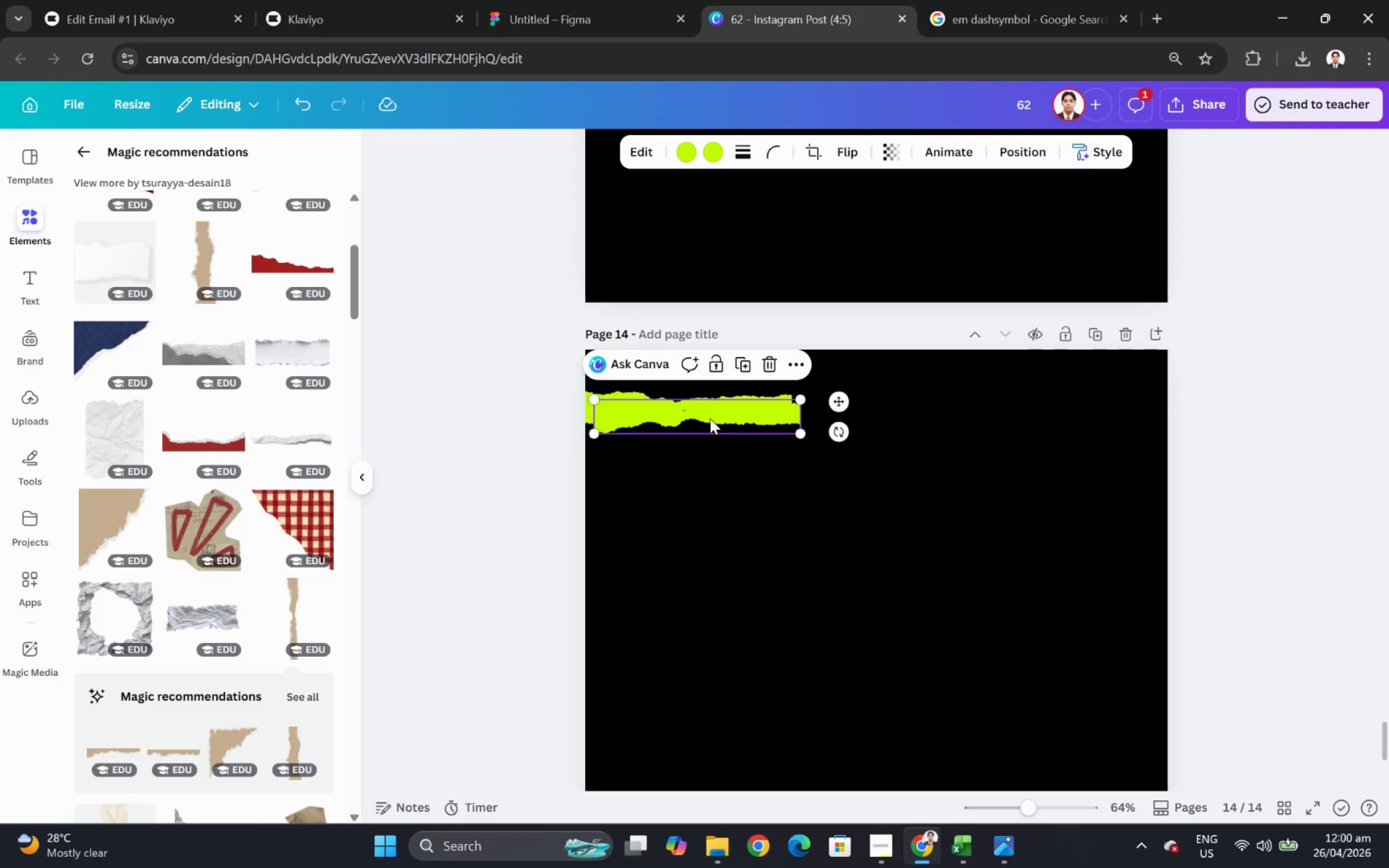 
left_click_drag(start_coordinate=[710, 418], to_coordinate=[914, 413])
 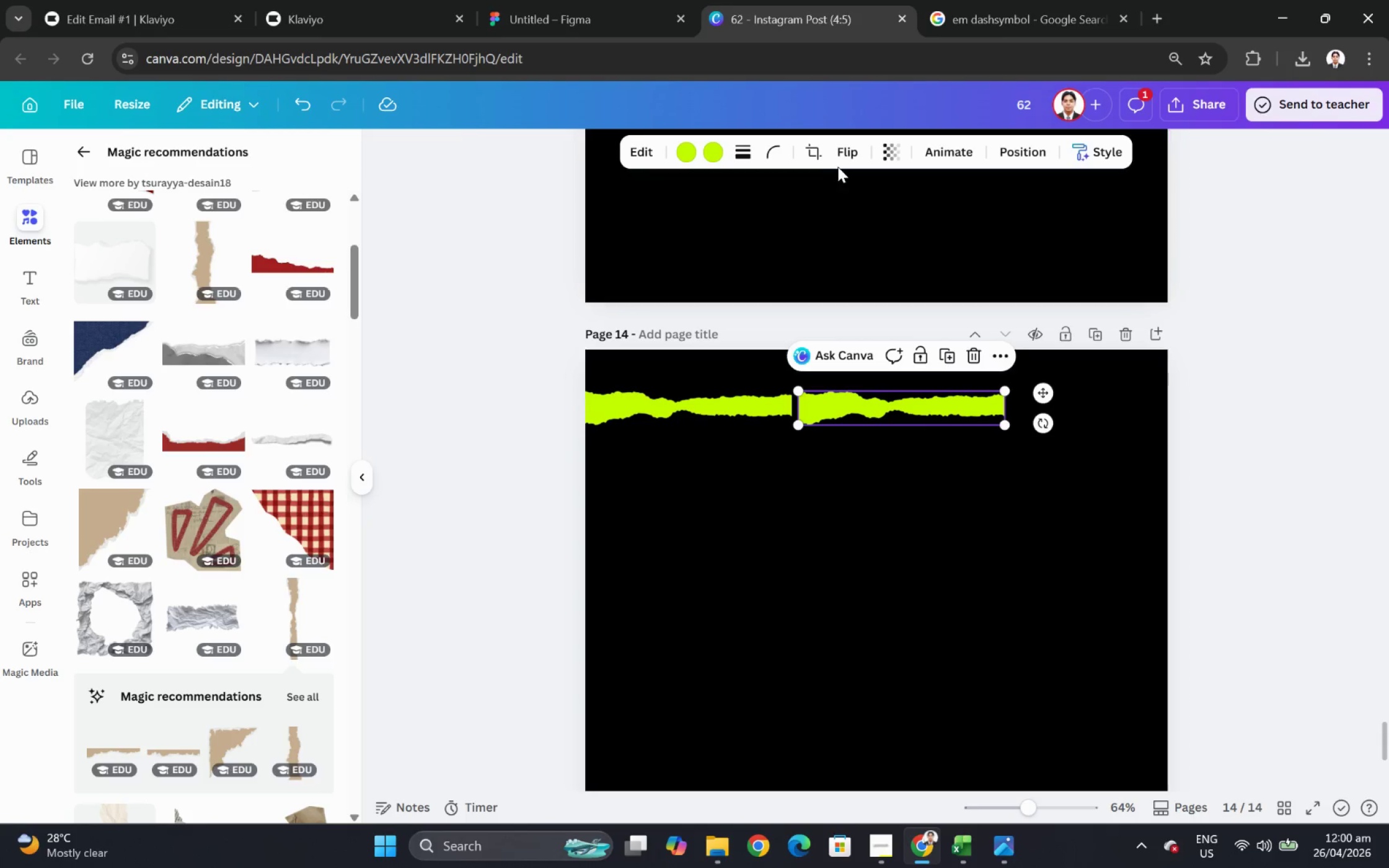 
left_click([842, 157])
 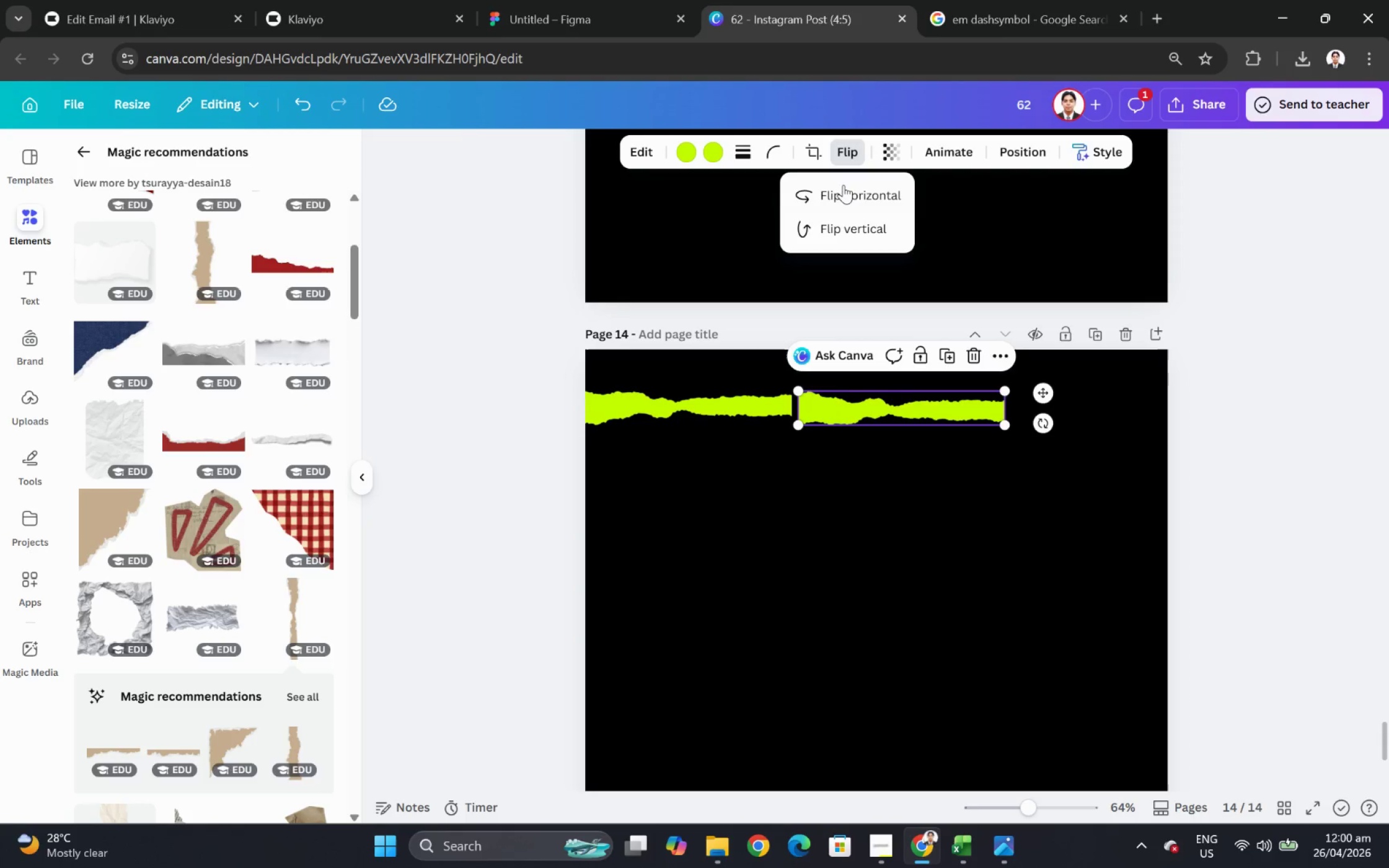 
left_click([858, 199])
 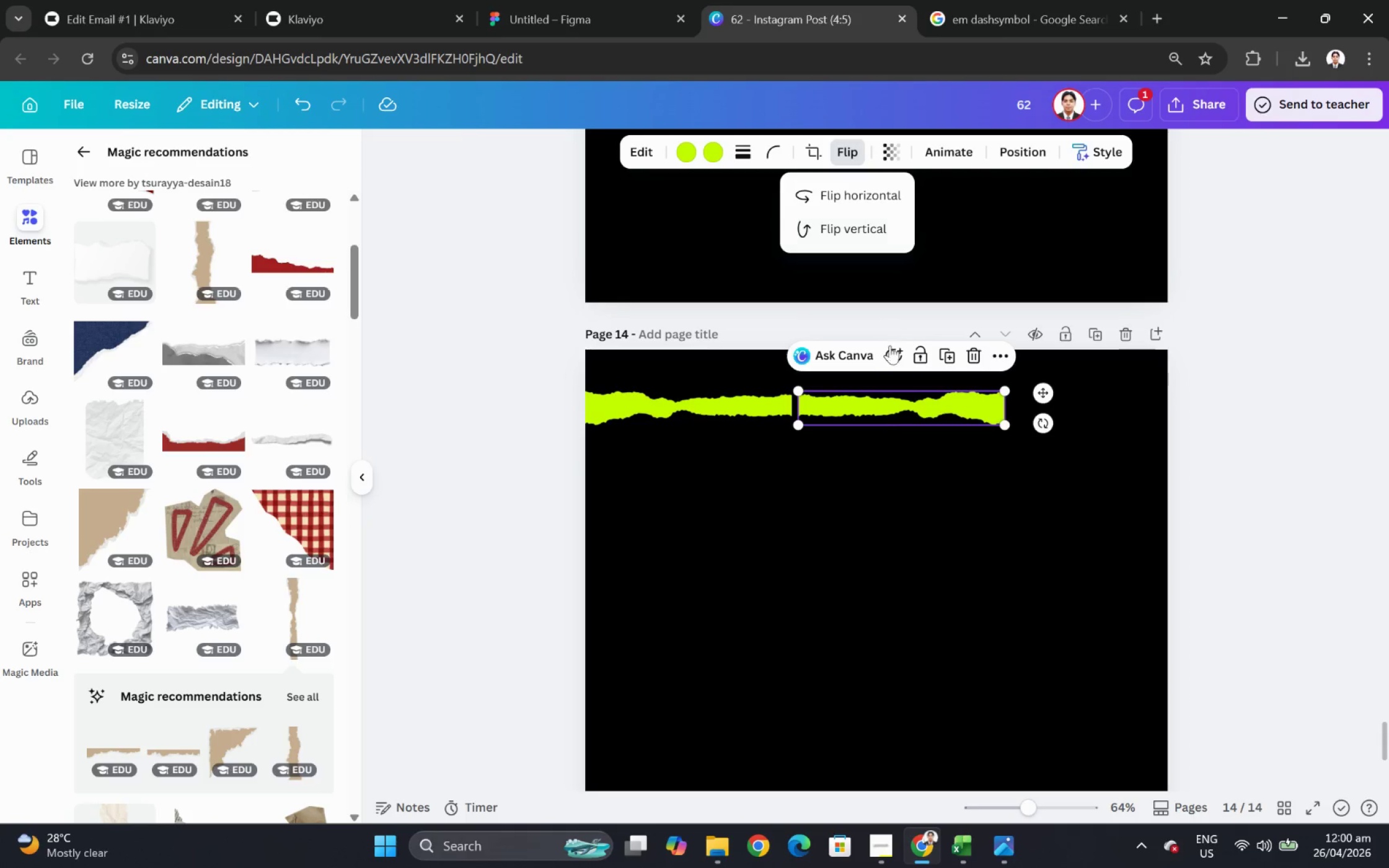 
left_click_drag(start_coordinate=[884, 408], to_coordinate=[876, 408])
 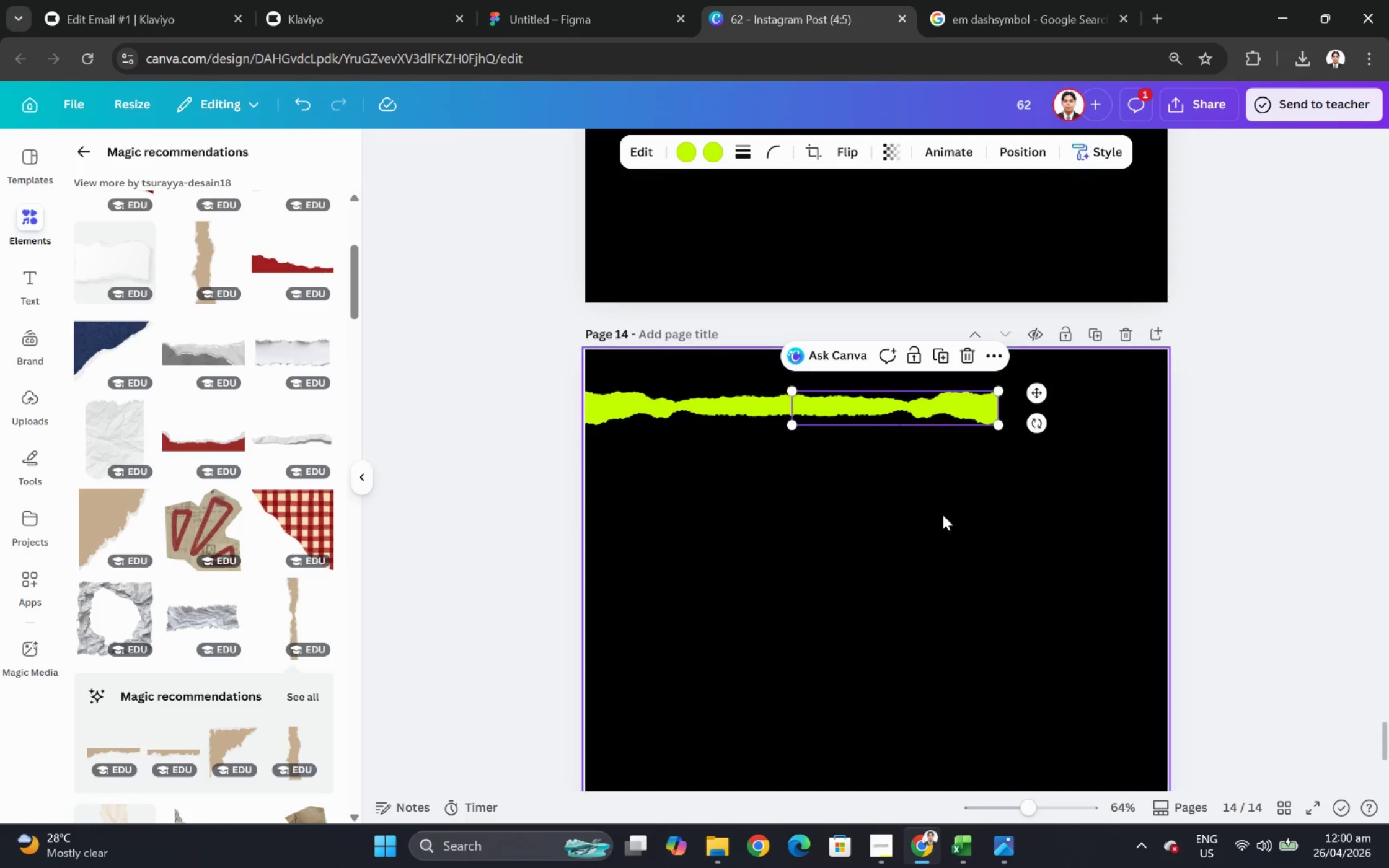 
left_click([944, 521])
 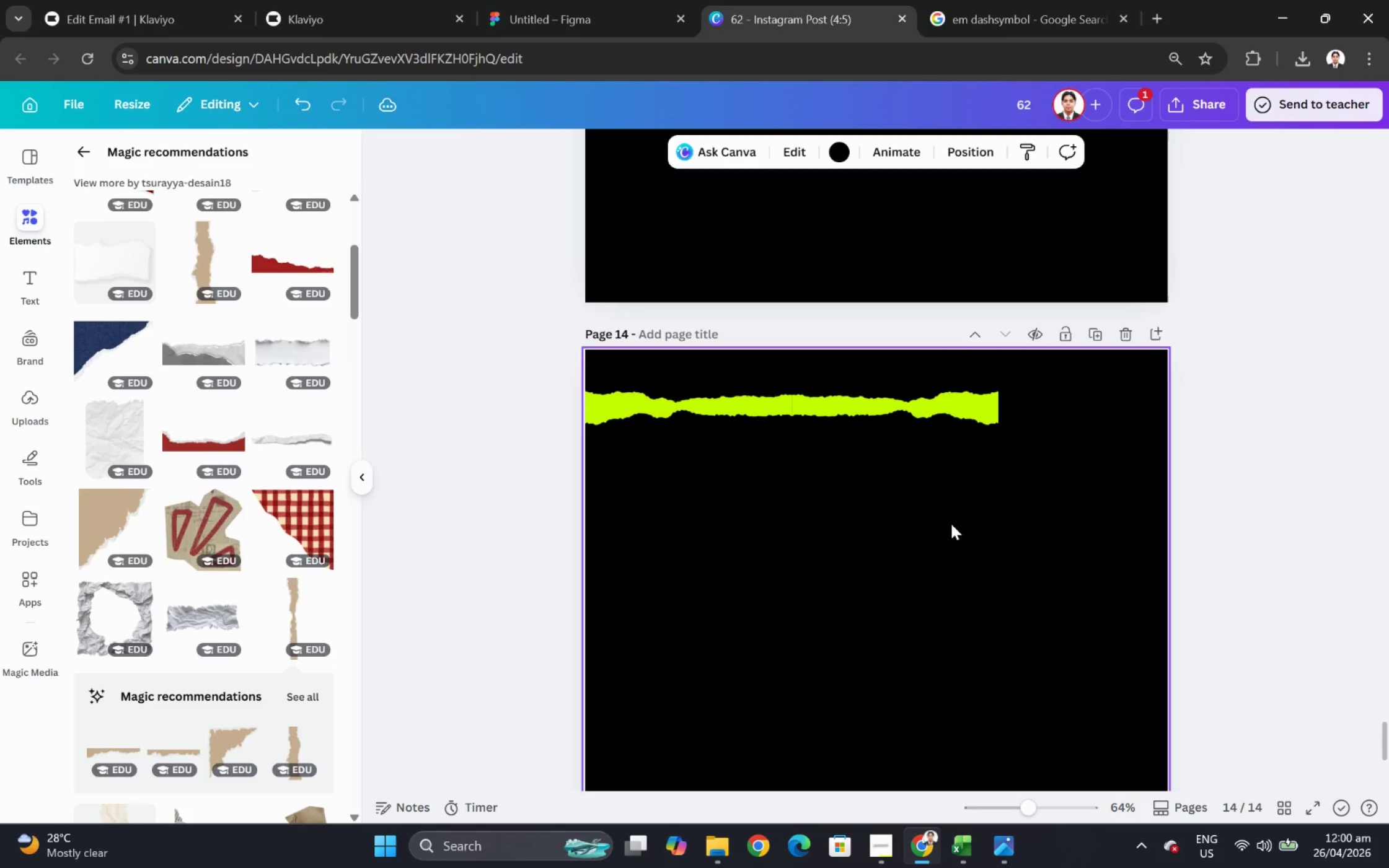 
hold_key(key=ControlLeft, duration=0.76)
scroll: coordinate [753, 479], scroll_direction: up, amount: 6.0
 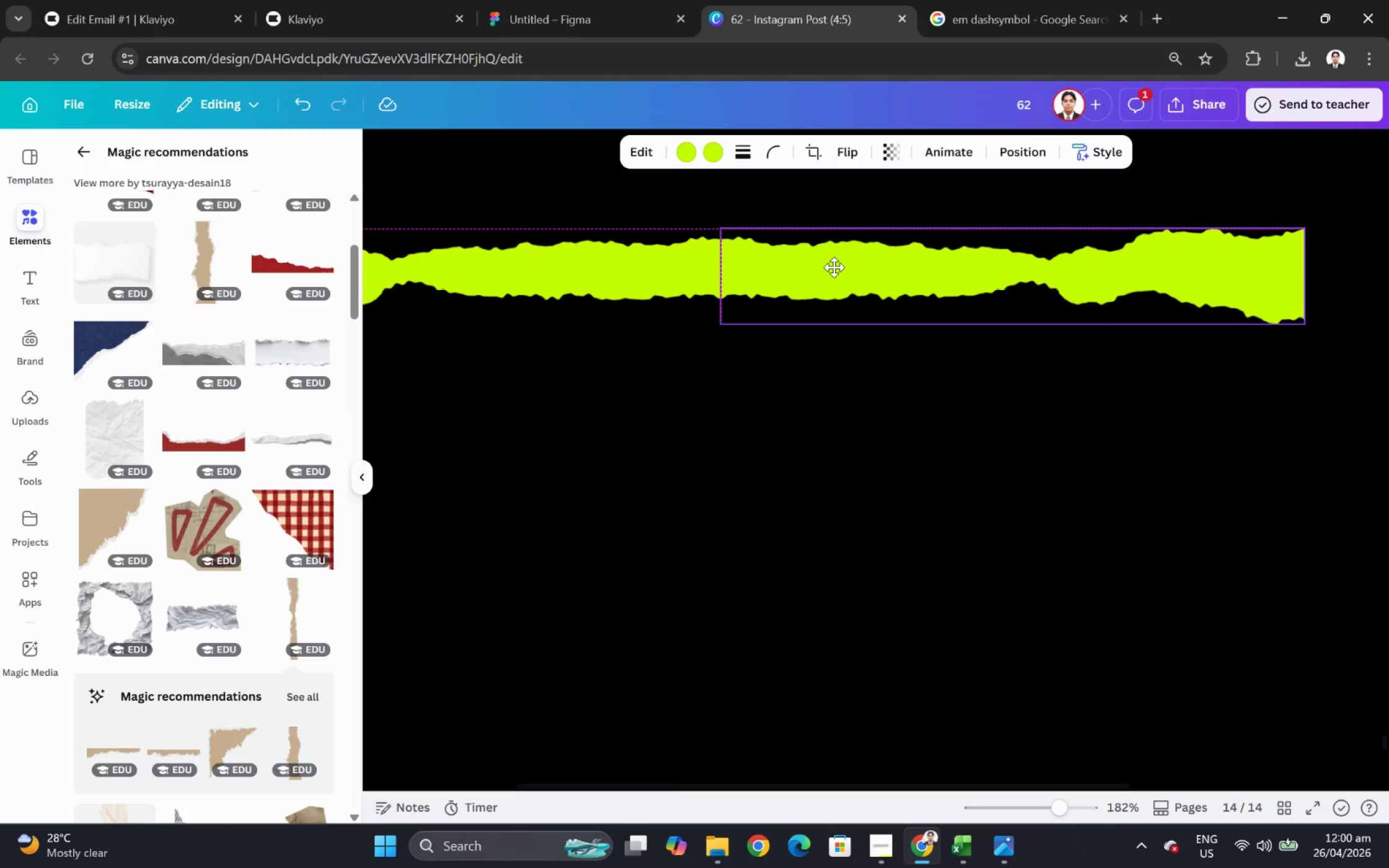 
left_click([927, 441])
 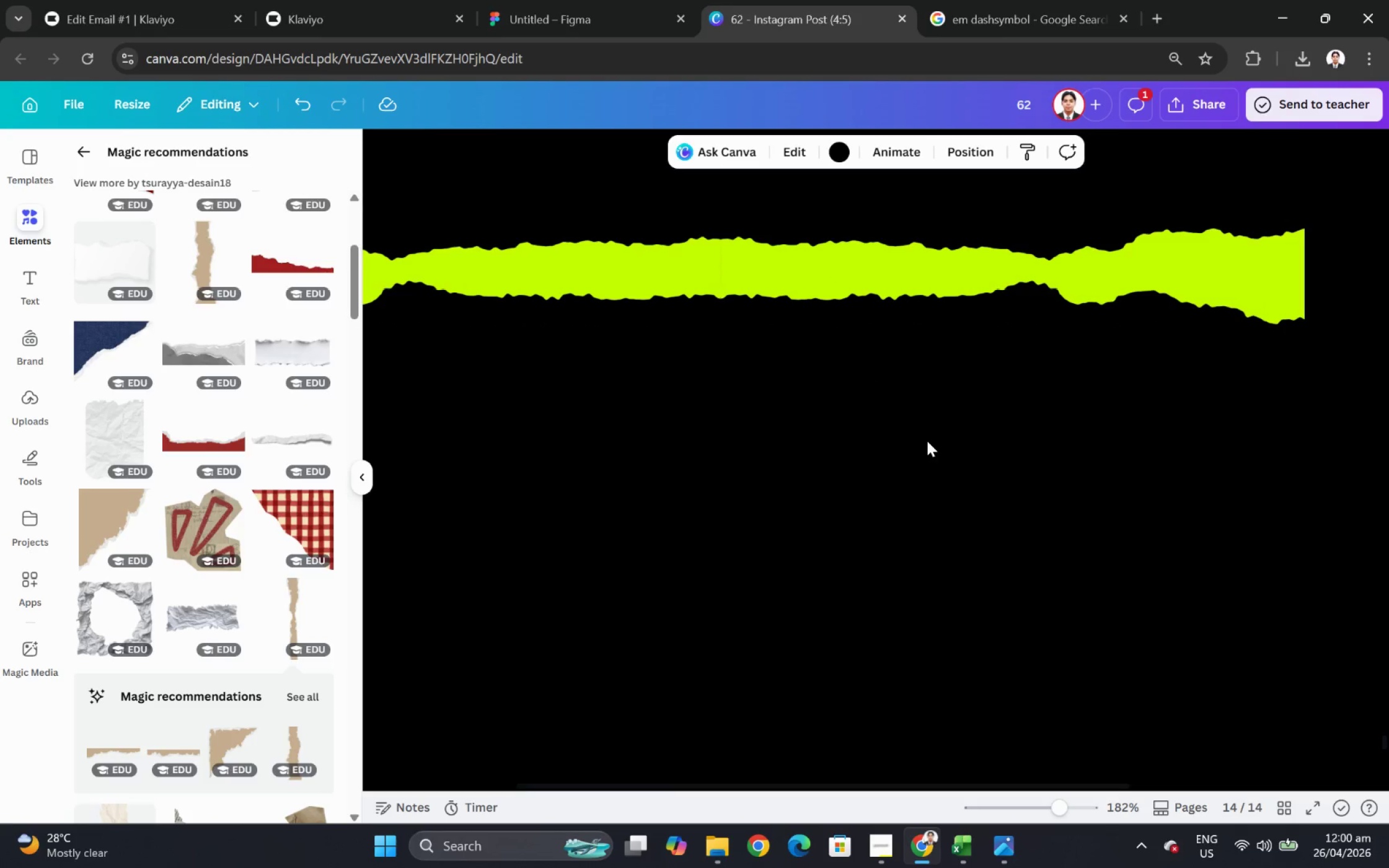 
hold_key(key=ControlLeft, duration=1.03)
scroll: coordinate [1085, 426], scroll_direction: down, amount: 10.0
 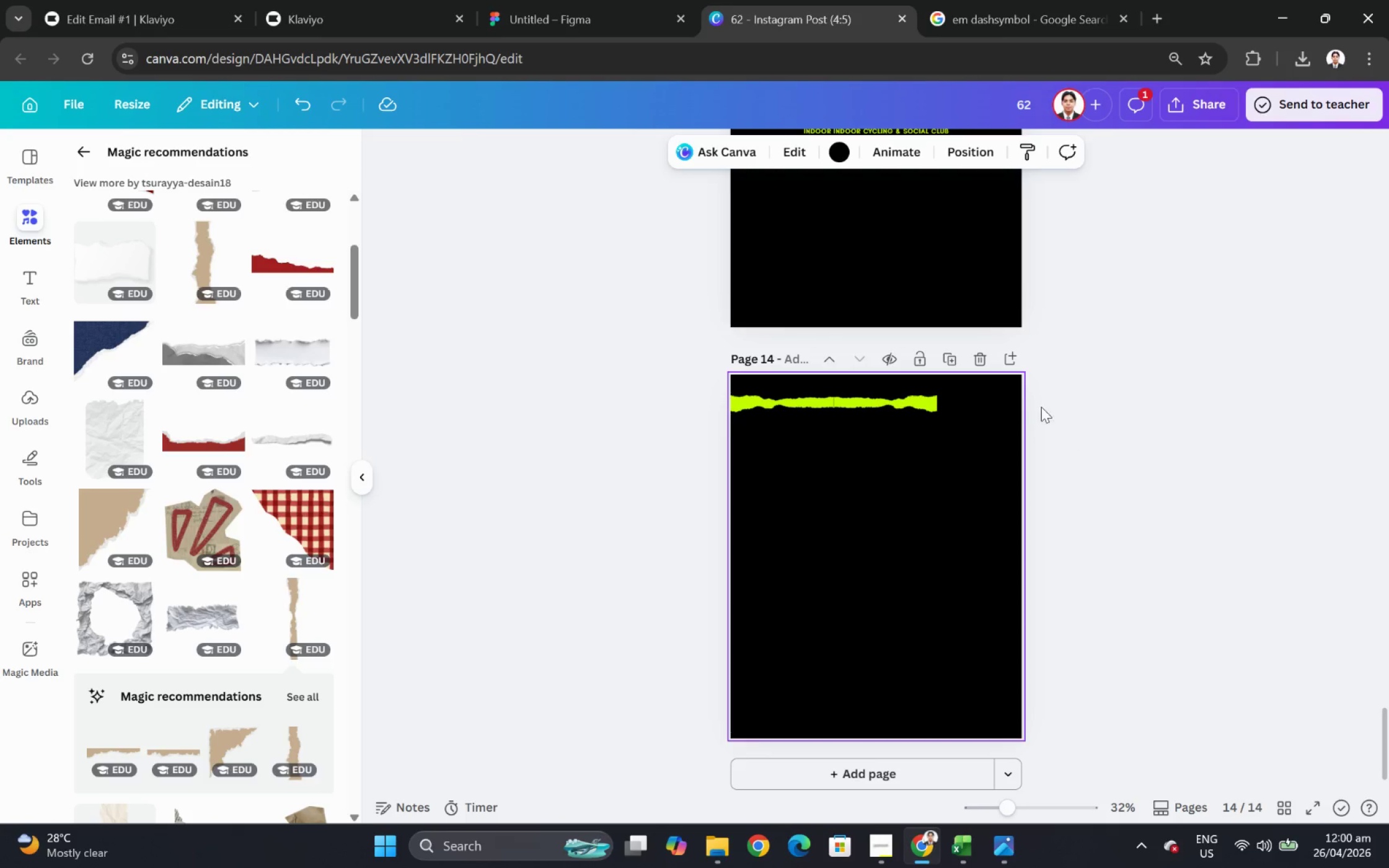 
hold_key(key=ControlLeft, duration=1.09)
scroll: coordinate [697, 445], scroll_direction: up, amount: 17.0
 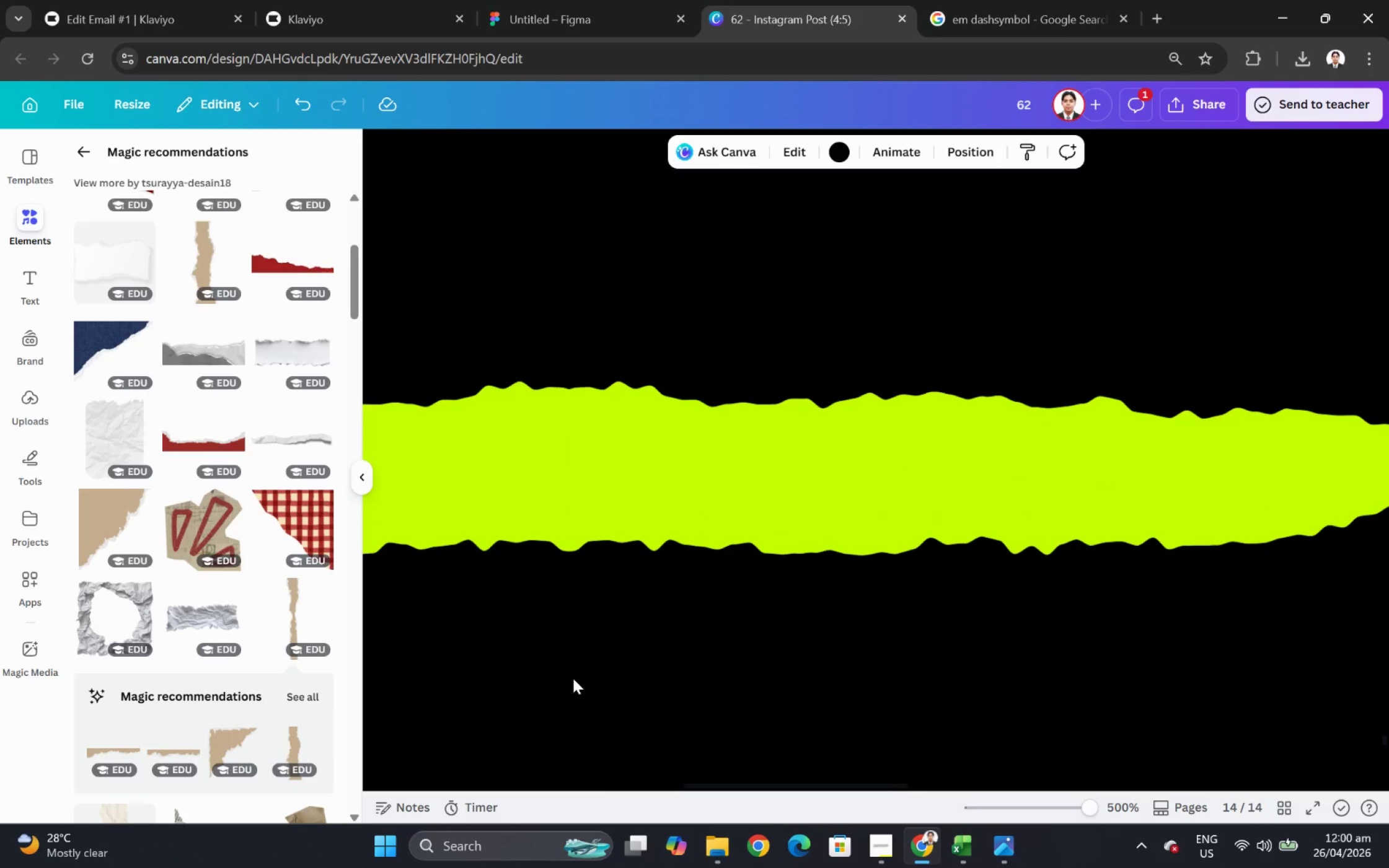 
hold_key(key=ControlLeft, duration=2.81)
scroll: coordinate [578, 685], scroll_direction: none, amount: 0.0
 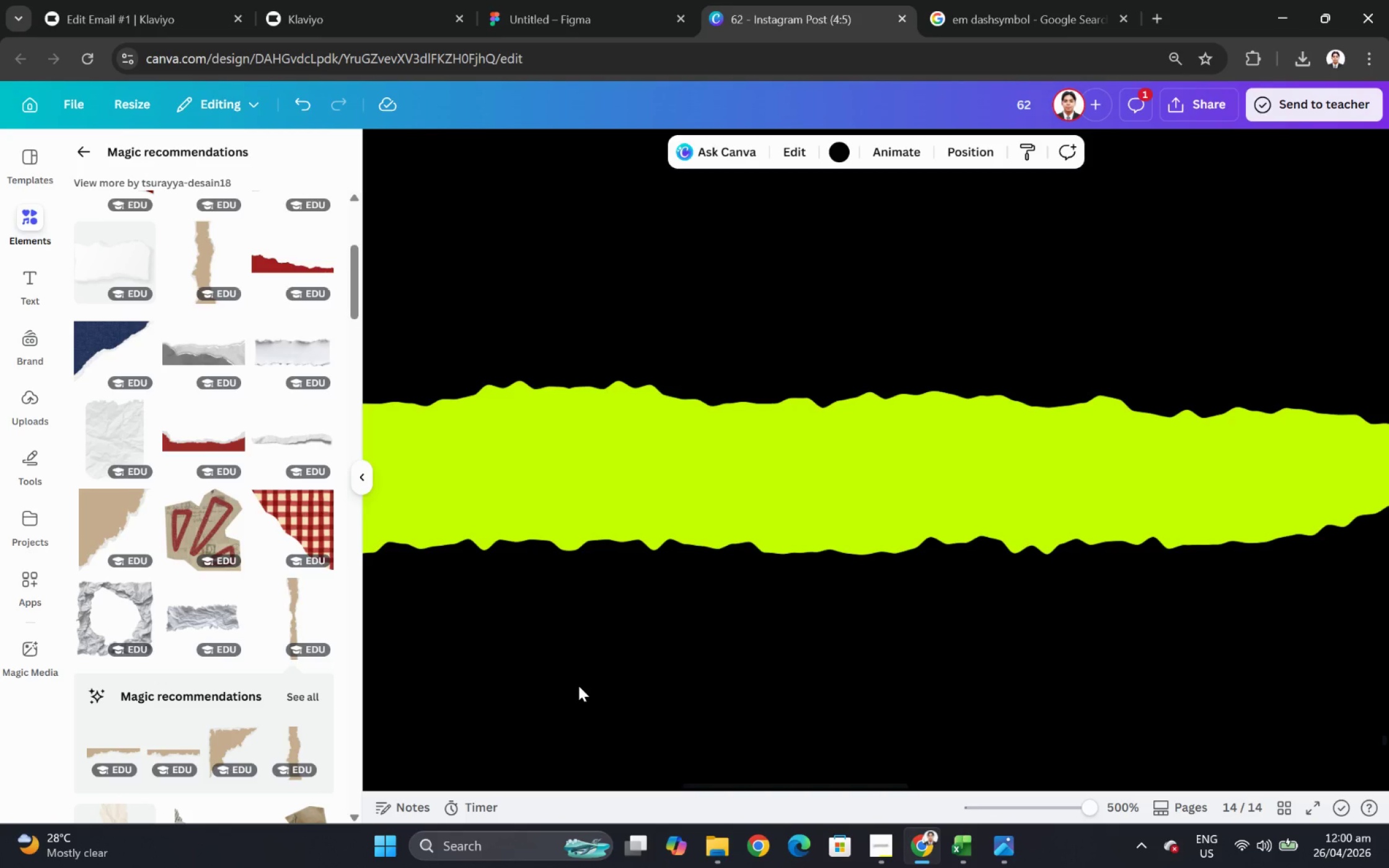 
scroll: coordinate [578, 685], scroll_direction: down, amount: 12.0
 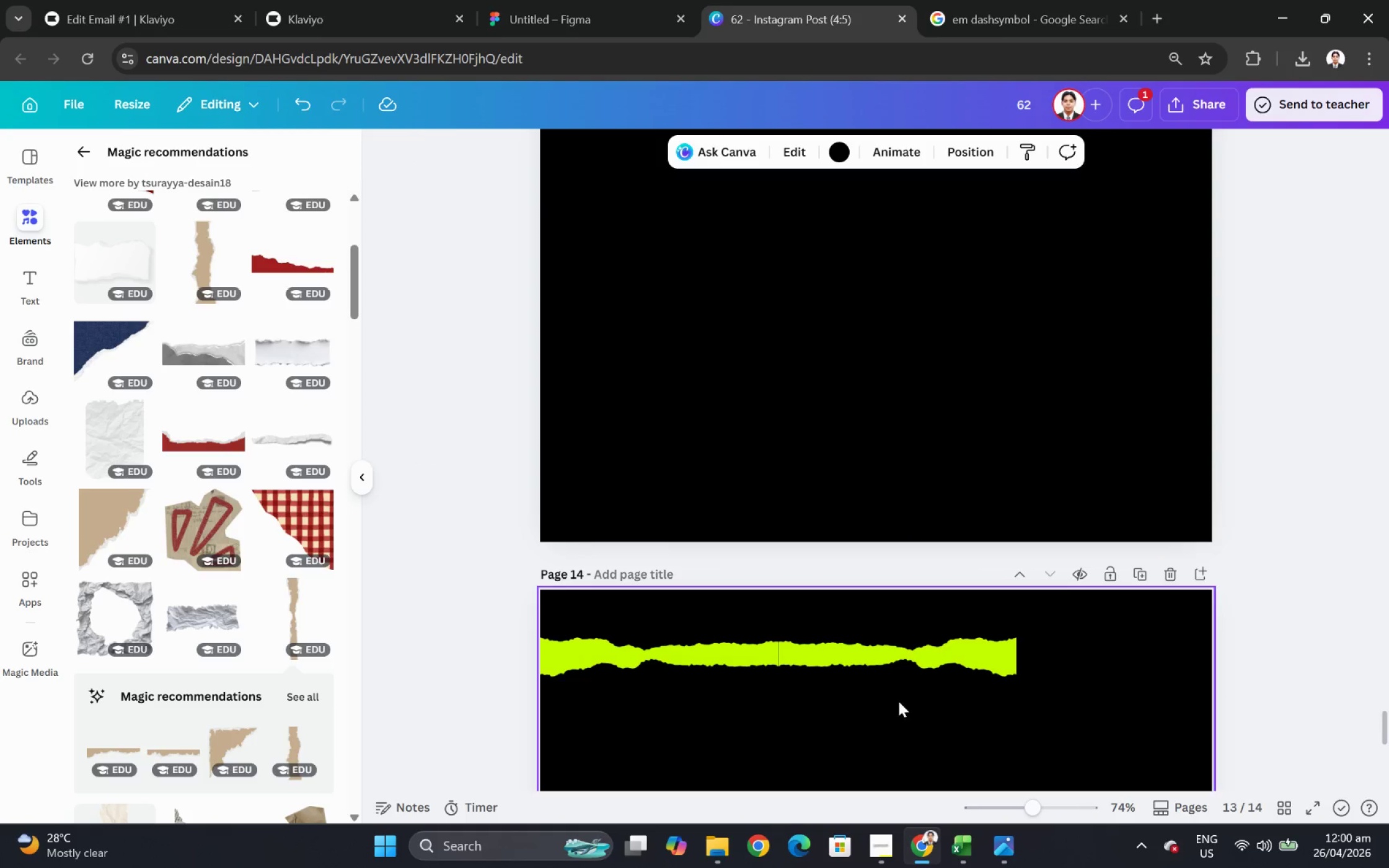 
hold_key(key=ControlLeft, duration=0.77)
scroll: coordinate [1070, 708], scroll_direction: down, amount: 2.0
 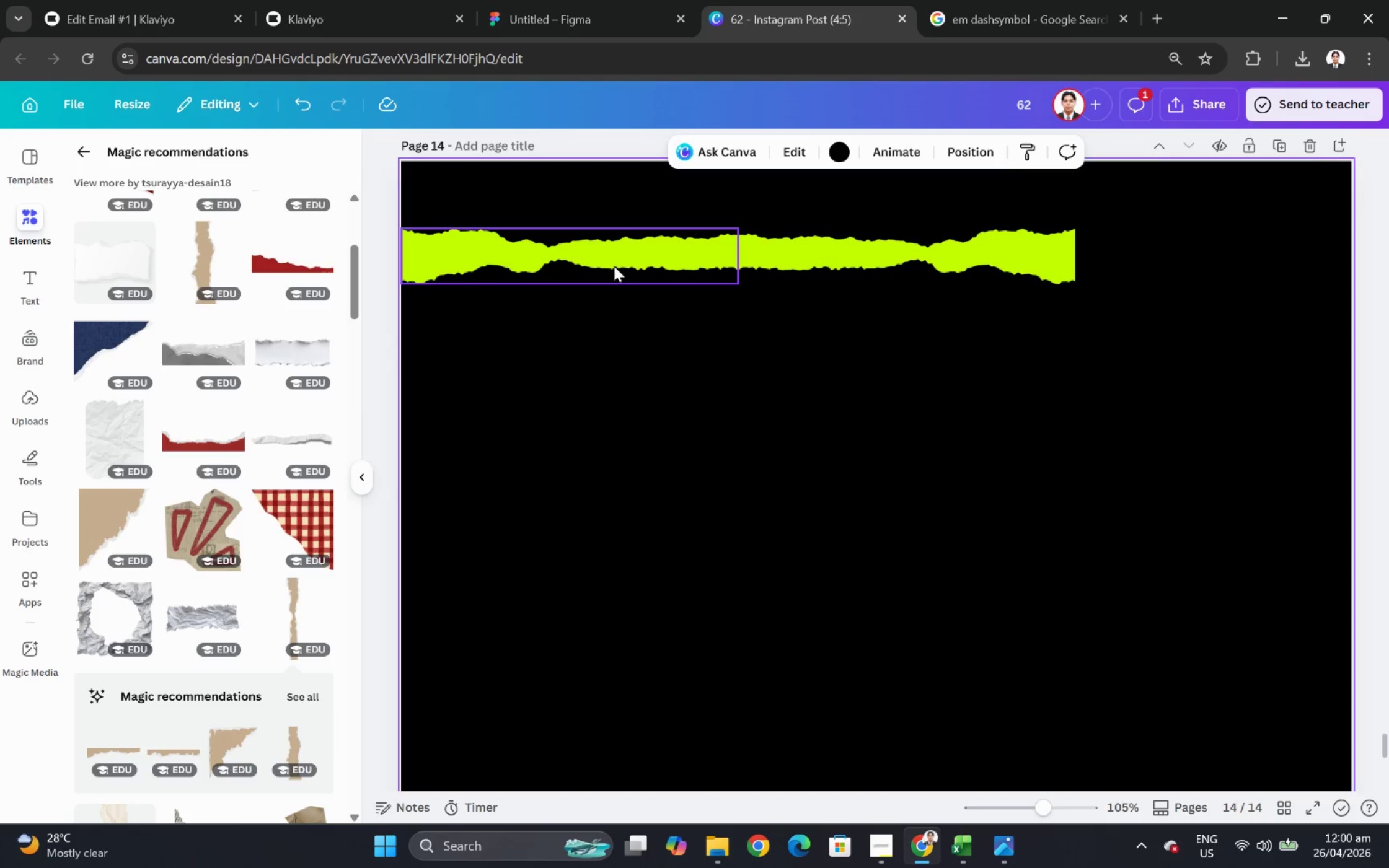 
left_click([613, 260])
 